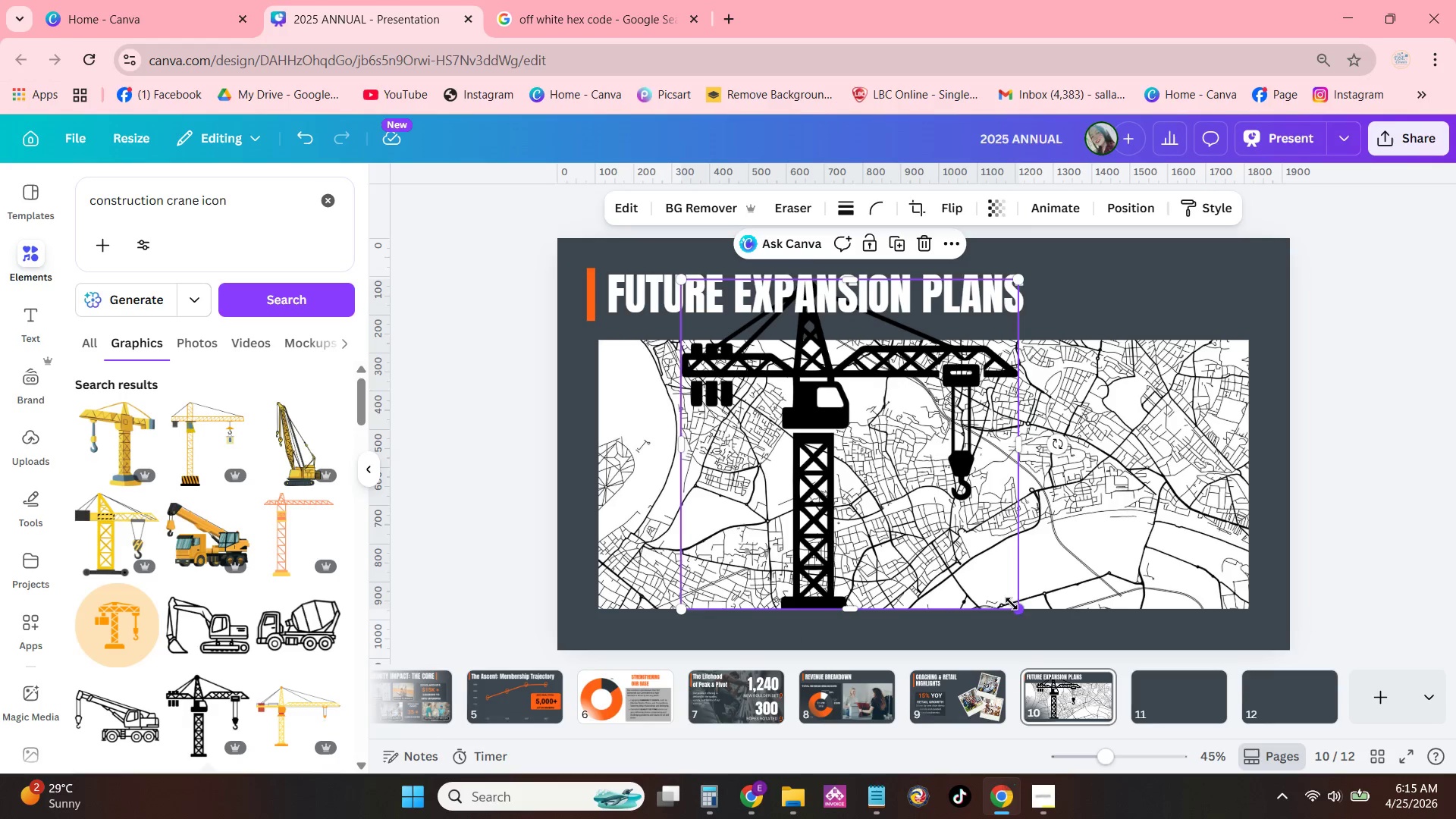 
left_click_drag(start_coordinate=[1020, 611], to_coordinate=[826, 370])
 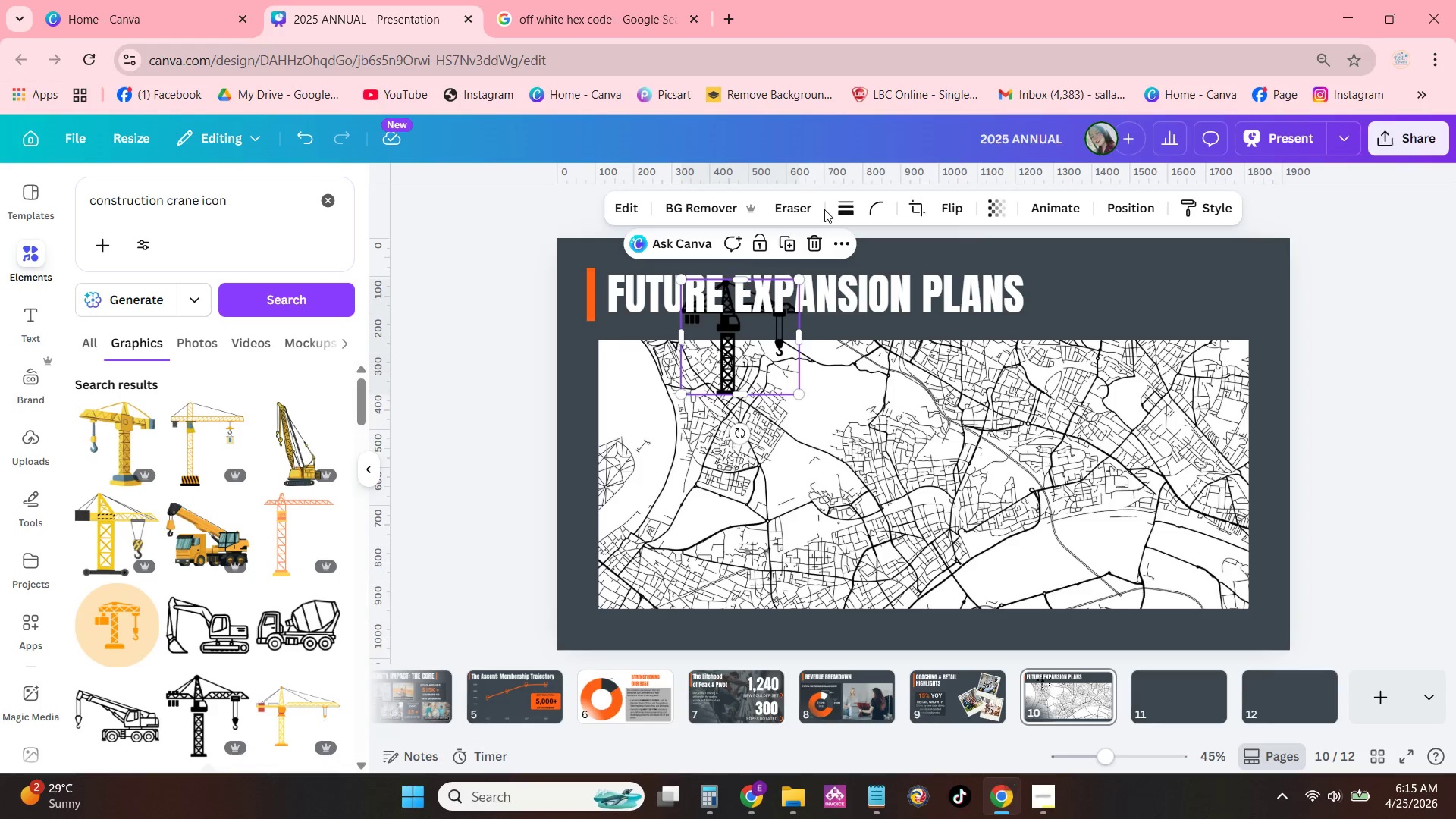 
left_click_drag(start_coordinate=[722, 342], to_coordinate=[717, 450])
 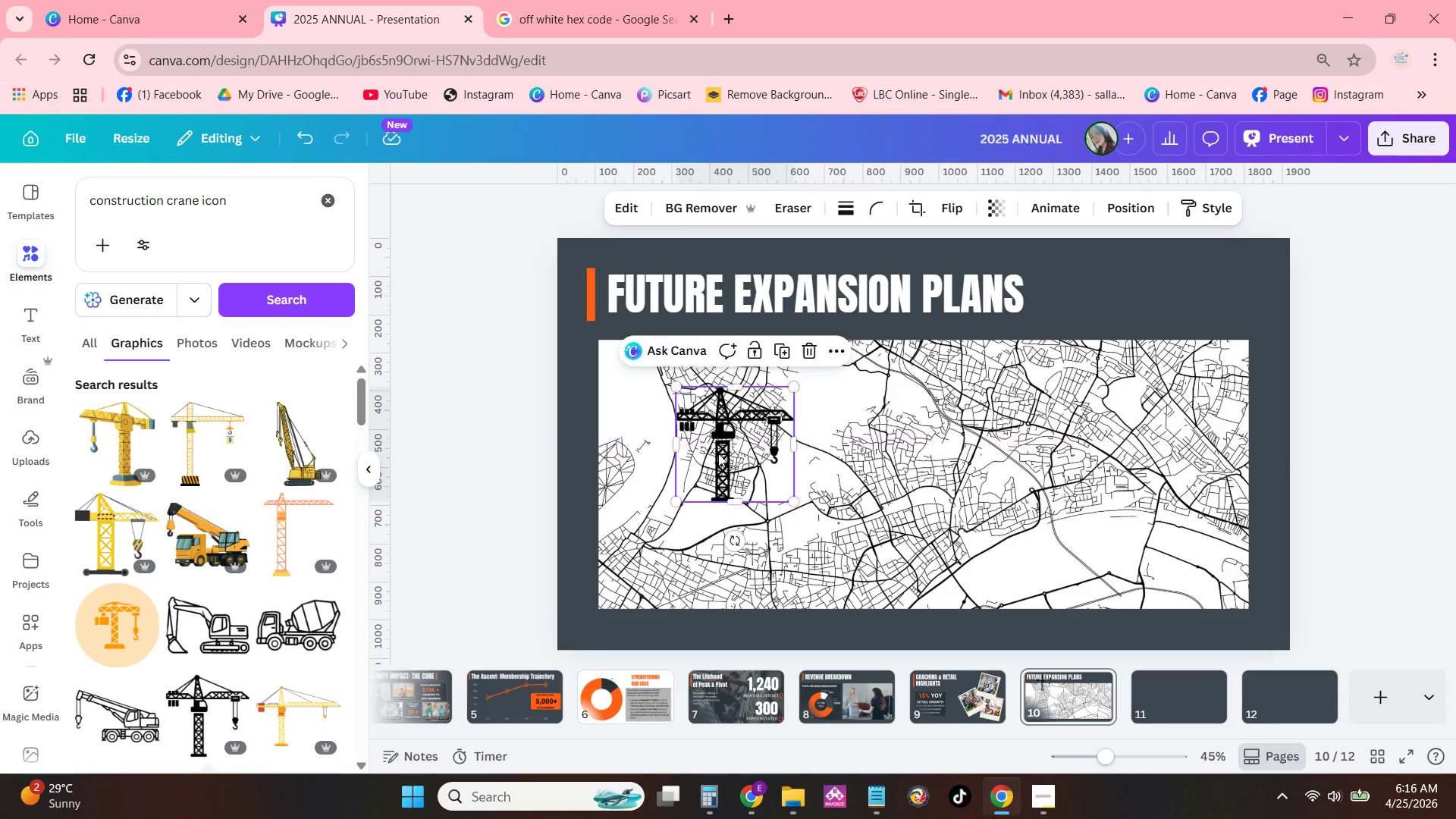 
left_click([718, 453])
 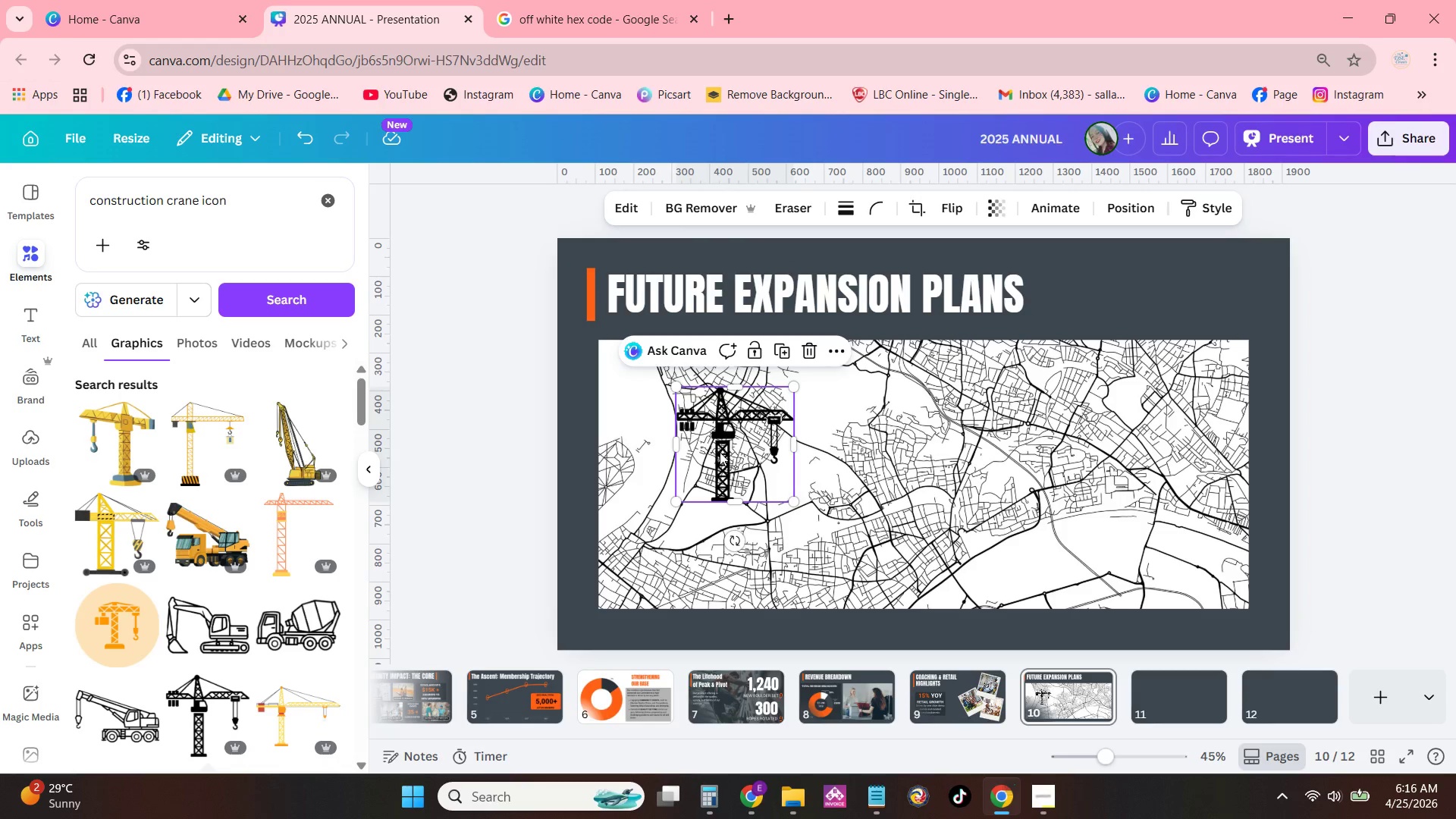 
key(Backspace)
 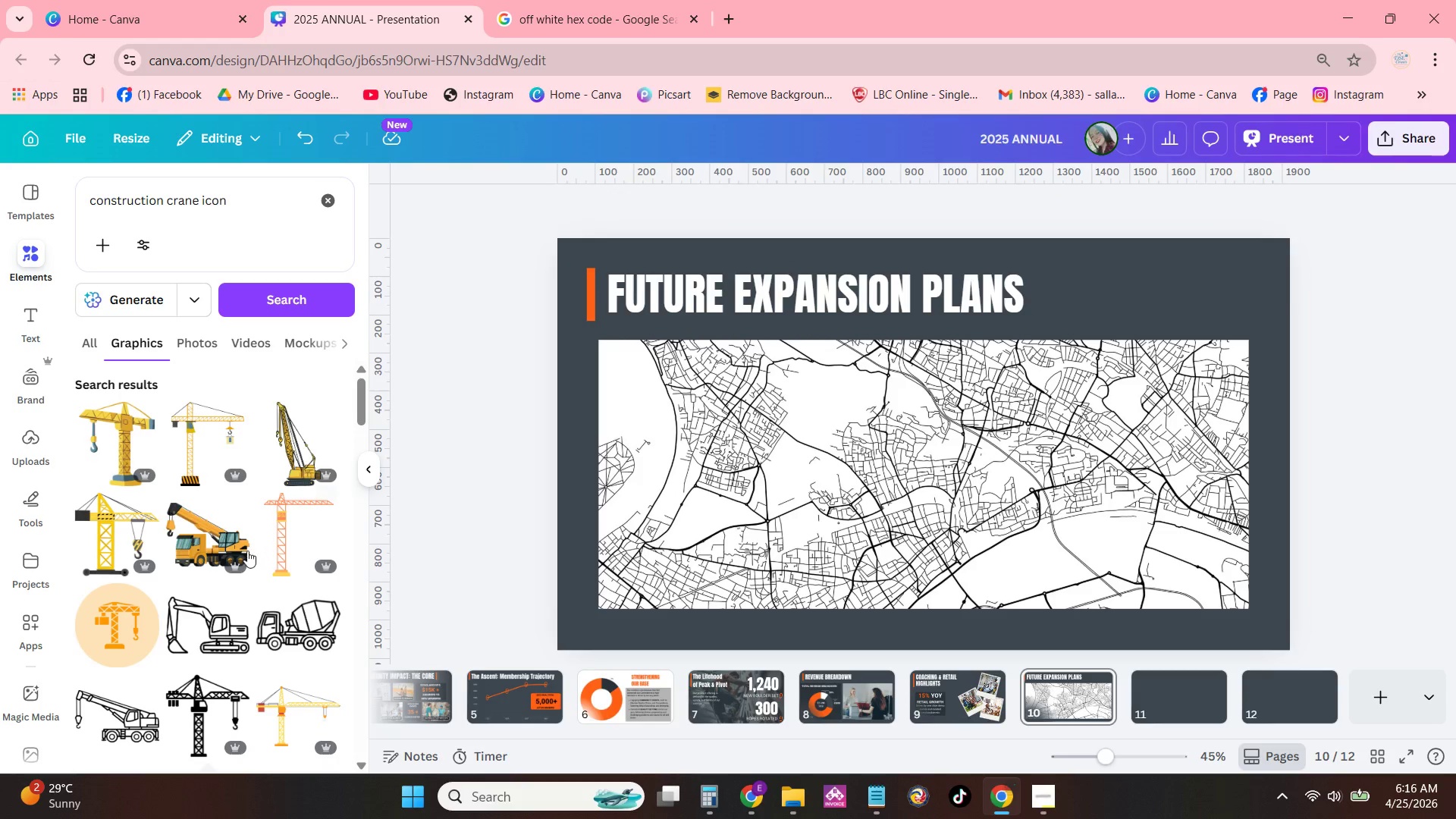 
scroll: coordinate [246, 551], scroll_direction: up, amount: 1.0
 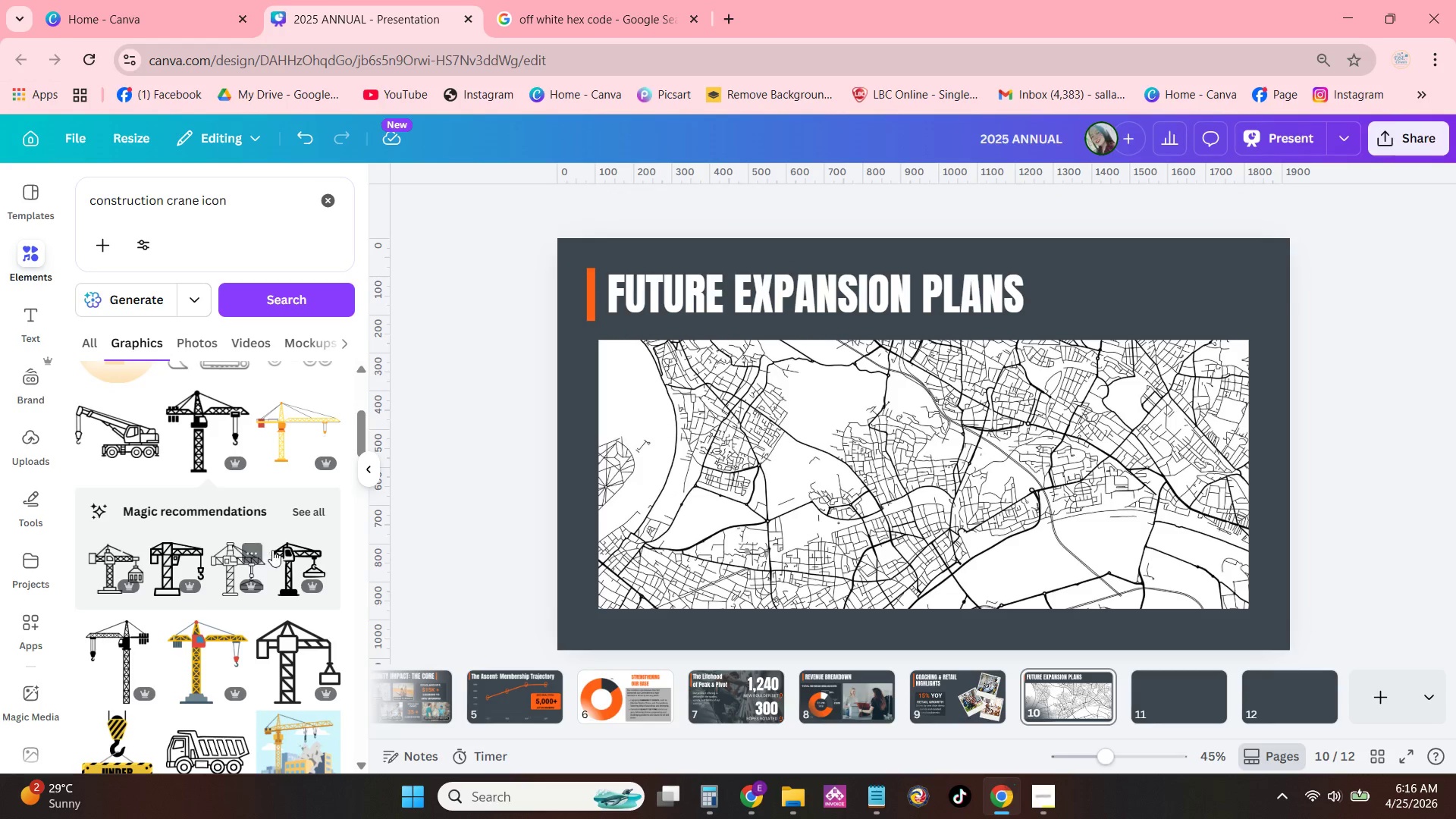 
left_click([286, 554])
 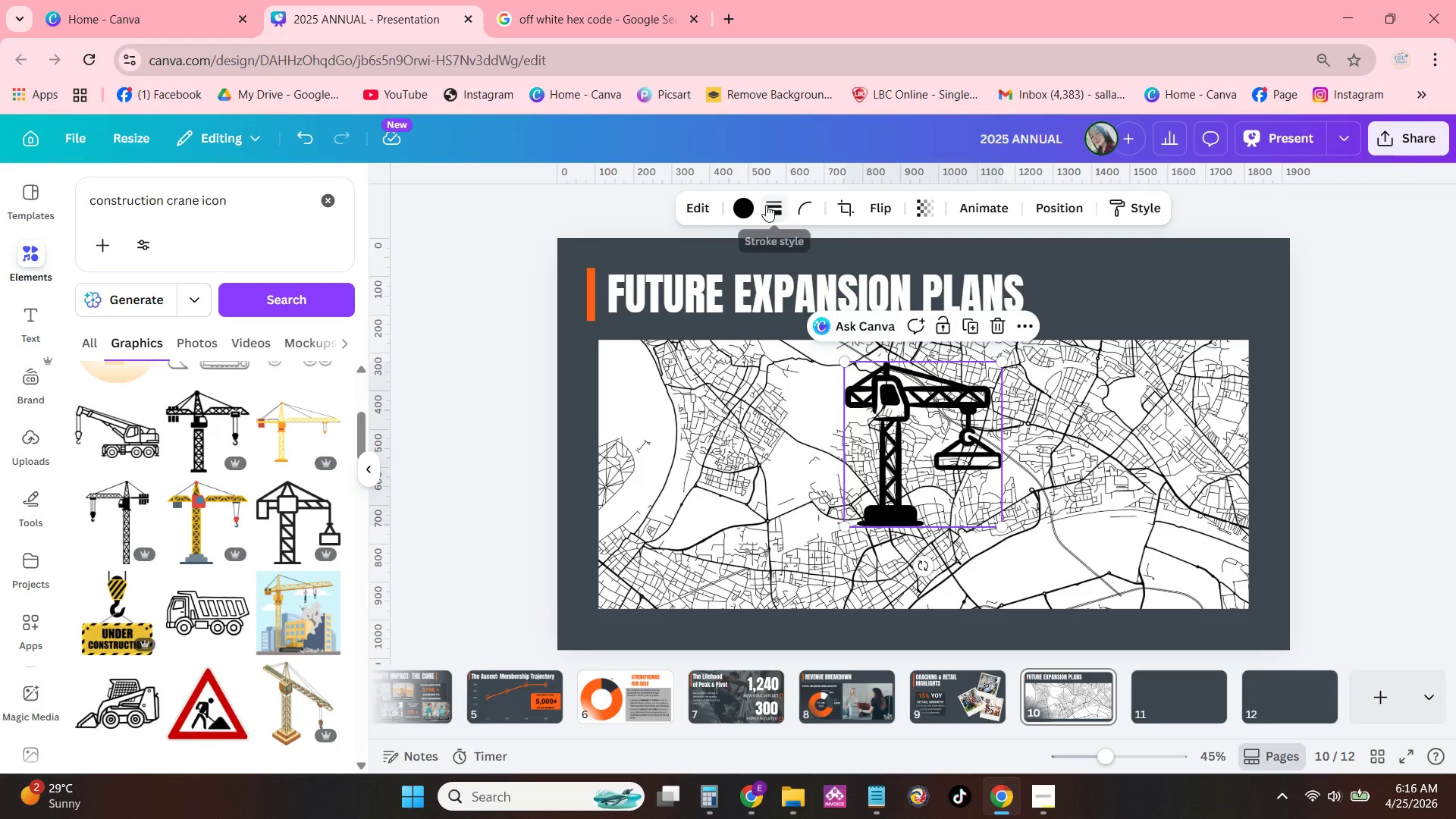 
left_click([750, 199])
 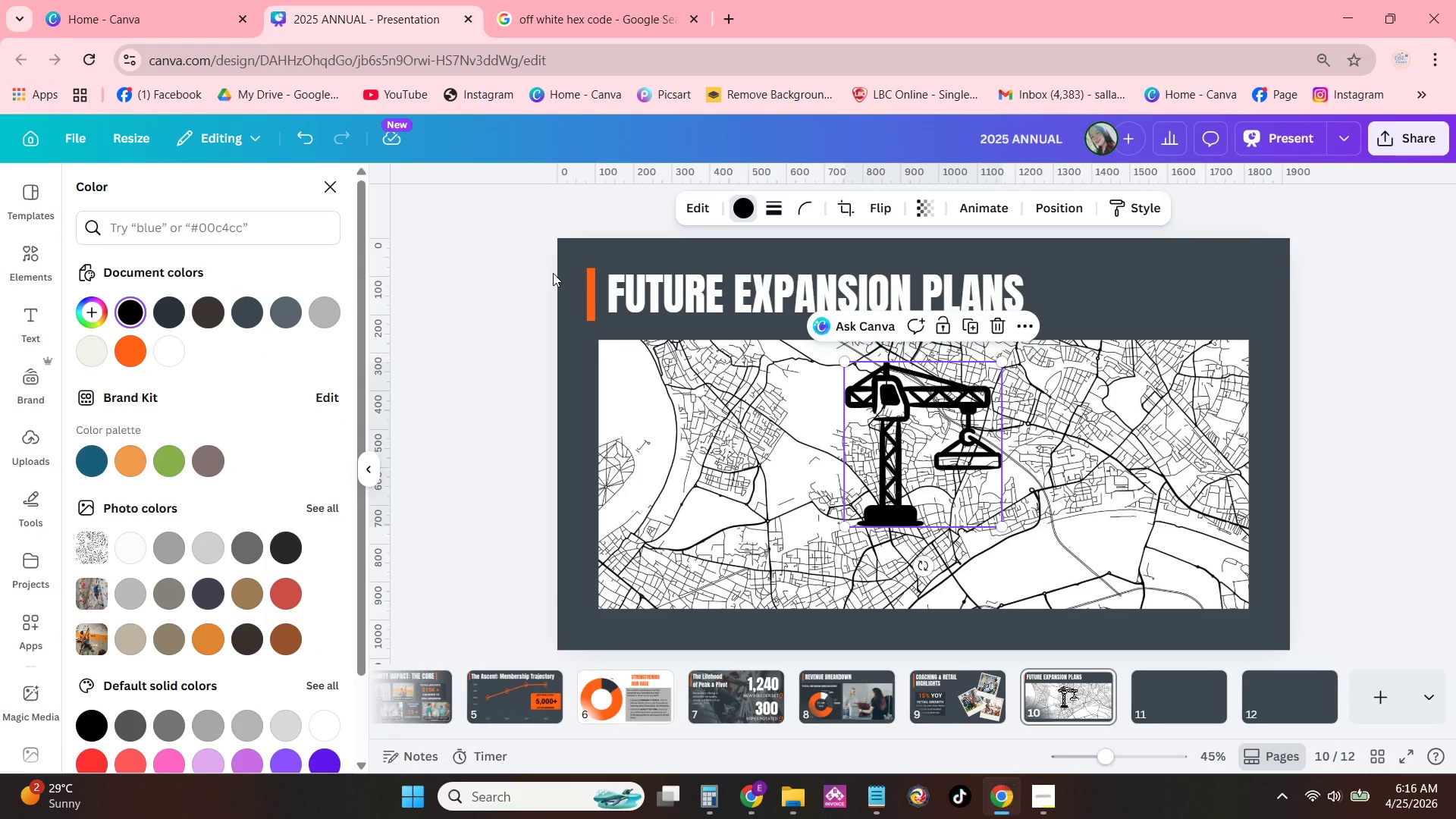 
wait(5.61)
 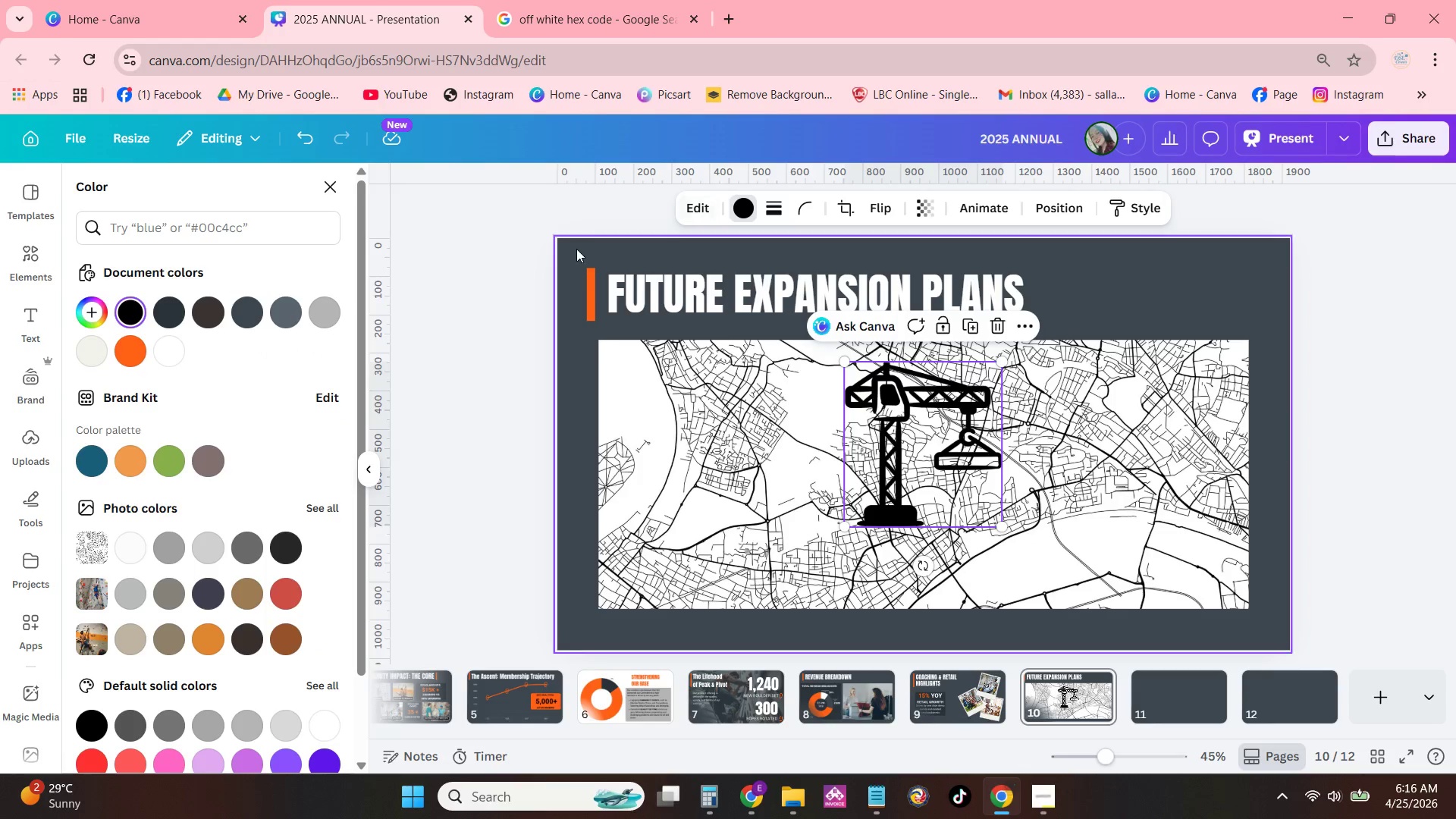 
left_click([124, 357])
 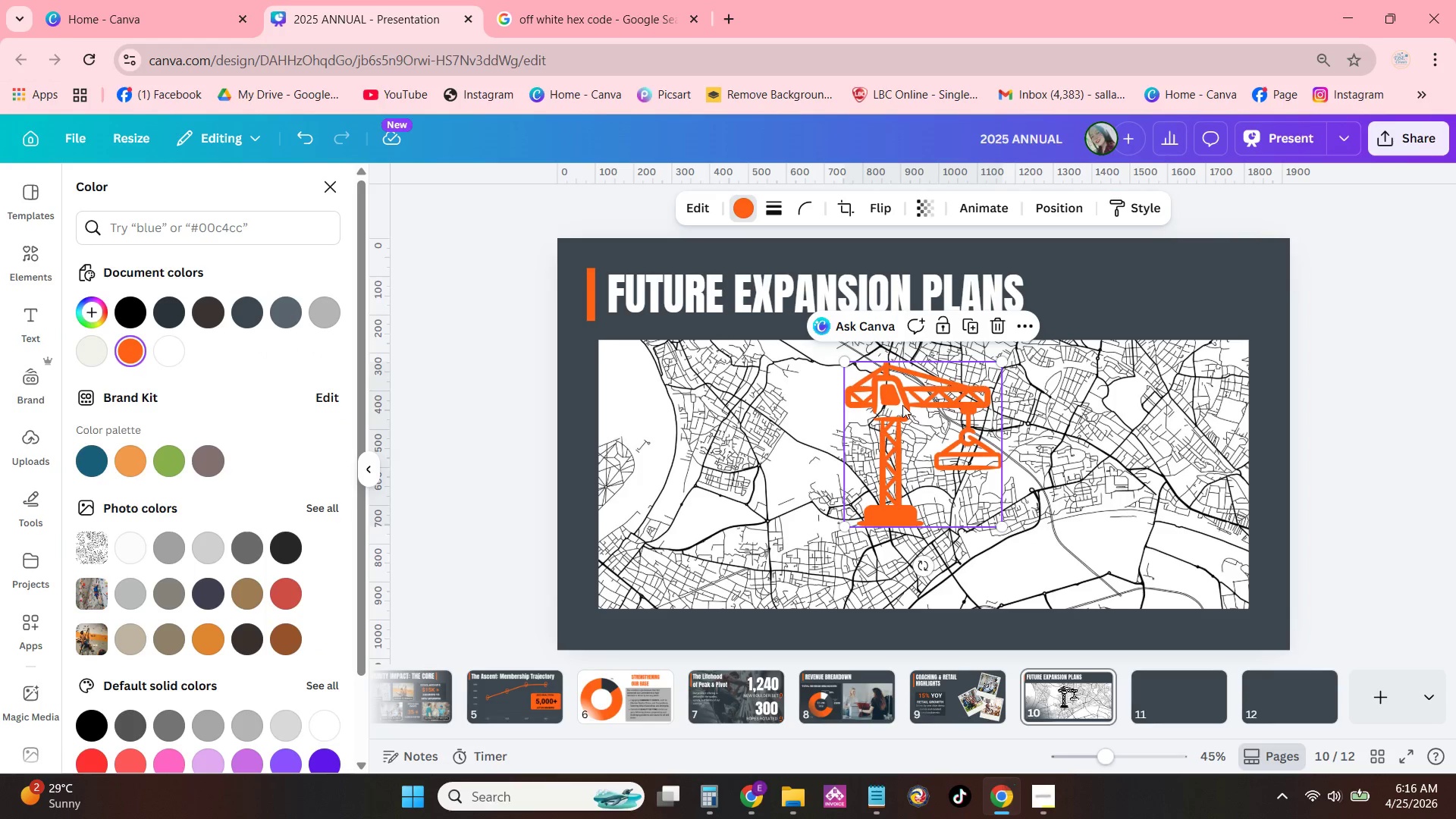 
left_click_drag(start_coordinate=[899, 406], to_coordinate=[763, 428])
 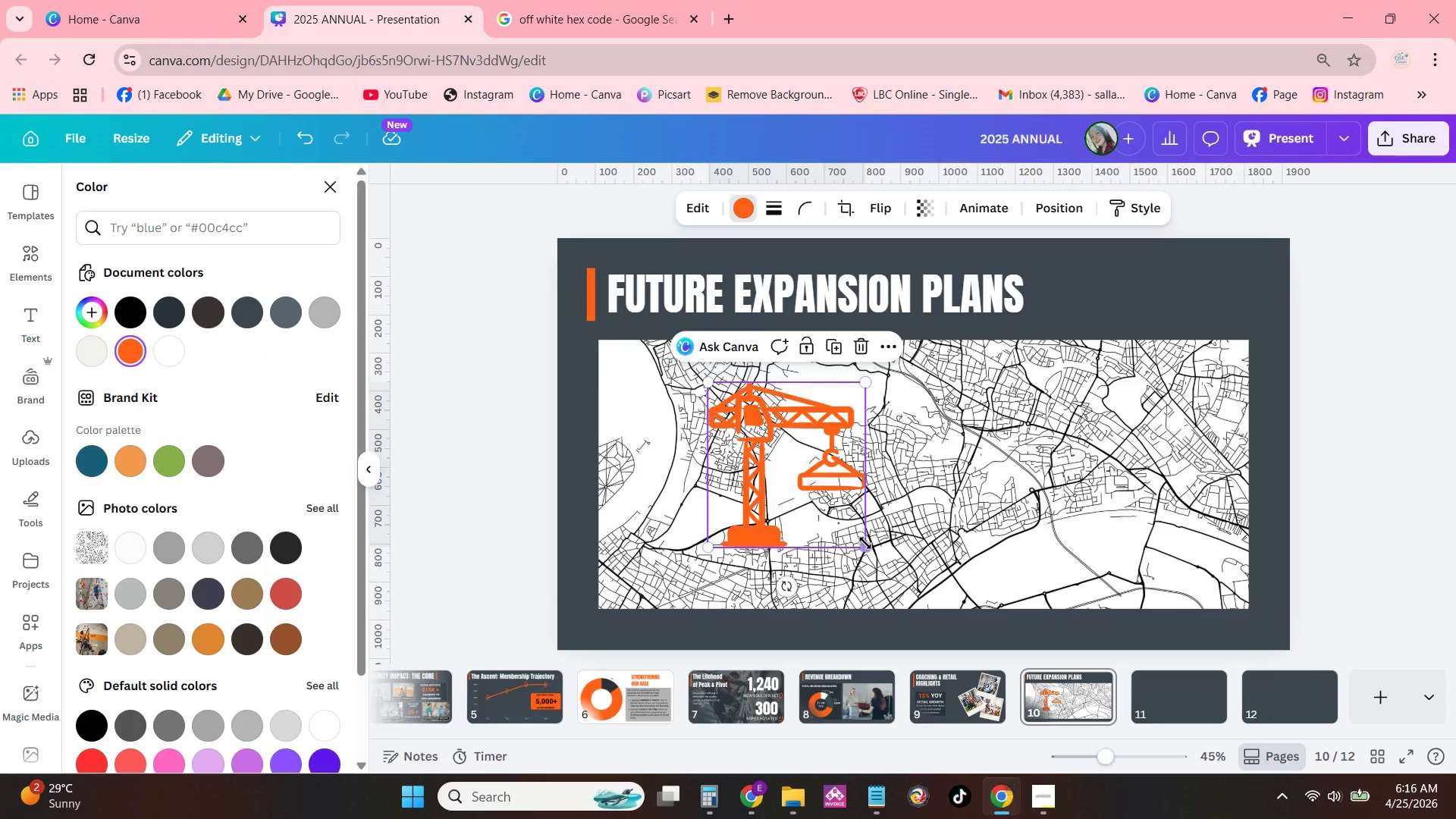 
left_click_drag(start_coordinate=[865, 543], to_coordinate=[770, 421])
 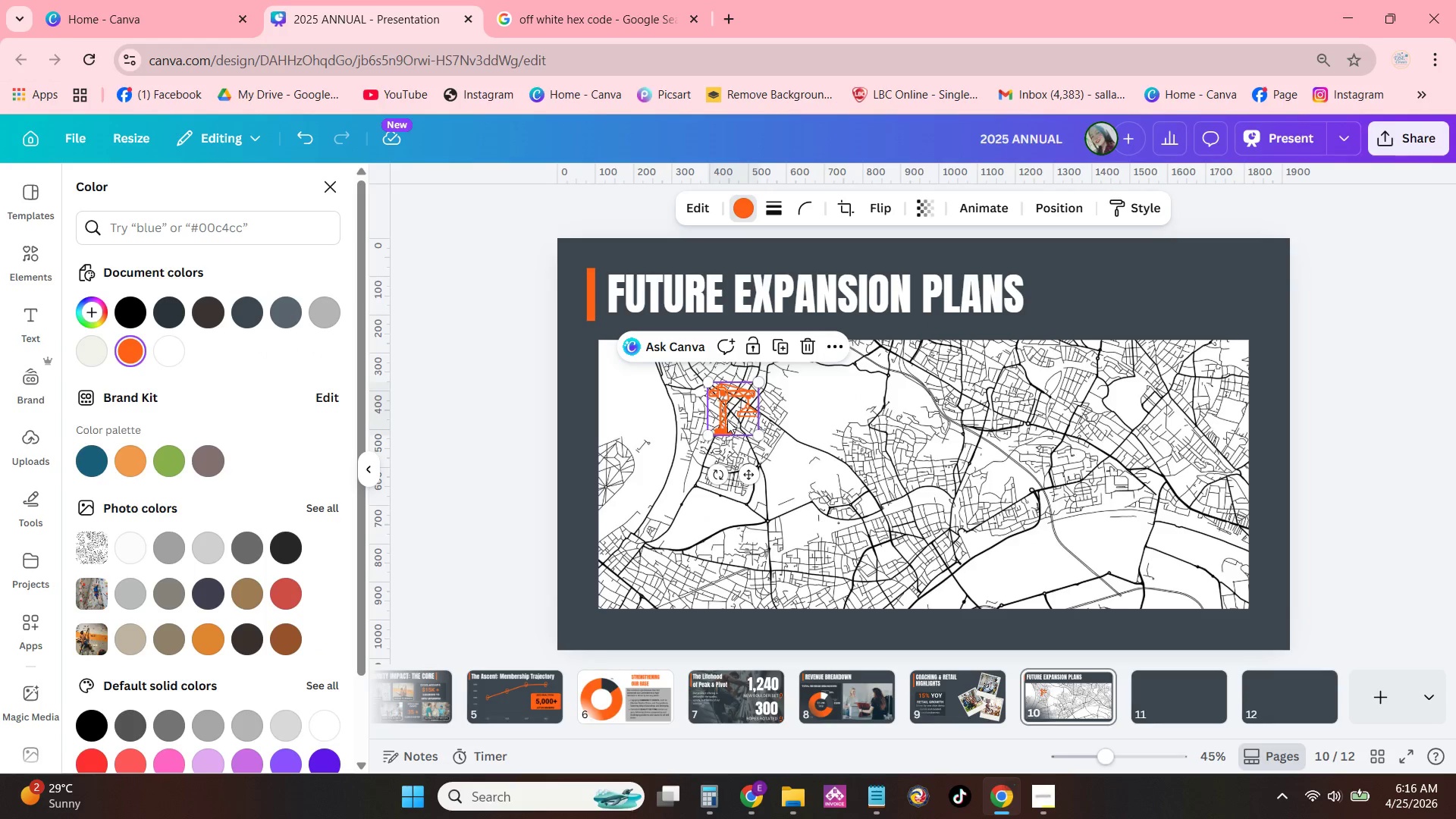 
left_click_drag(start_coordinate=[726, 418], to_coordinate=[806, 421])
 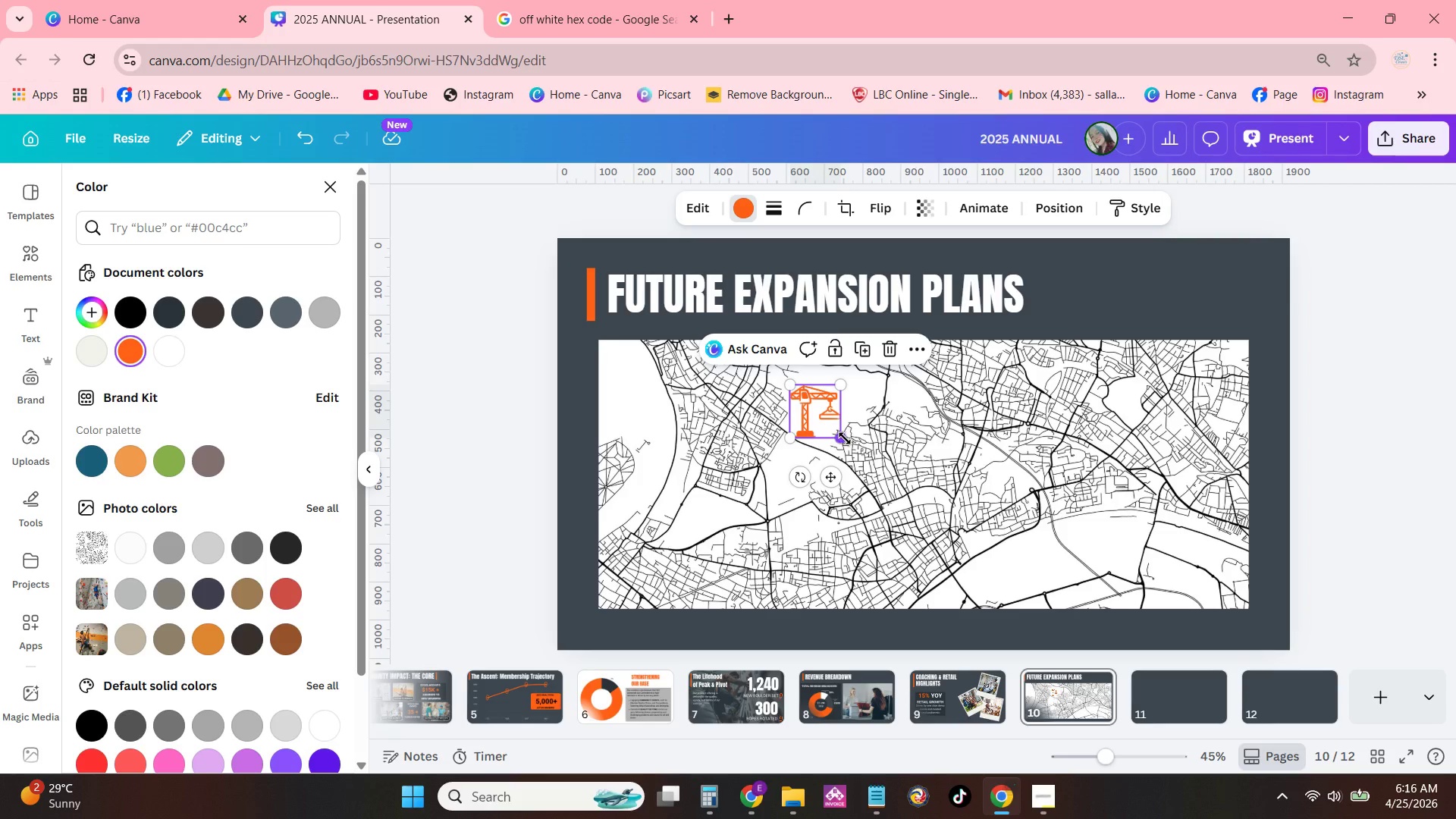 
left_click_drag(start_coordinate=[842, 437], to_coordinate=[820, 410])
 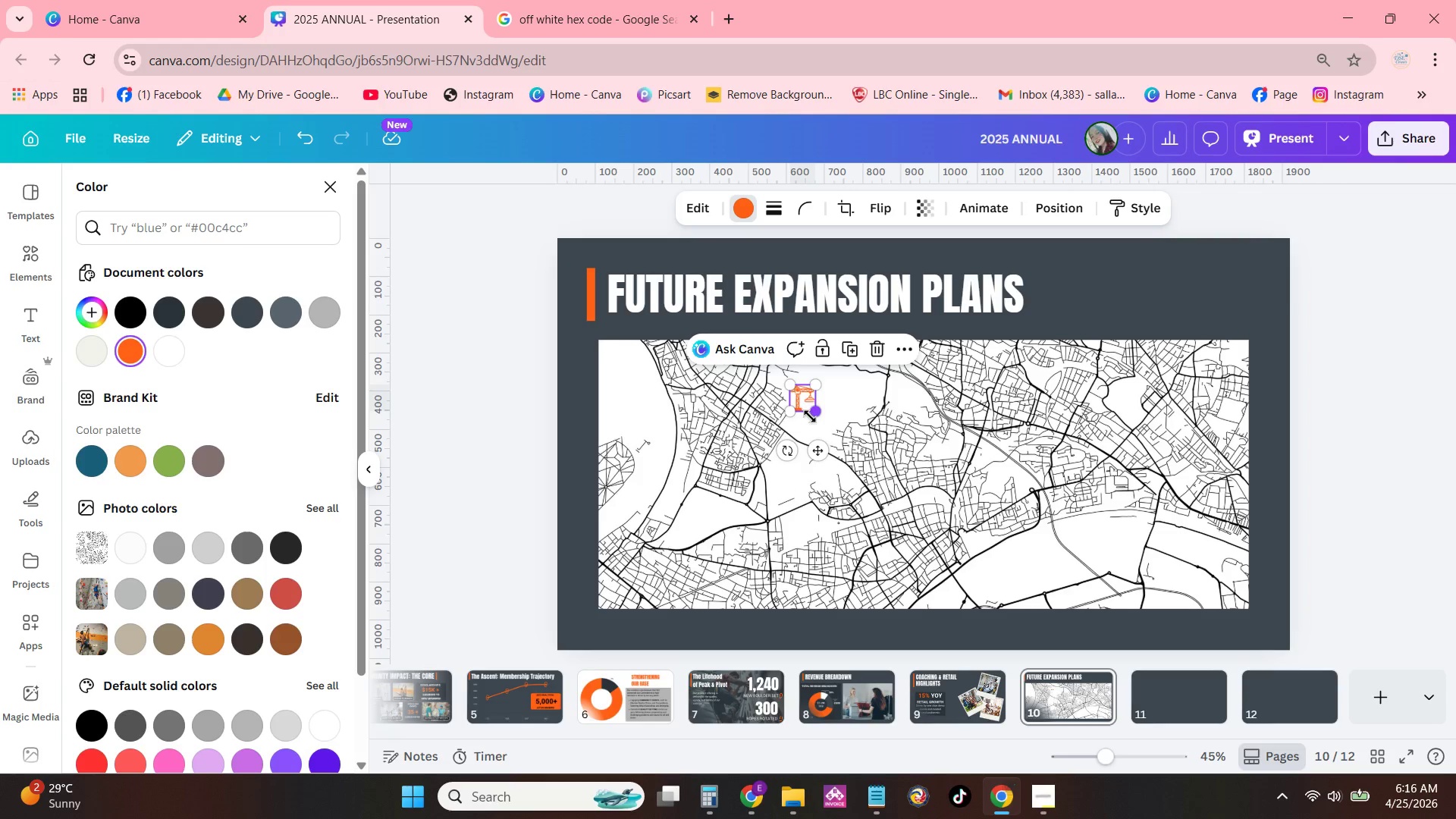 
left_click_drag(start_coordinate=[818, 414], to_coordinate=[826, 421])
 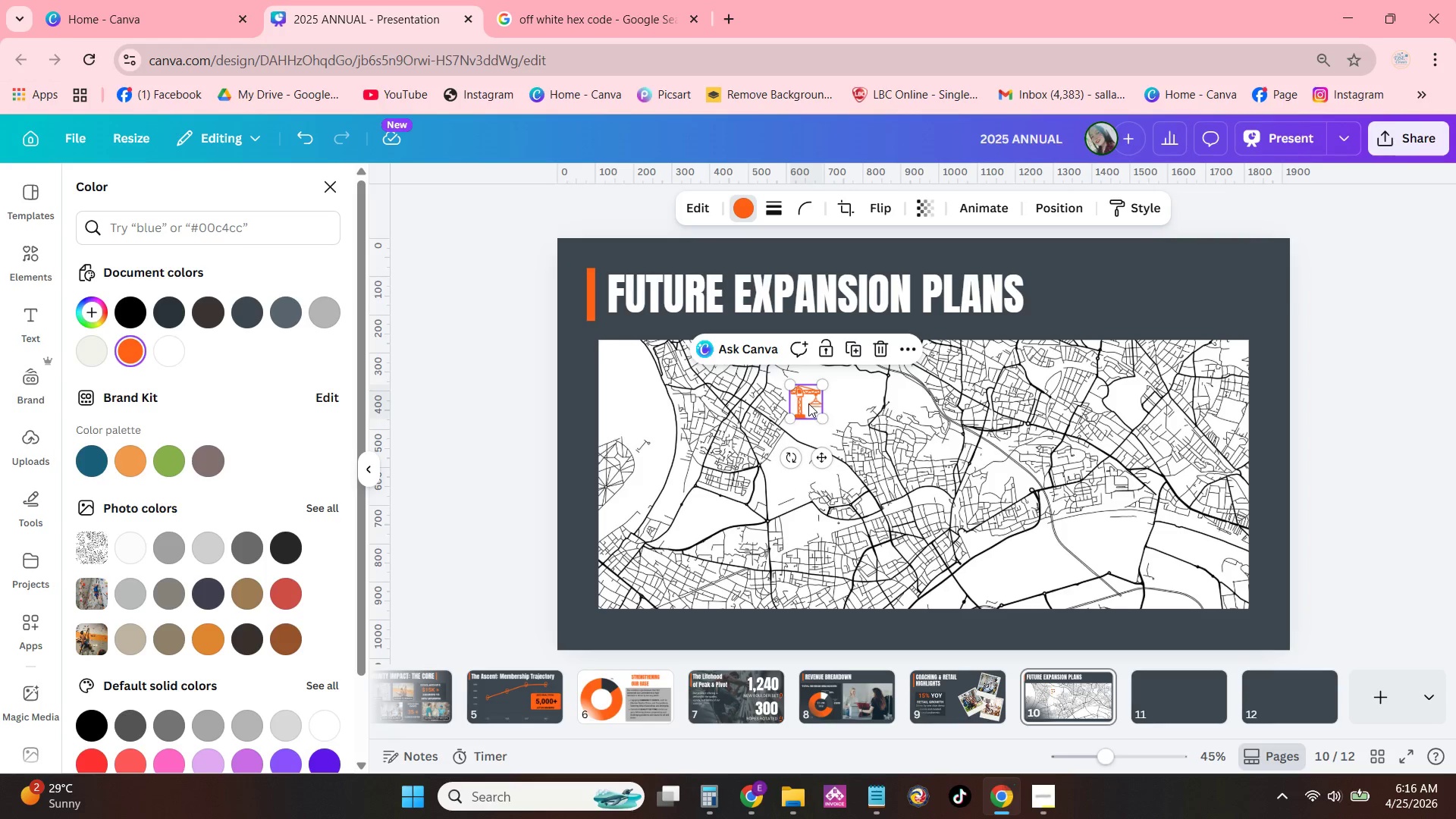 
left_click([808, 403])
 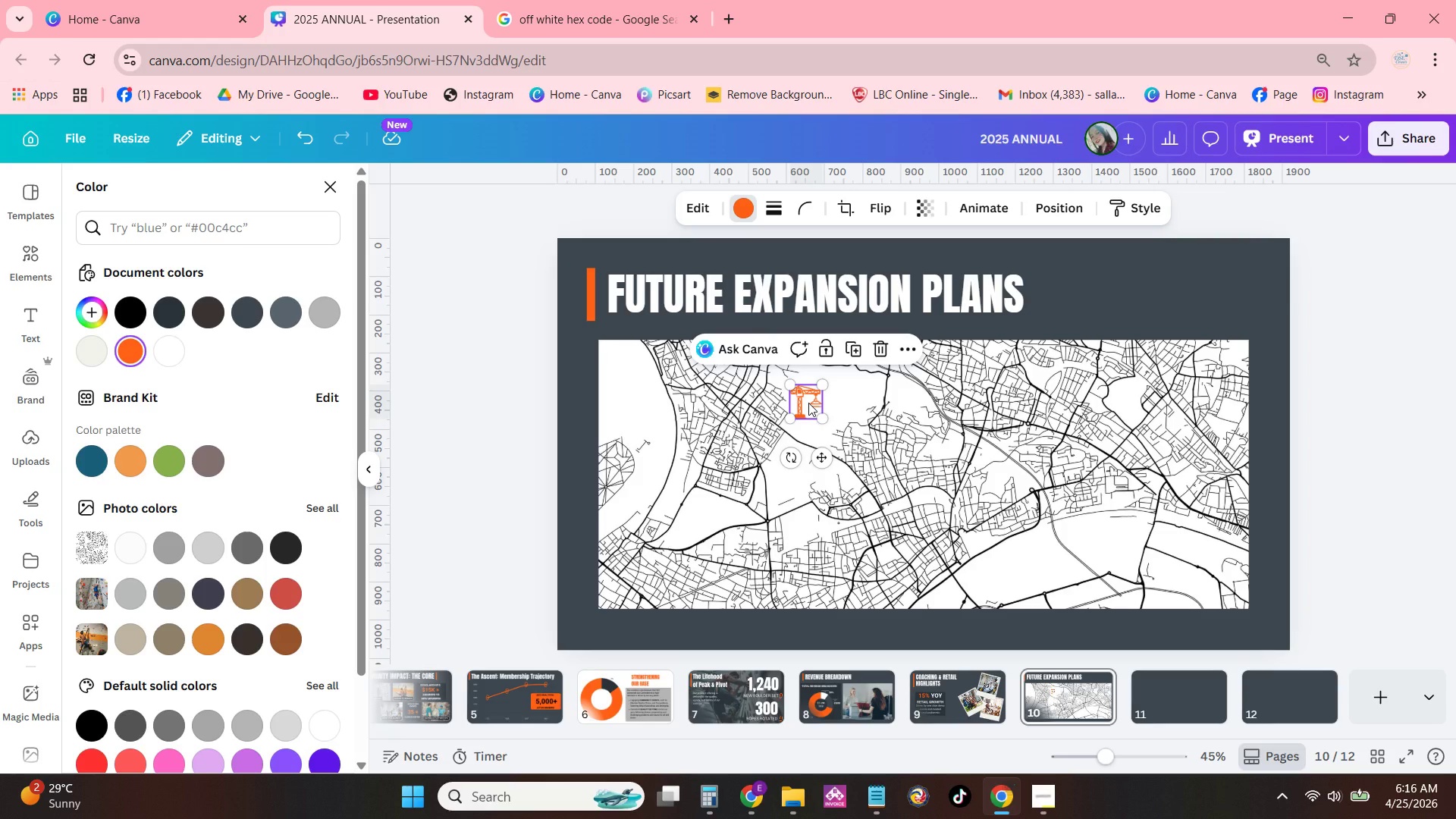 
key(Control+C)
 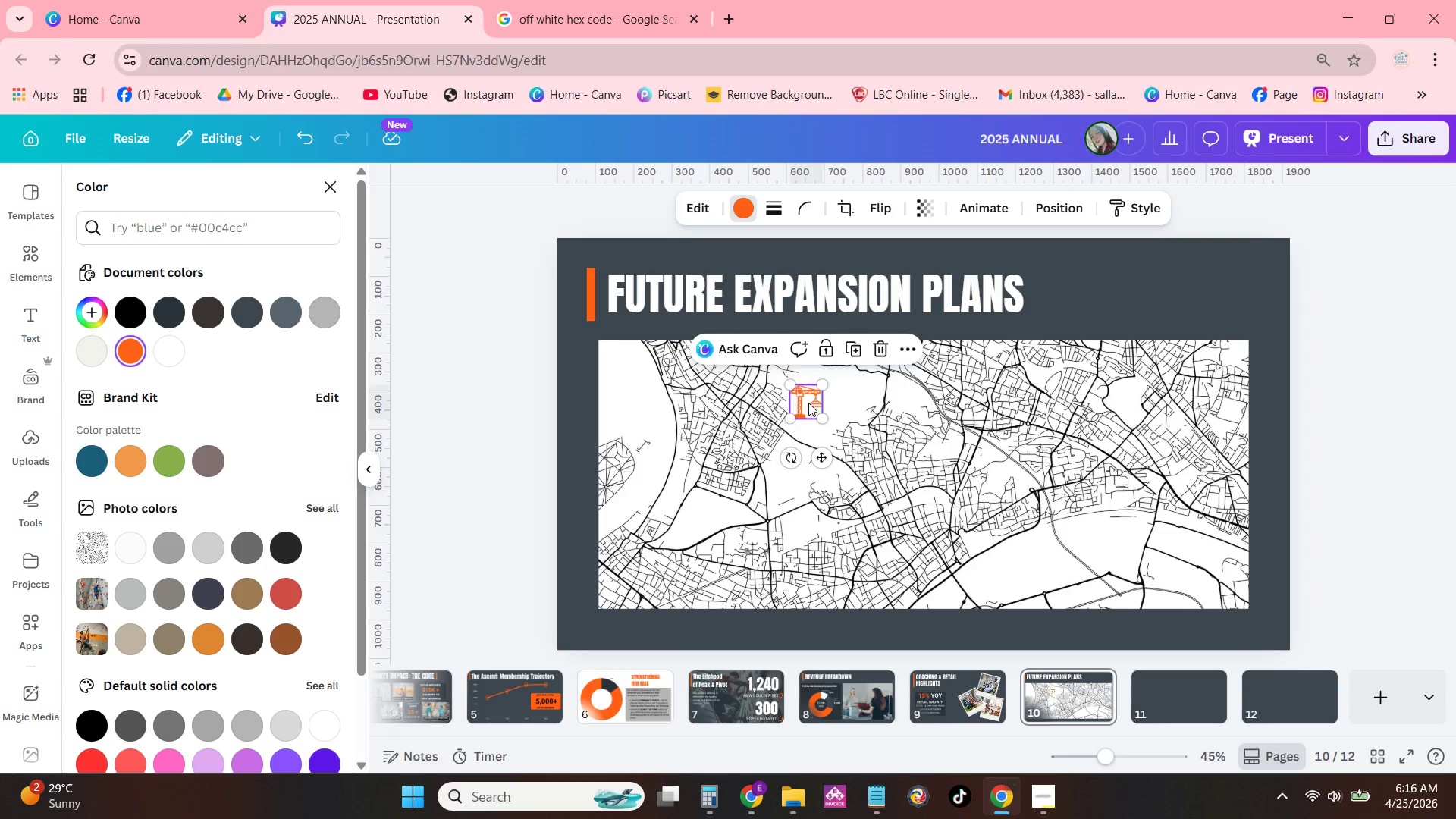 
key(Control+V)
 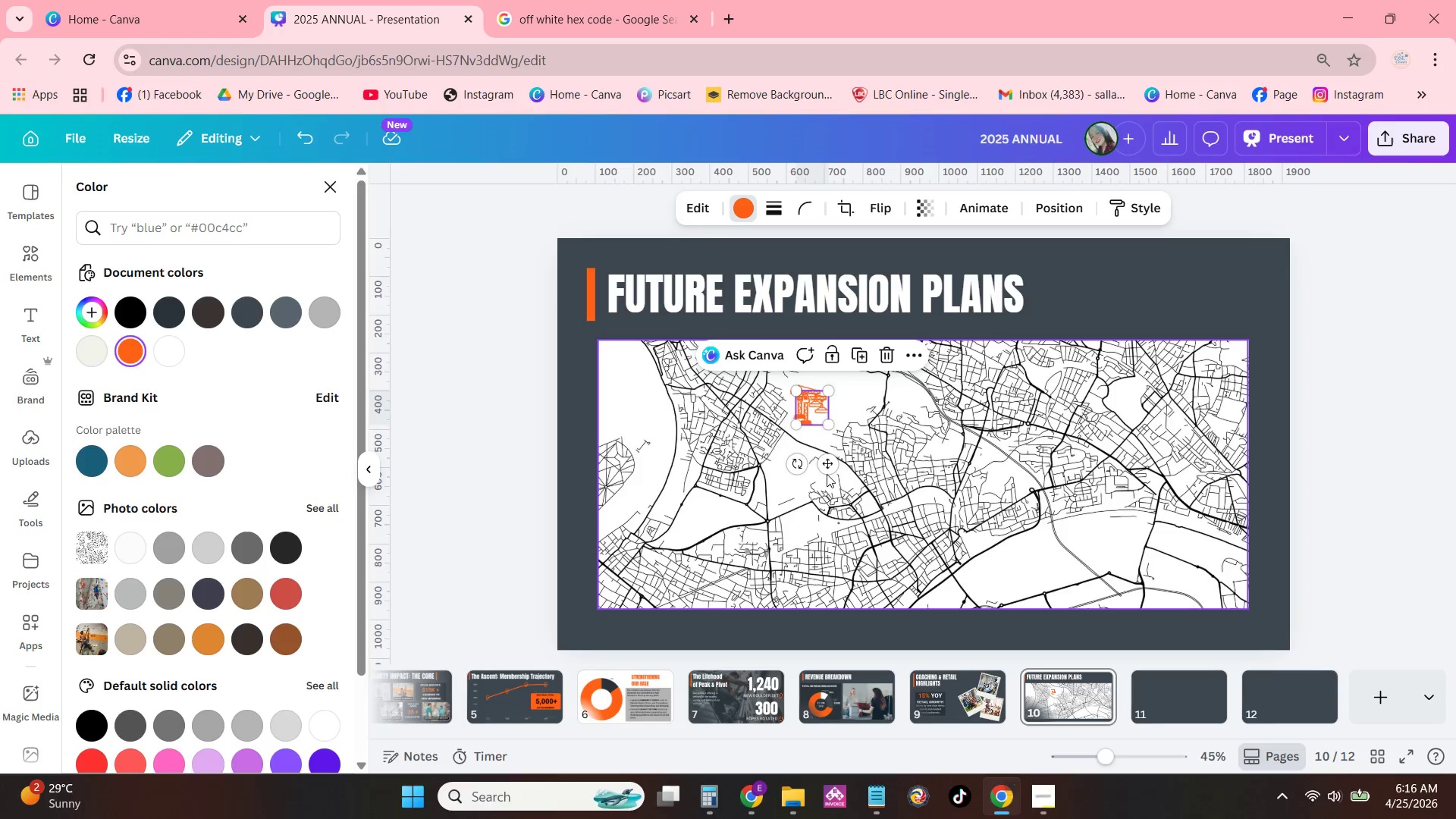 
left_click_drag(start_coordinate=[833, 466], to_coordinate=[1002, 629])
 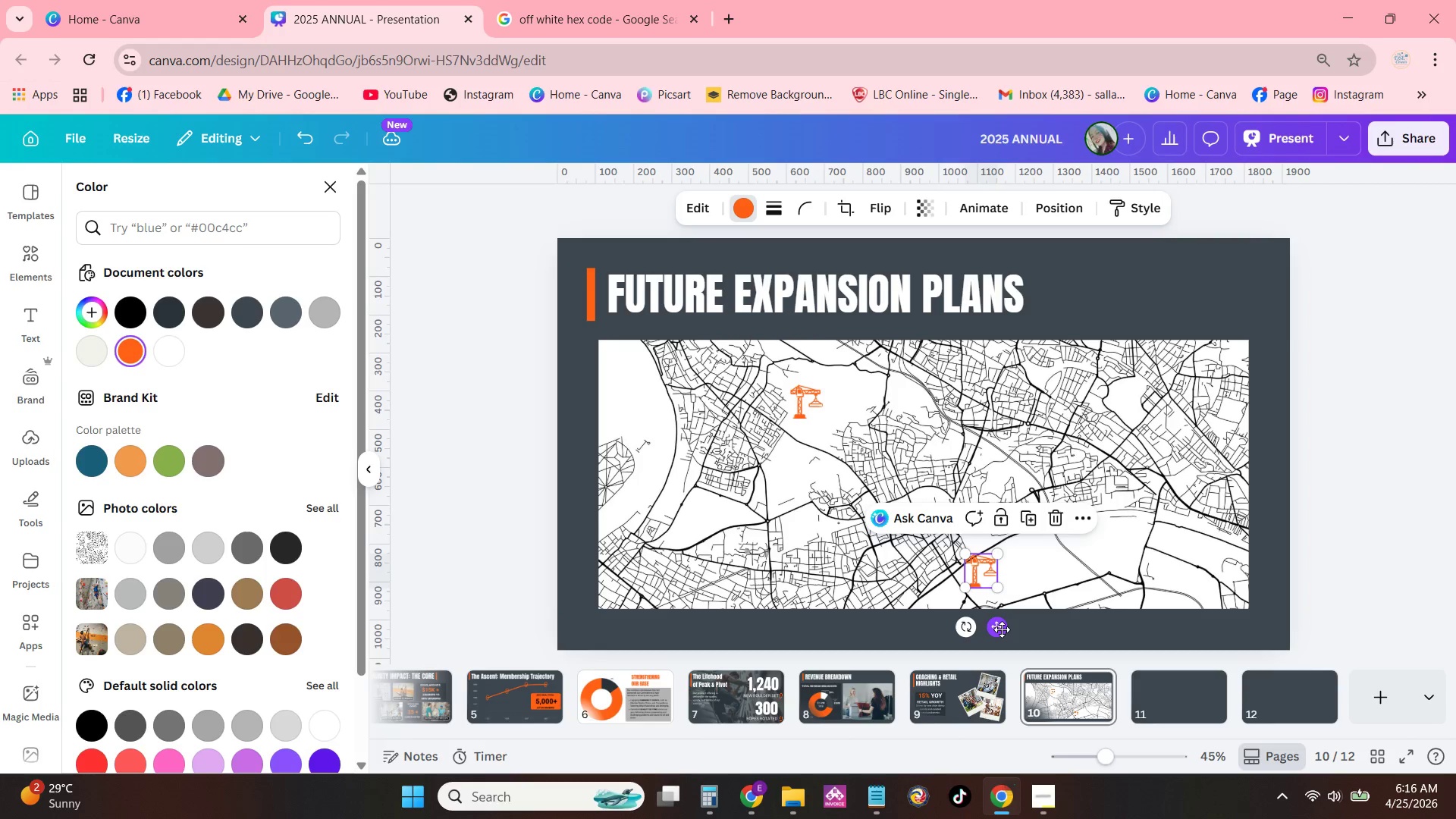 
key(Control+C)
 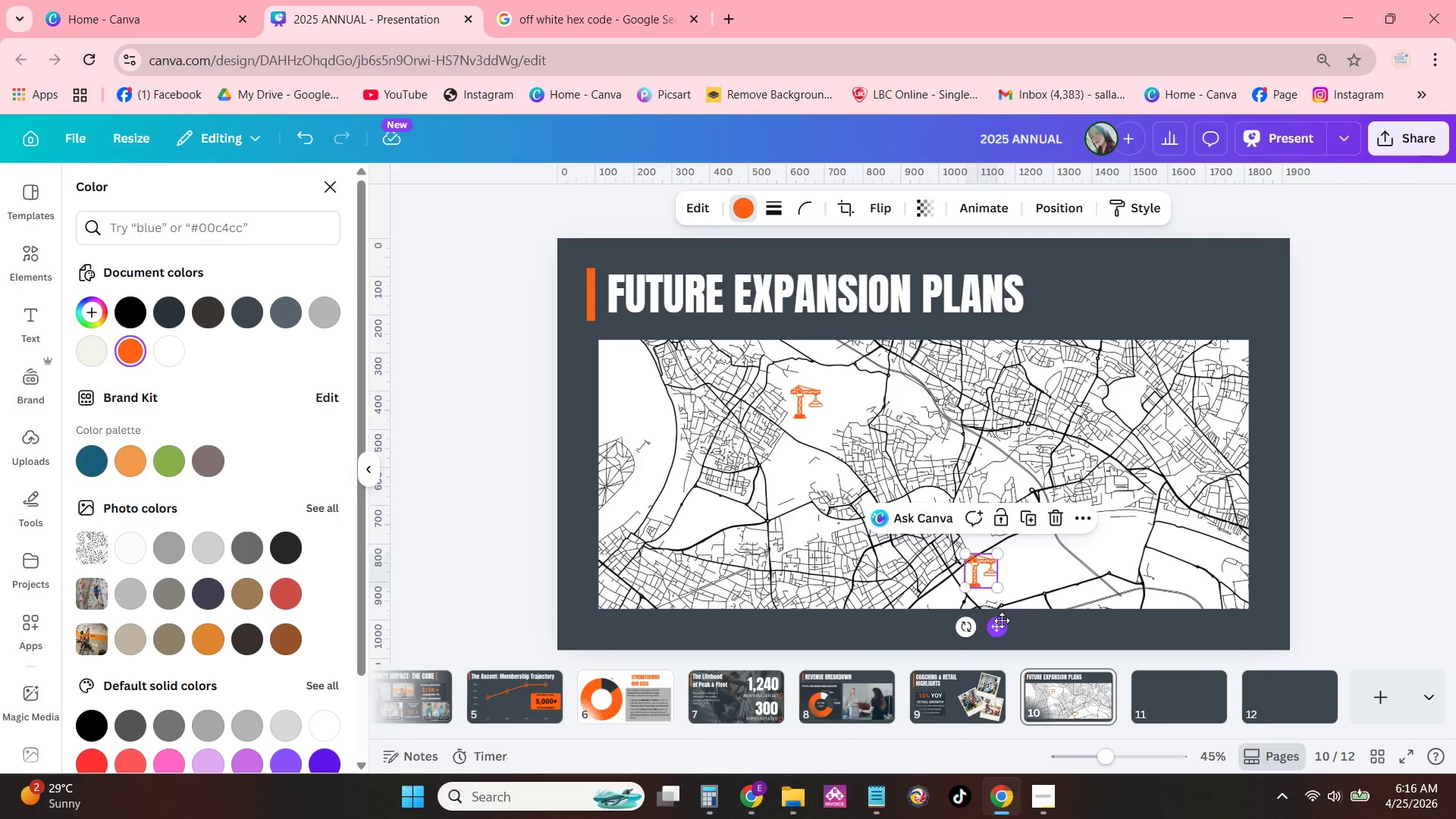 
key(Control+V)
 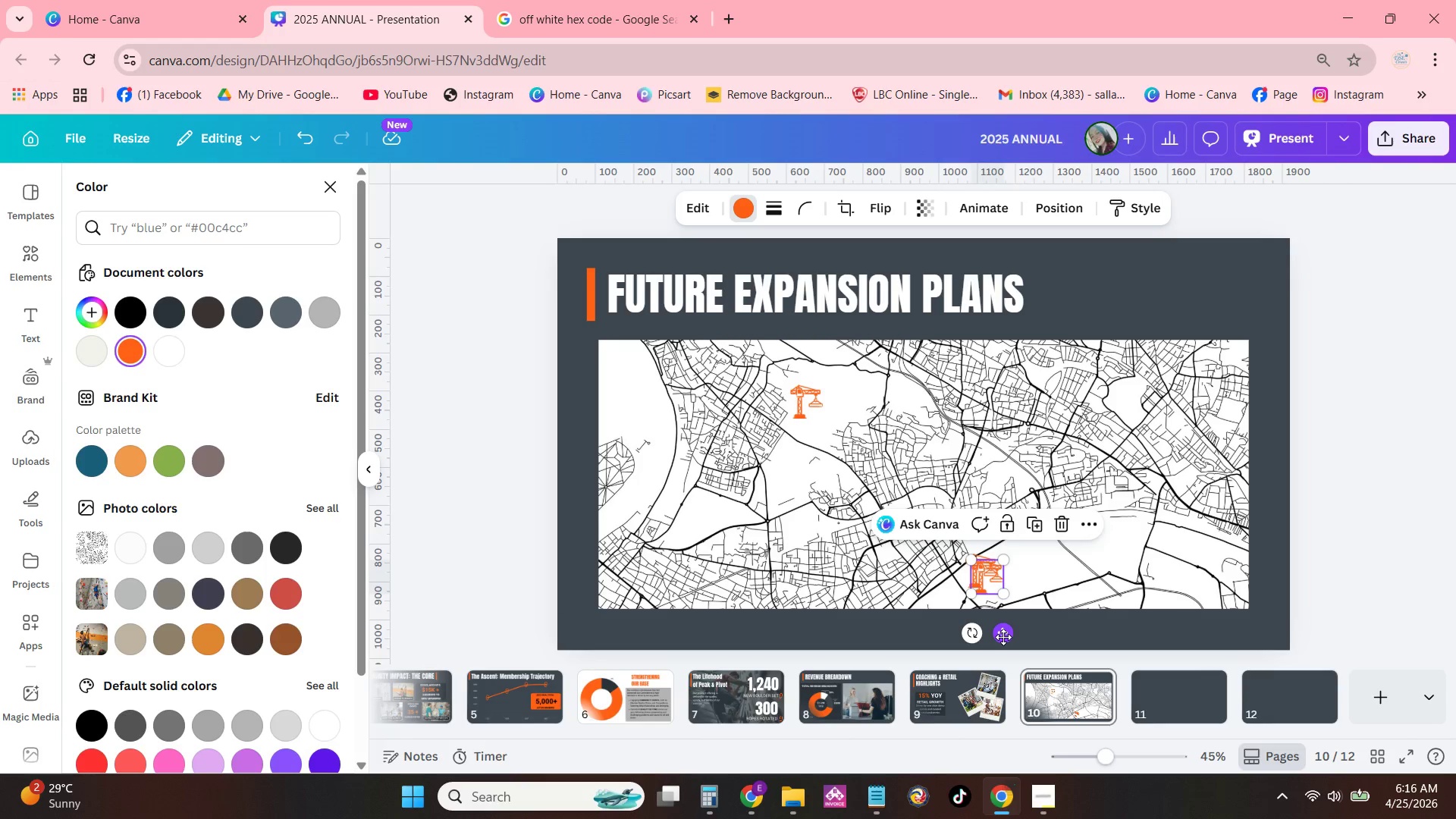 
left_click_drag(start_coordinate=[1003, 637], to_coordinate=[1143, 462])
 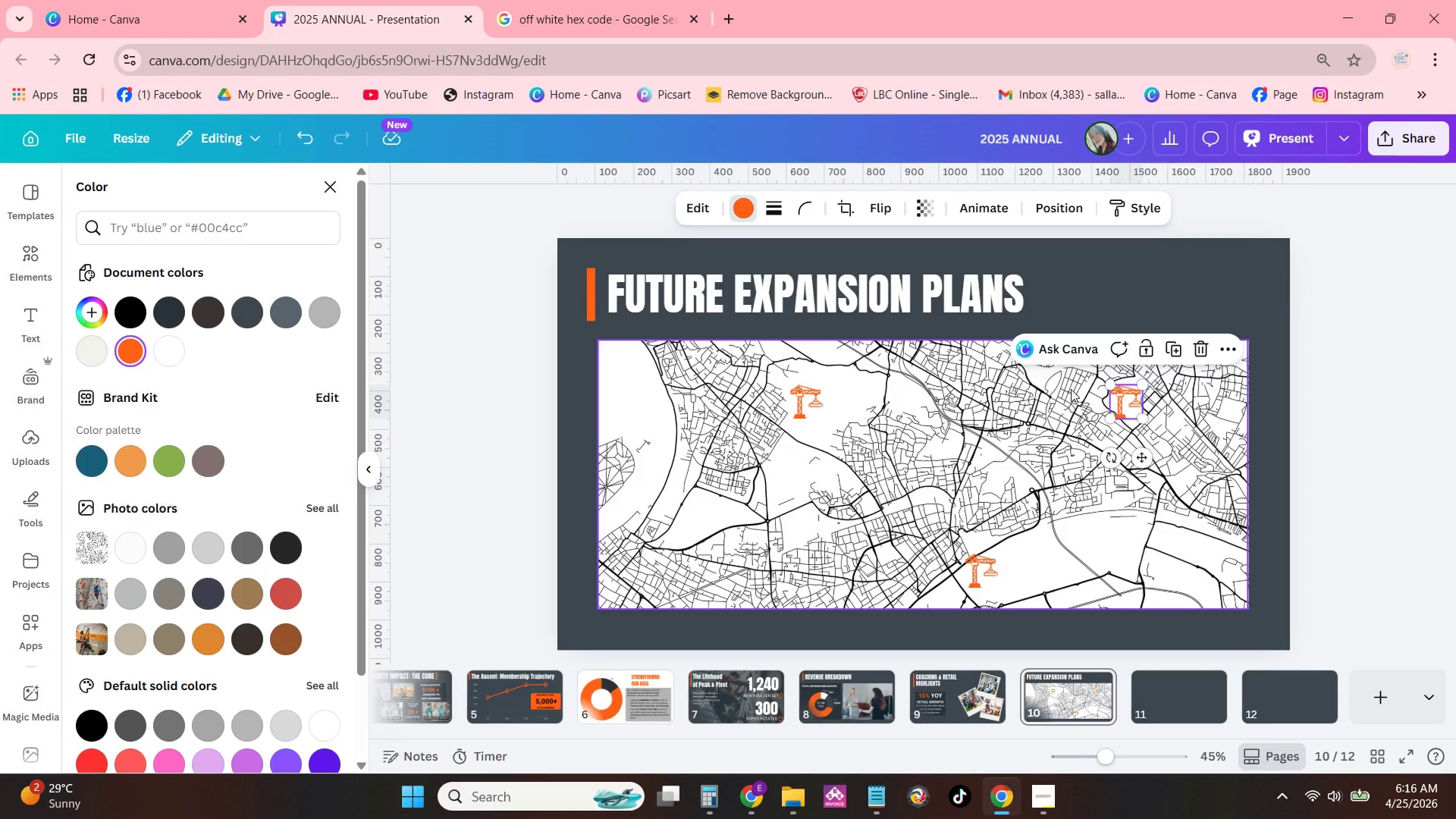 
wait(11.91)
 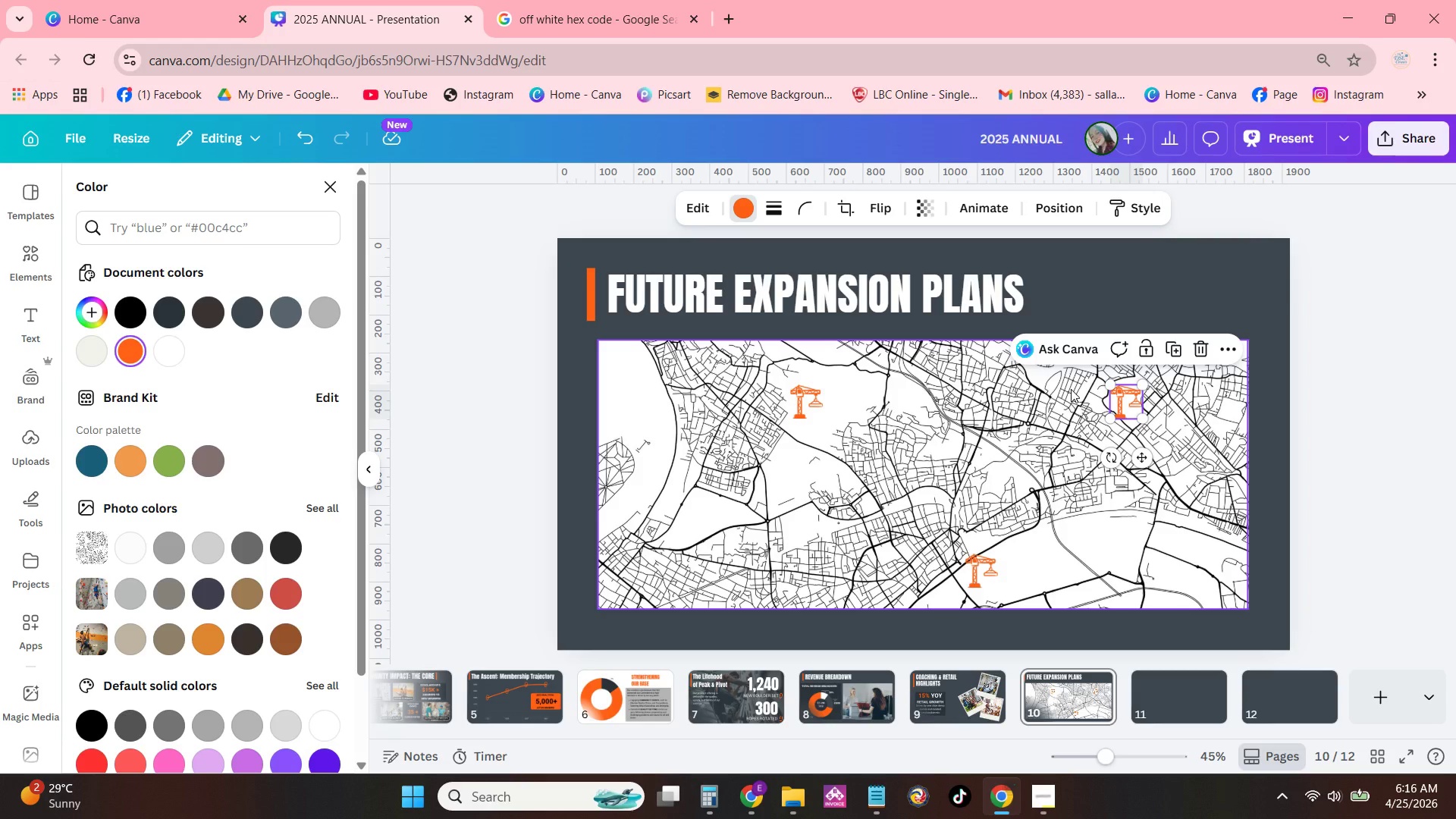 
left_click([20, 263])
 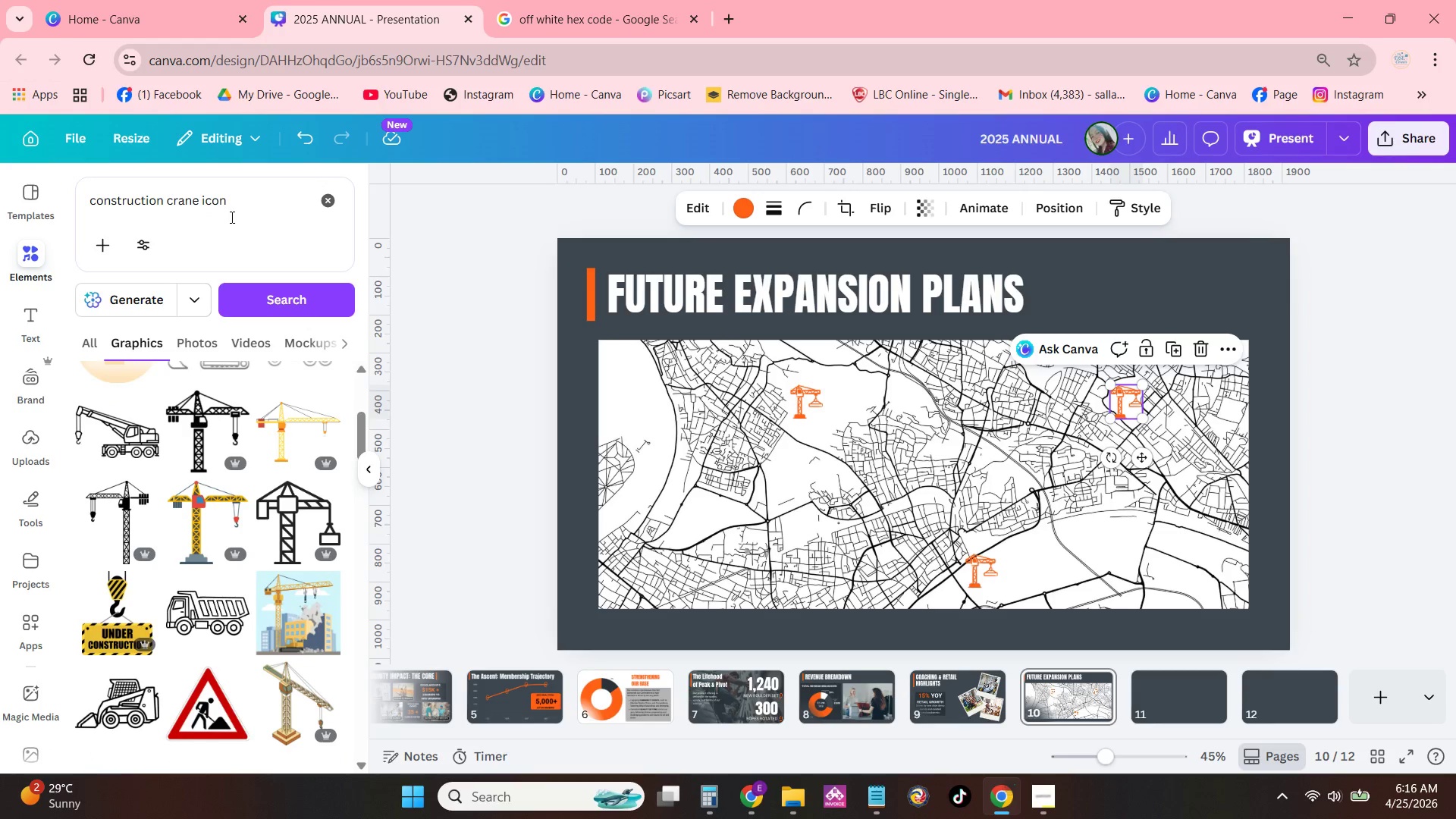 
left_click_drag(start_coordinate=[240, 210], to_coordinate=[62, 218])
 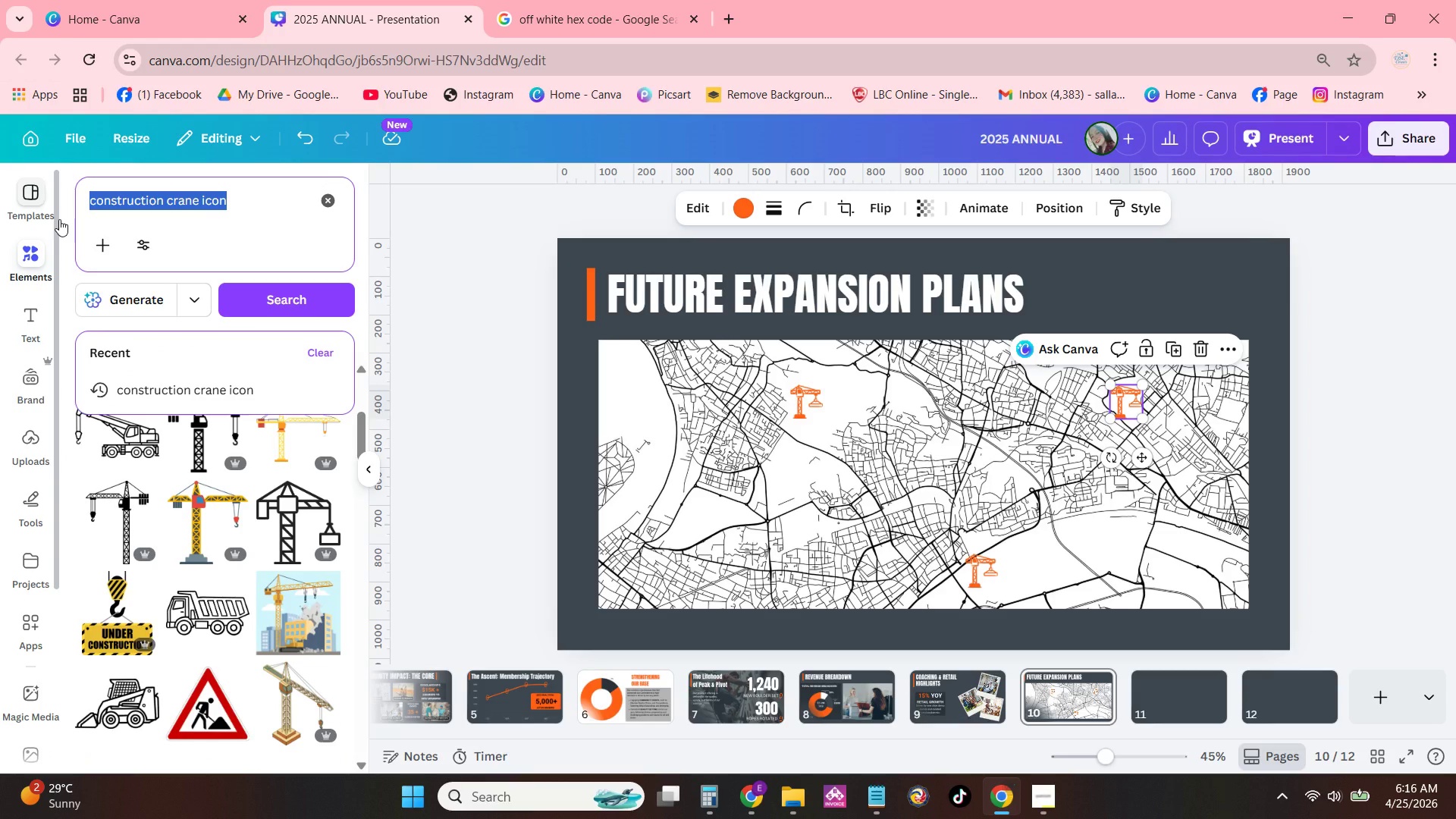 
wait(7.8)
 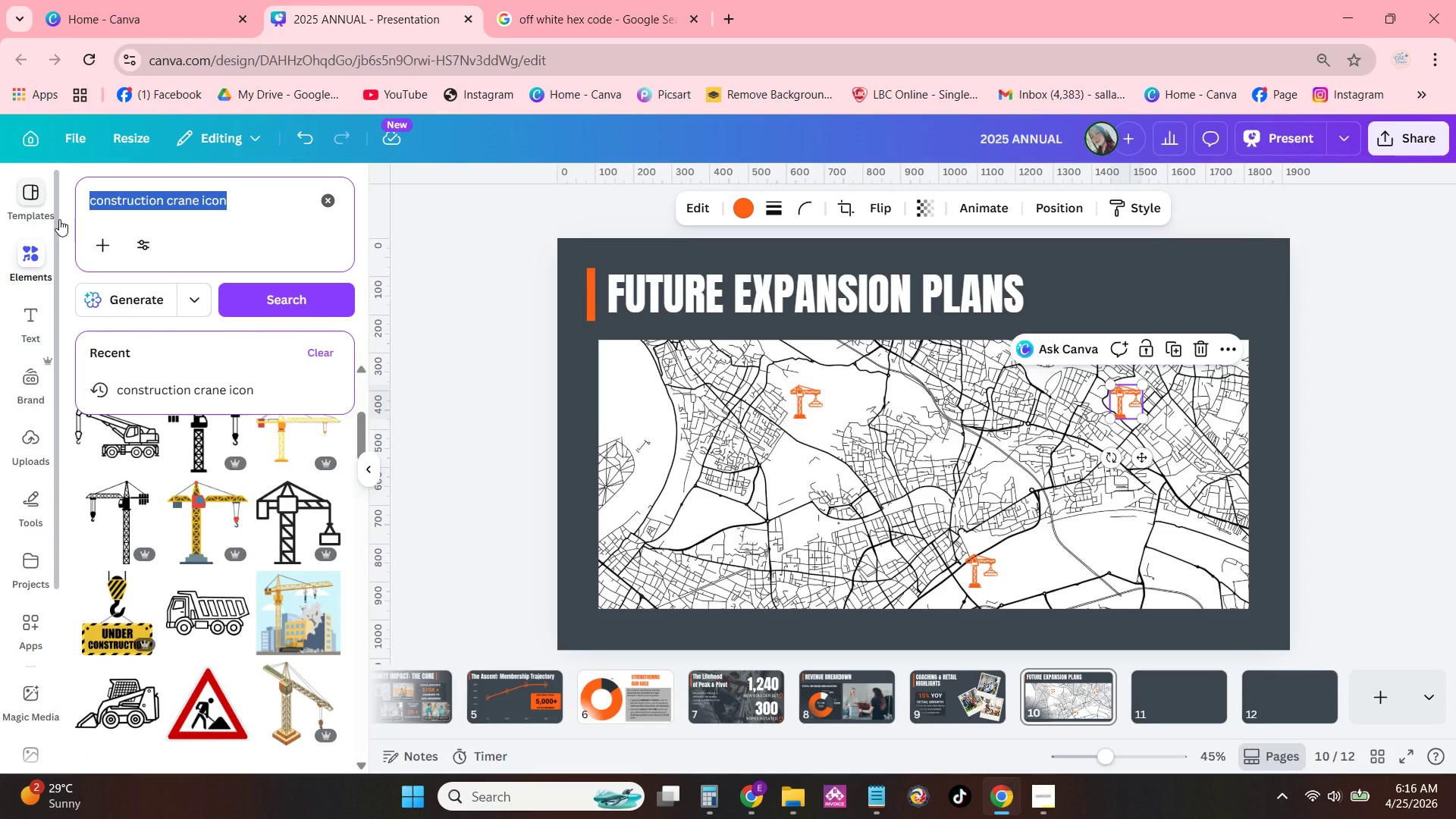 
type(arrow going up and down icon)
 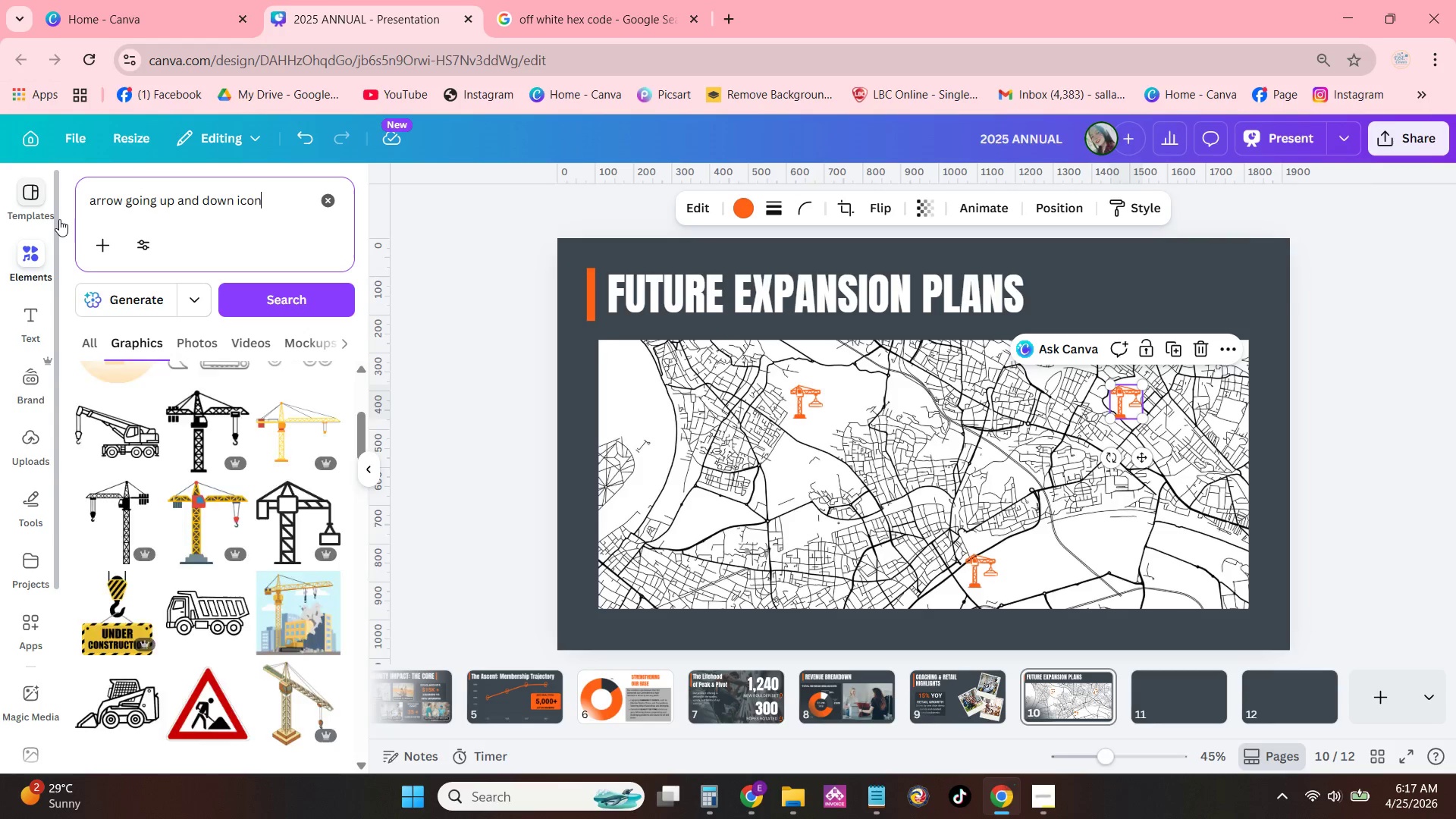 
key(Enter)
 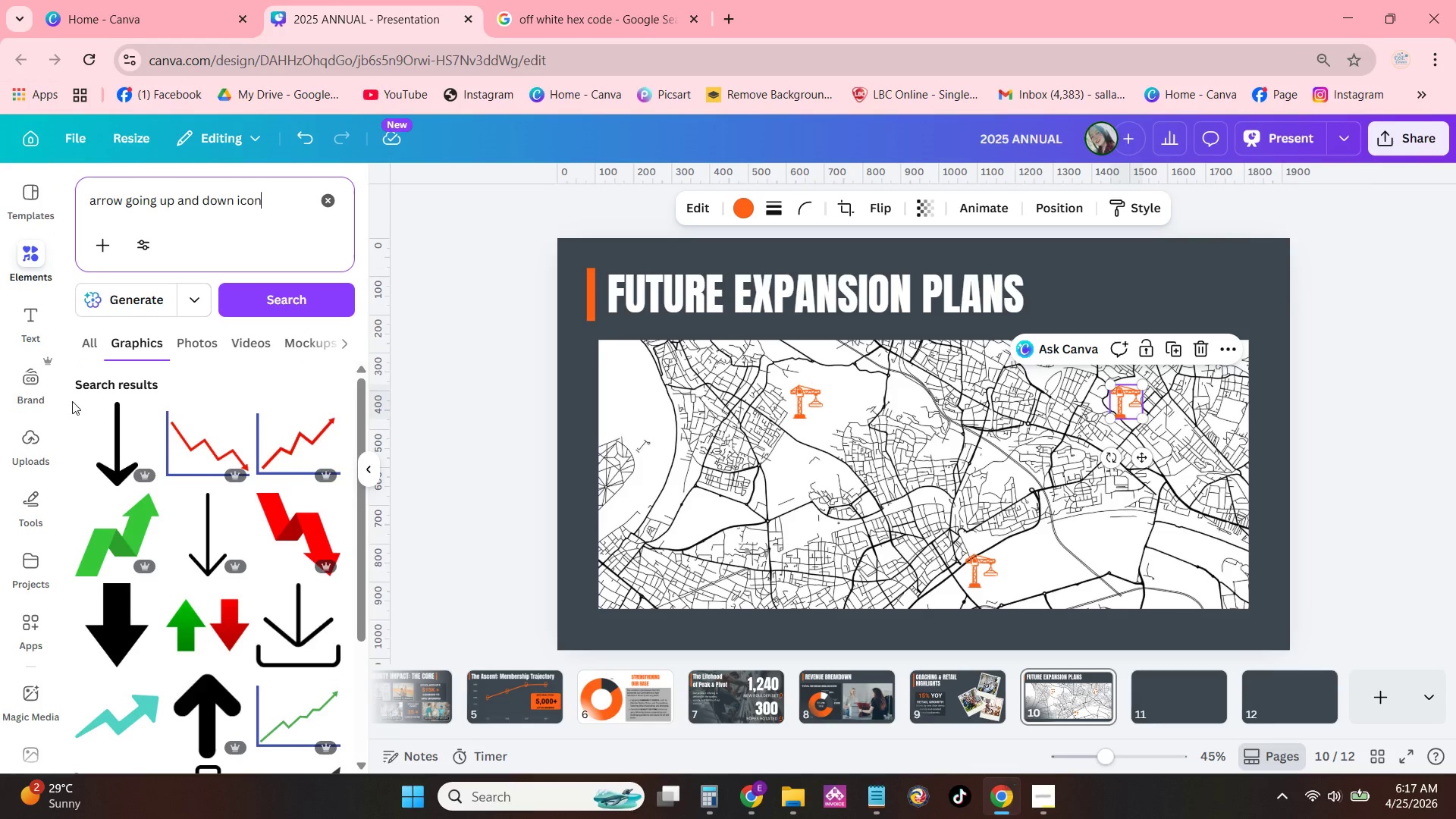 
scroll: coordinate [236, 518], scroll_direction: down, amount: 26.0
 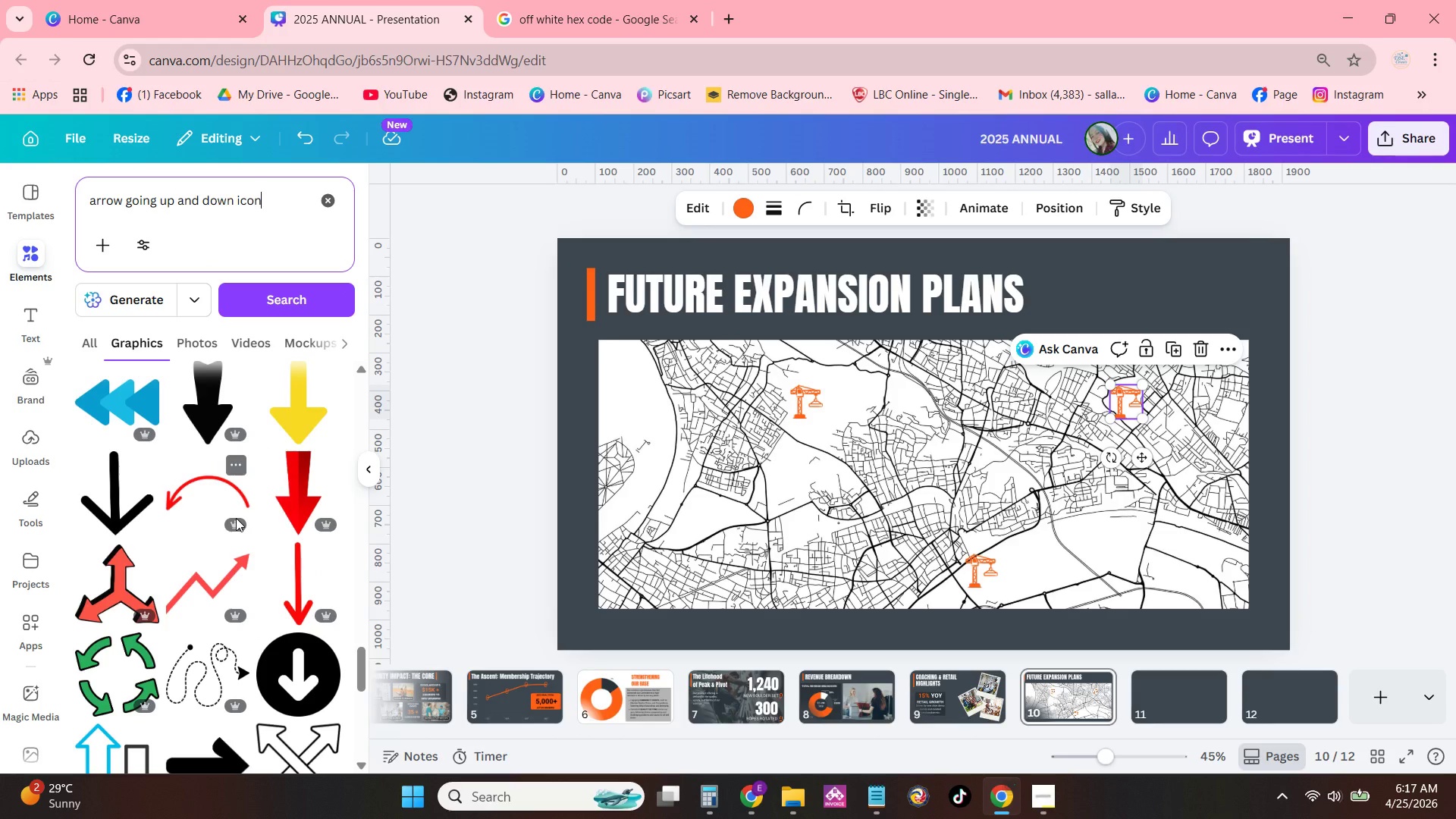 
scroll: coordinate [236, 518], scroll_direction: down, amount: 4.0
 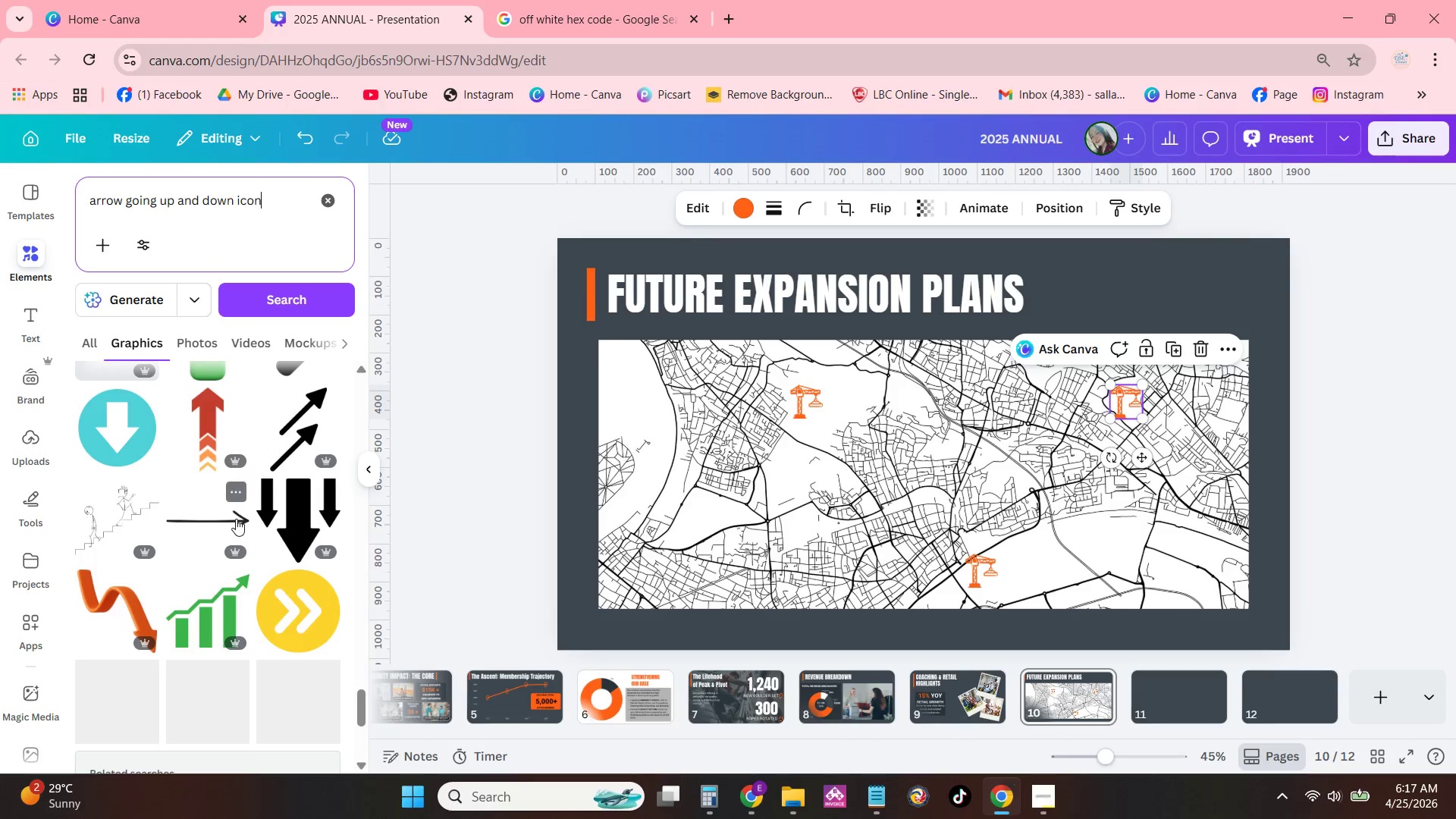 
scroll: coordinate [236, 519], scroll_direction: up, amount: 5.0
 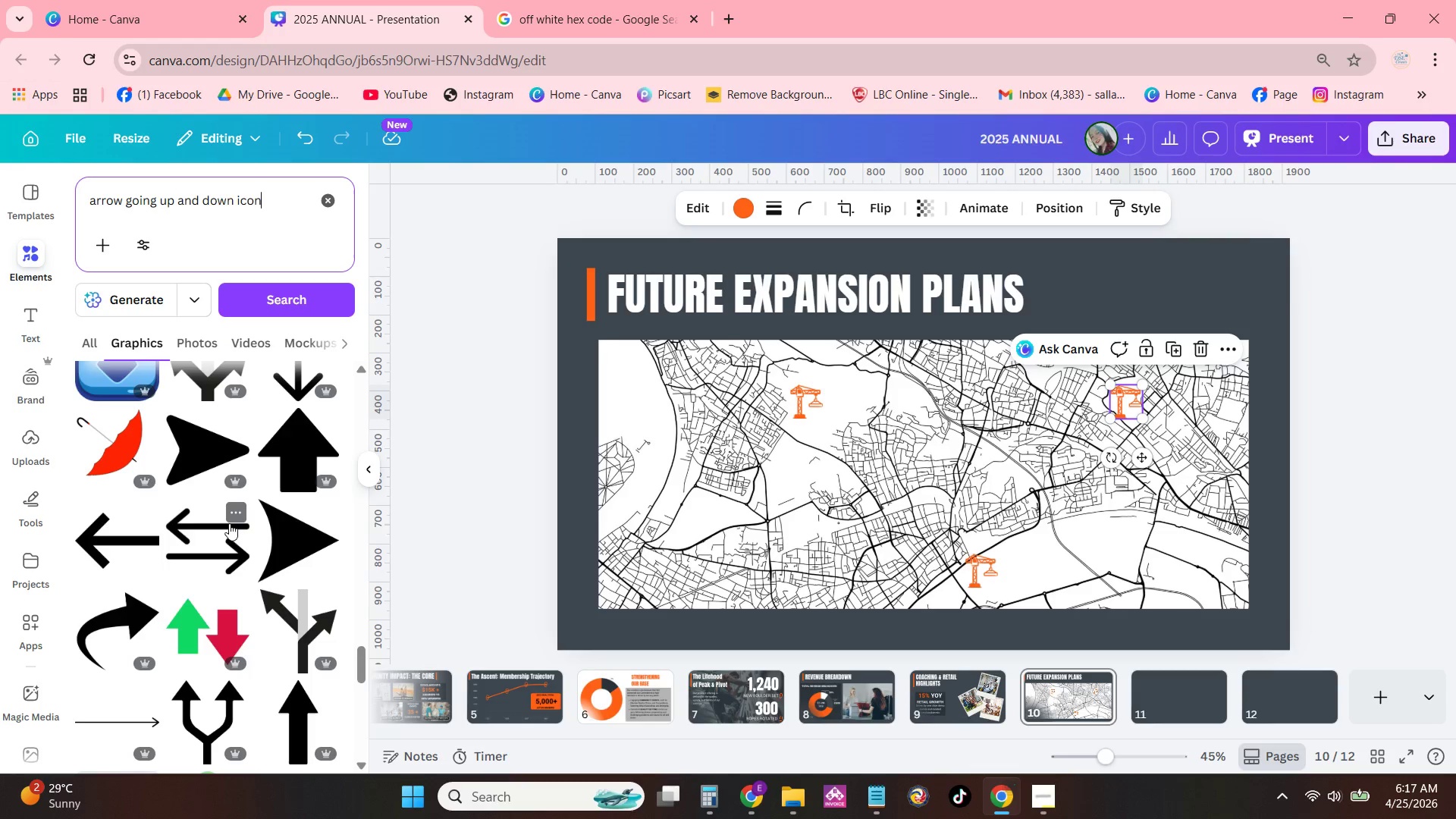 
wait(5.28)
 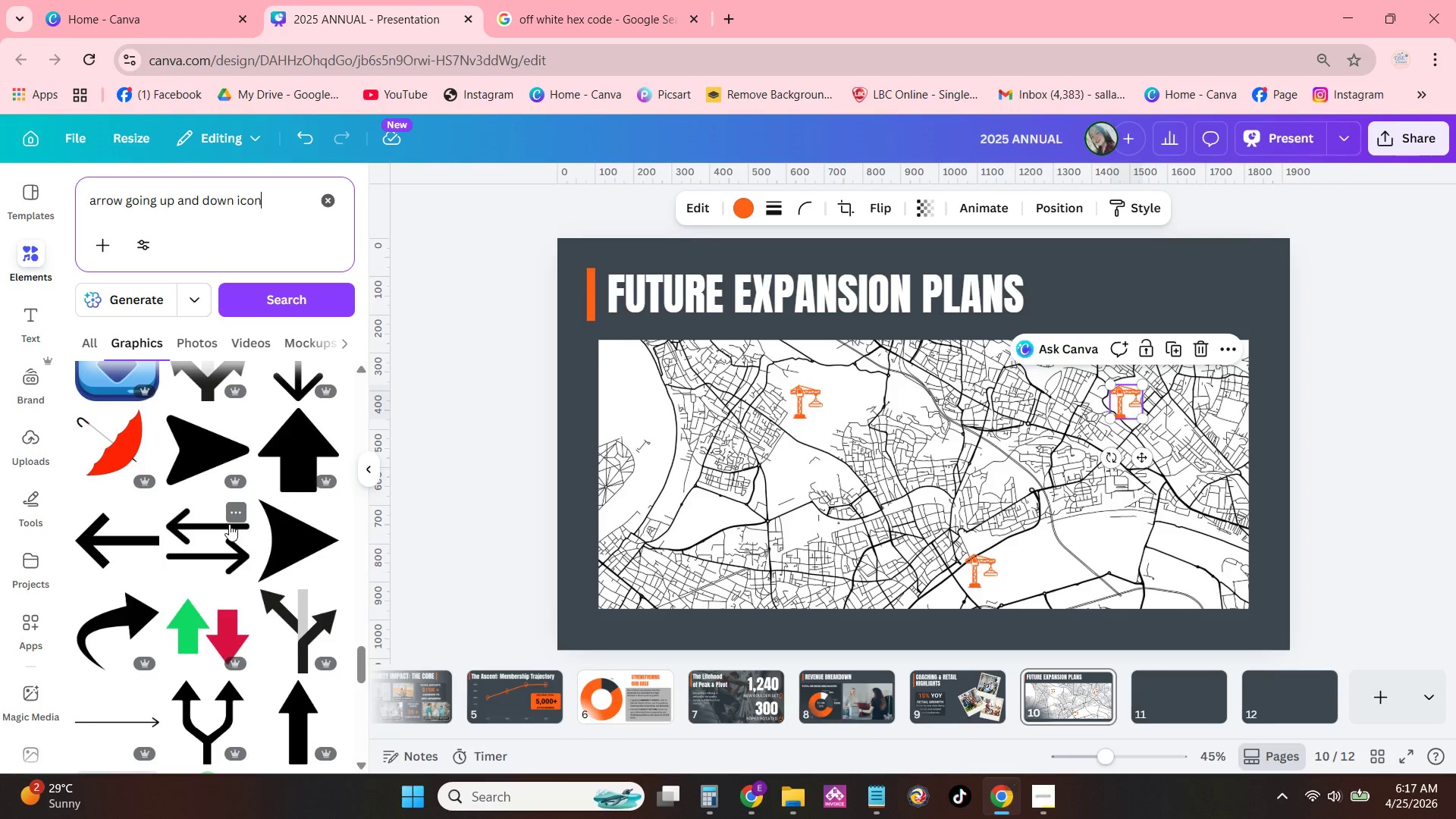 
scroll: coordinate [229, 521], scroll_direction: up, amount: 4.0
 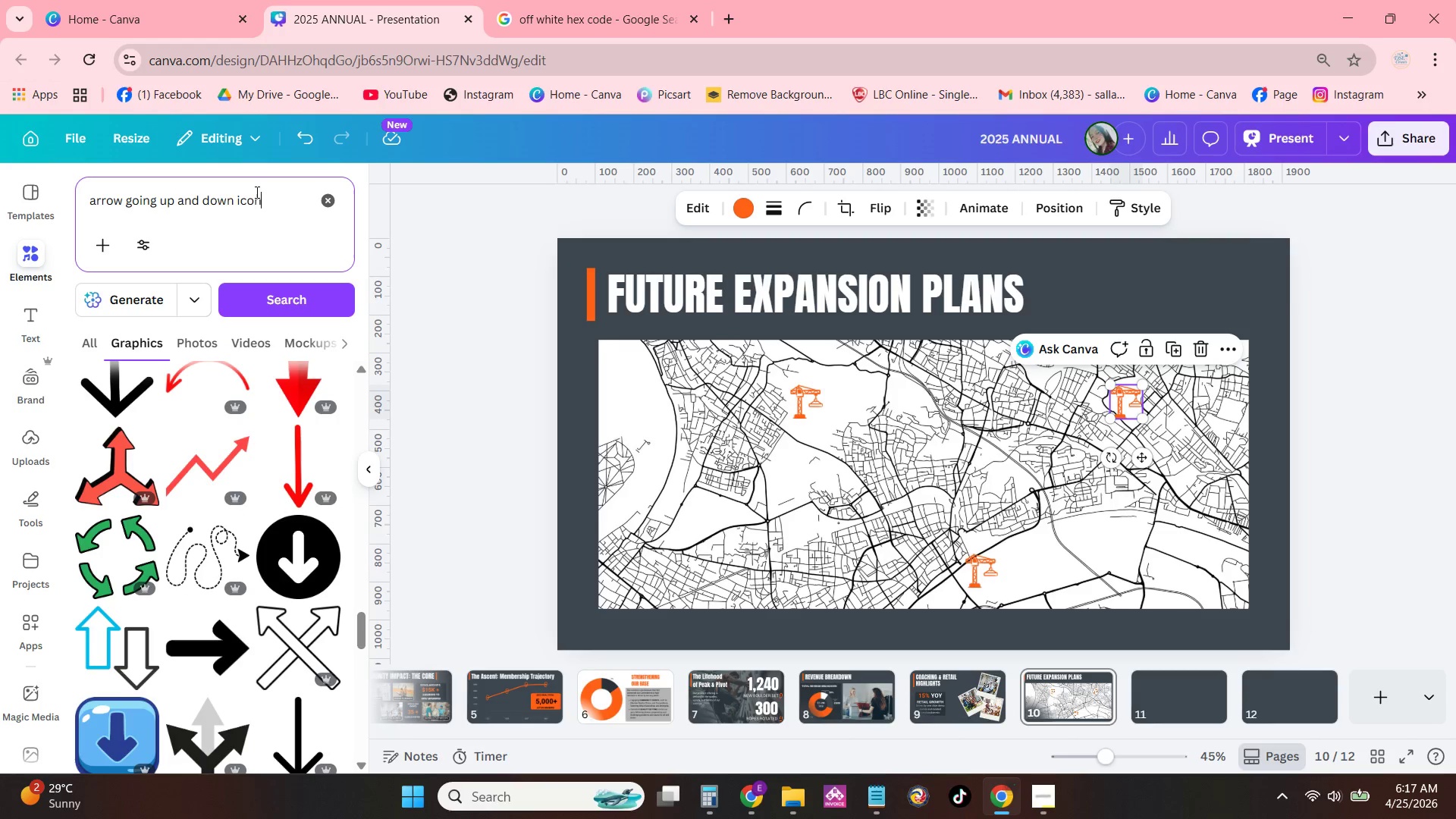 
left_click_drag(start_coordinate=[268, 195], to_coordinate=[39, 162])
 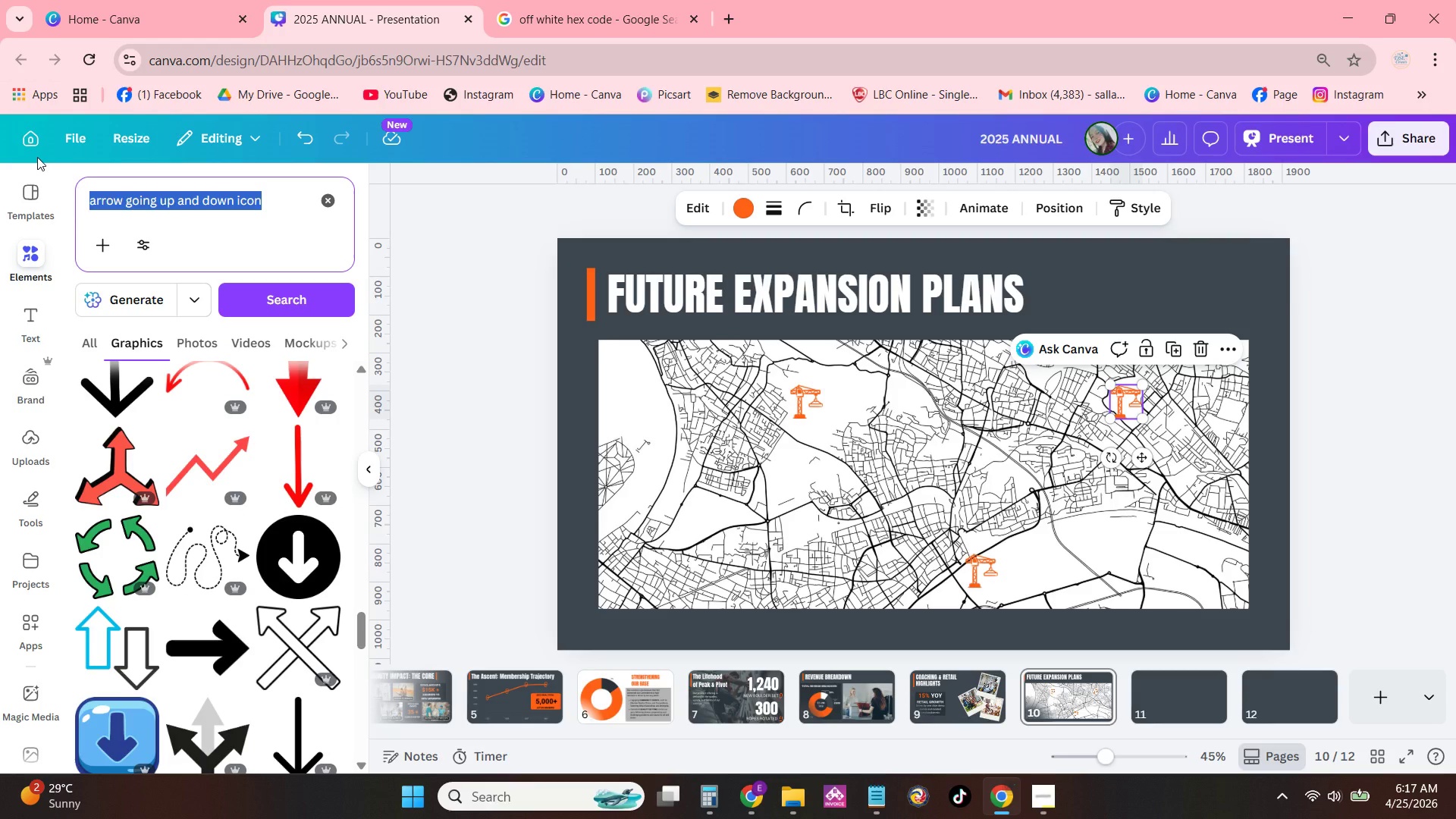 
wait(18.05)
 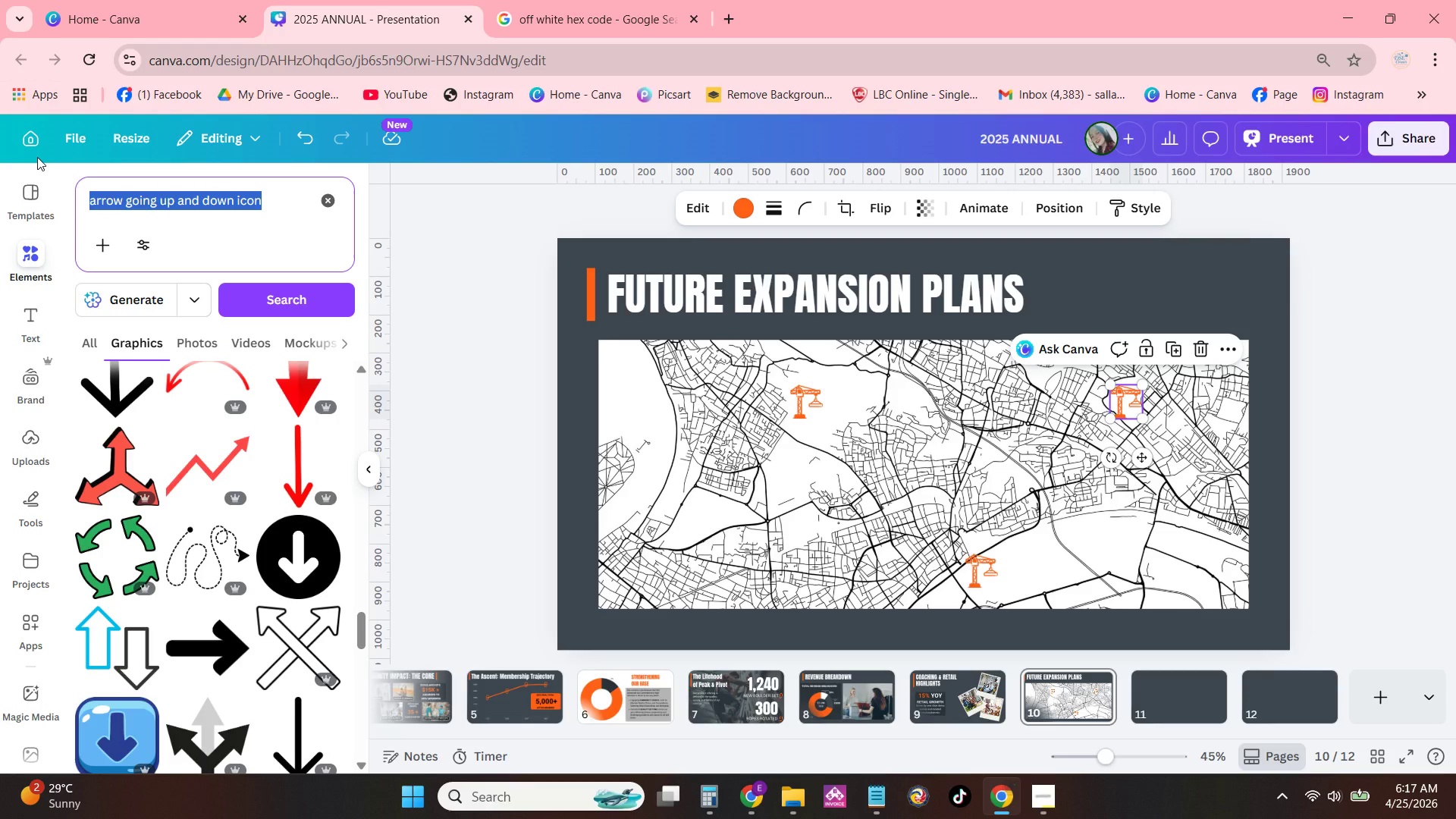 
type(upgrade icon)
 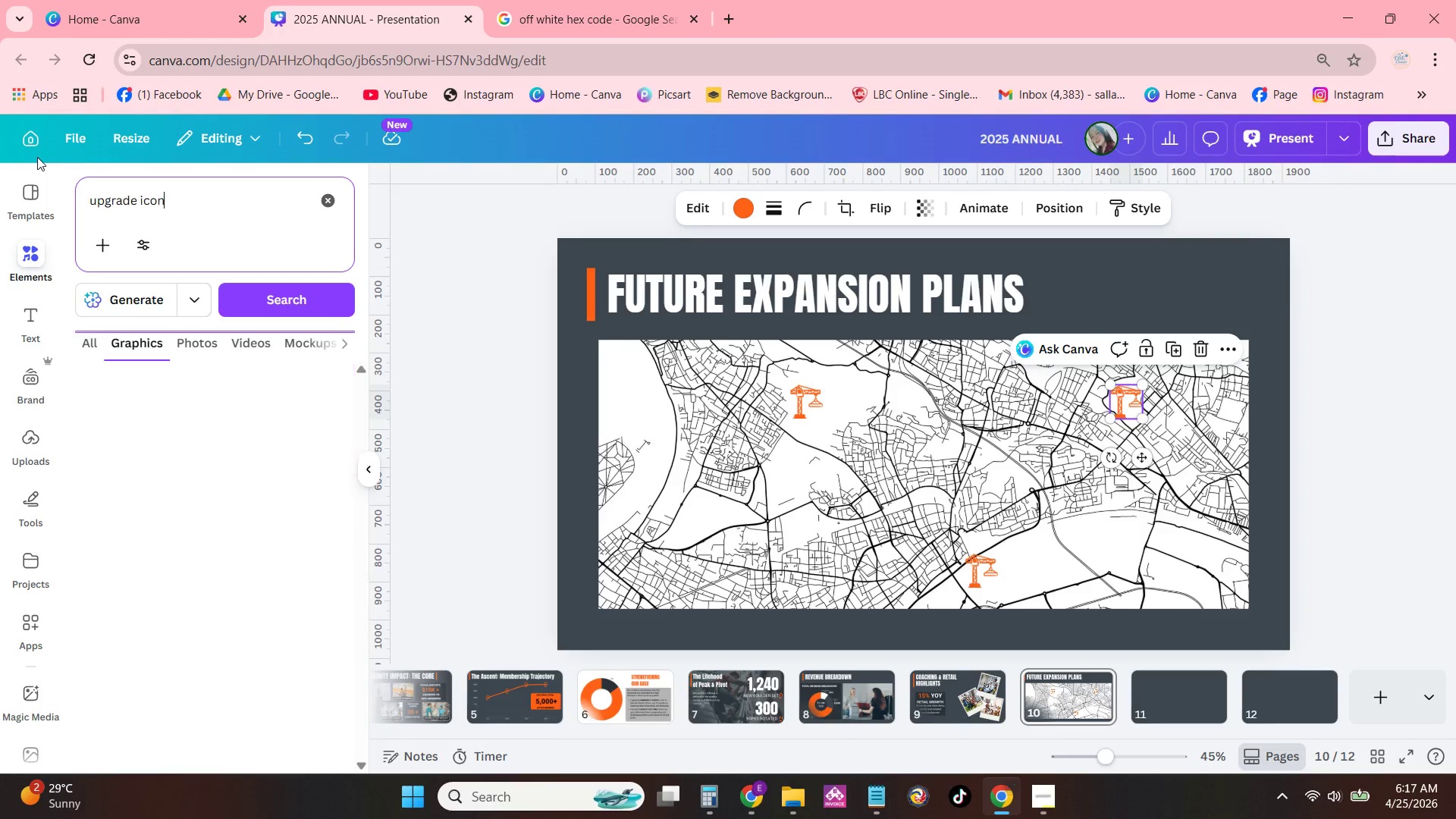 
key(Enter)
 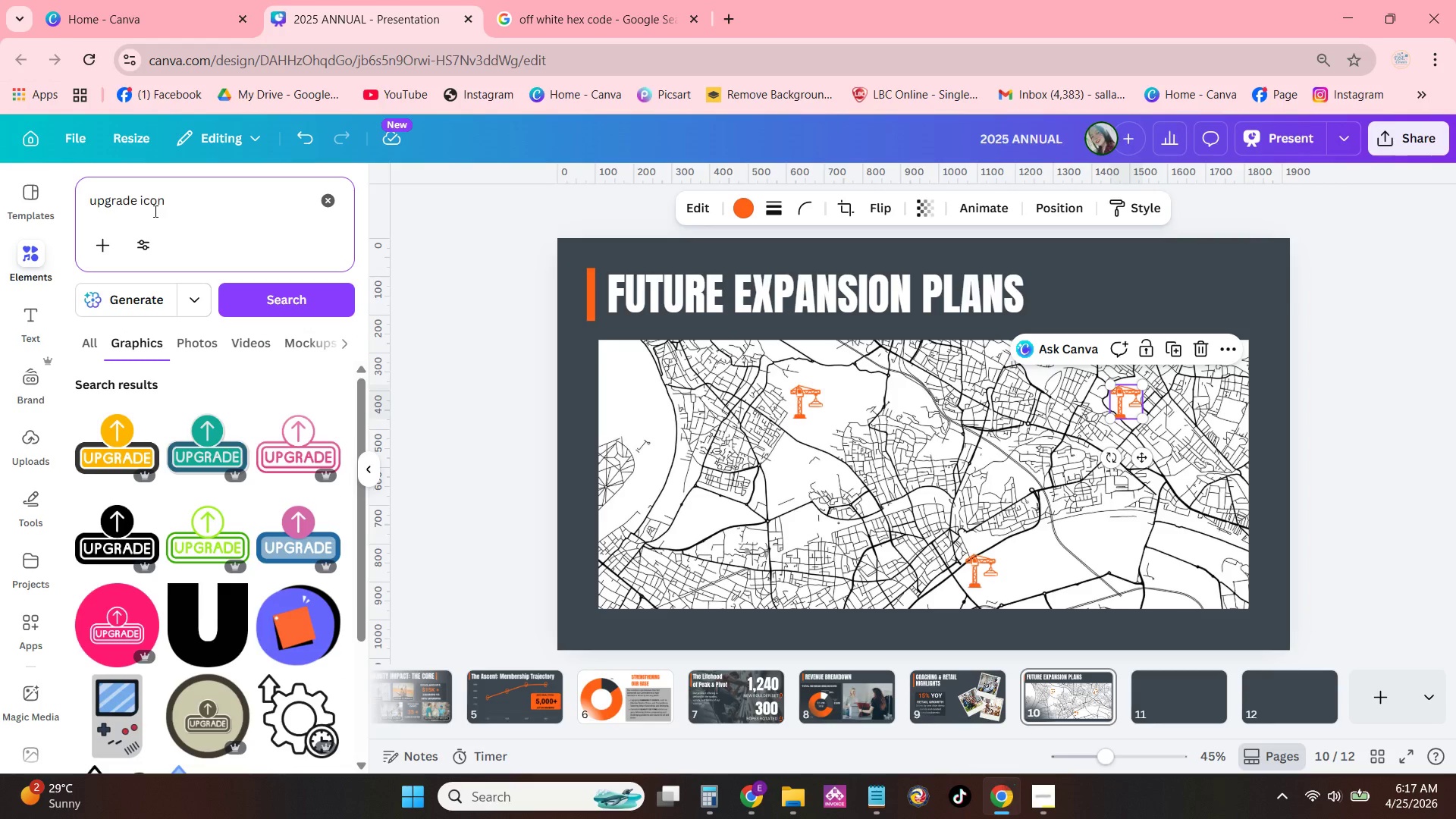 
scroll: coordinate [274, 613], scroll_direction: down, amount: 12.0
 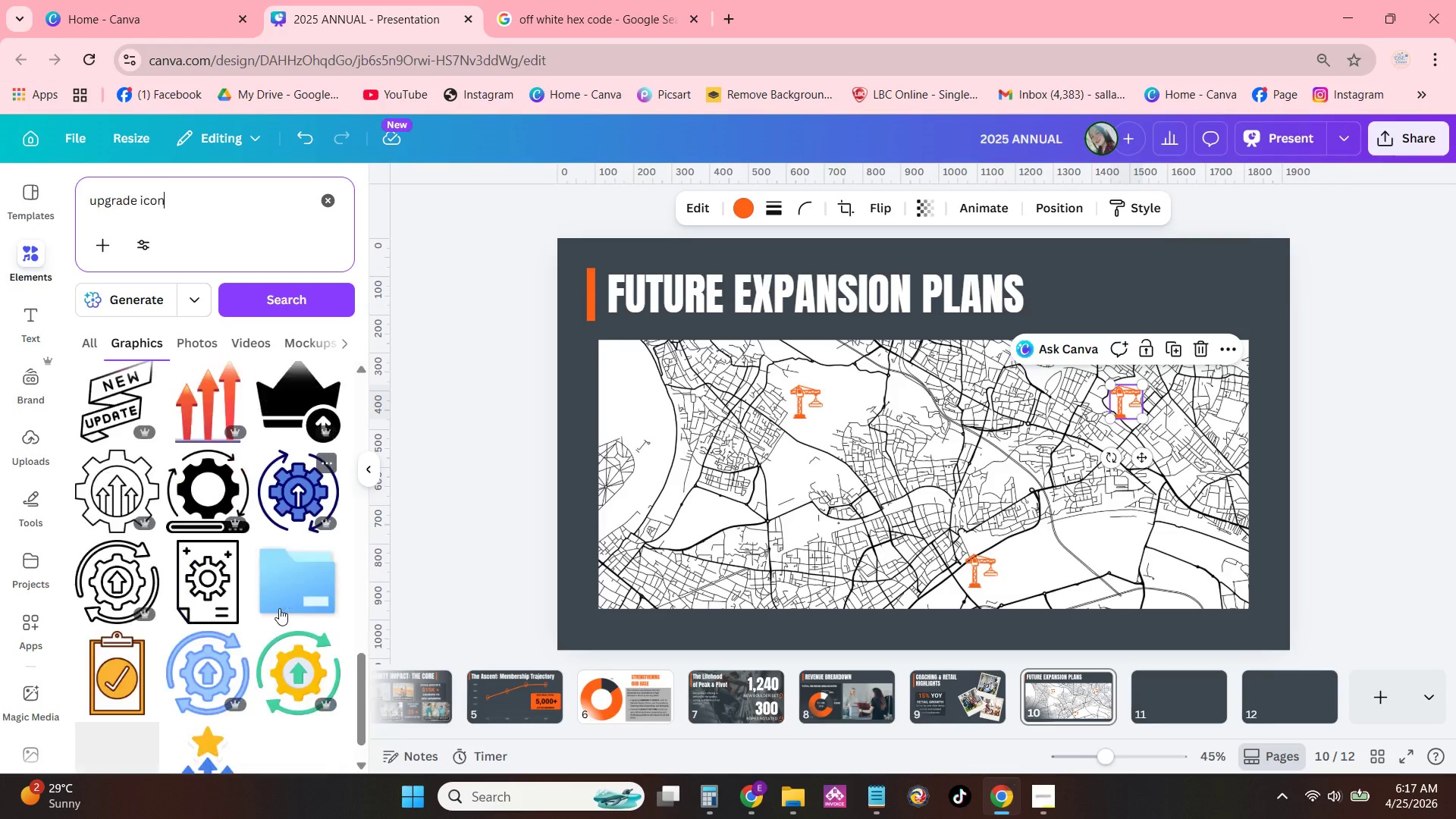 
scroll: coordinate [284, 604], scroll_direction: down, amount: 9.0
 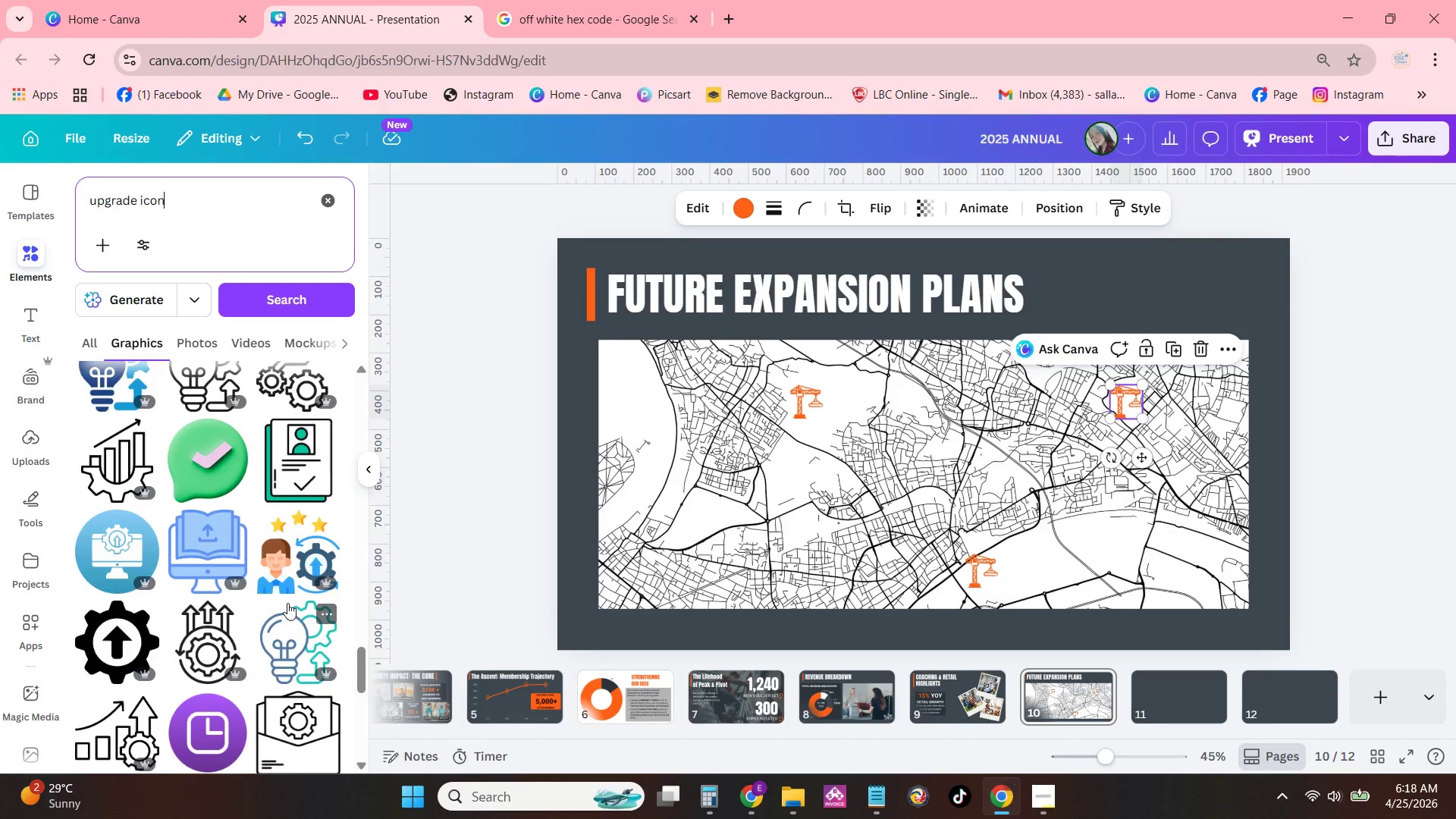 
scroll: coordinate [279, 561], scroll_direction: down, amount: 6.0
 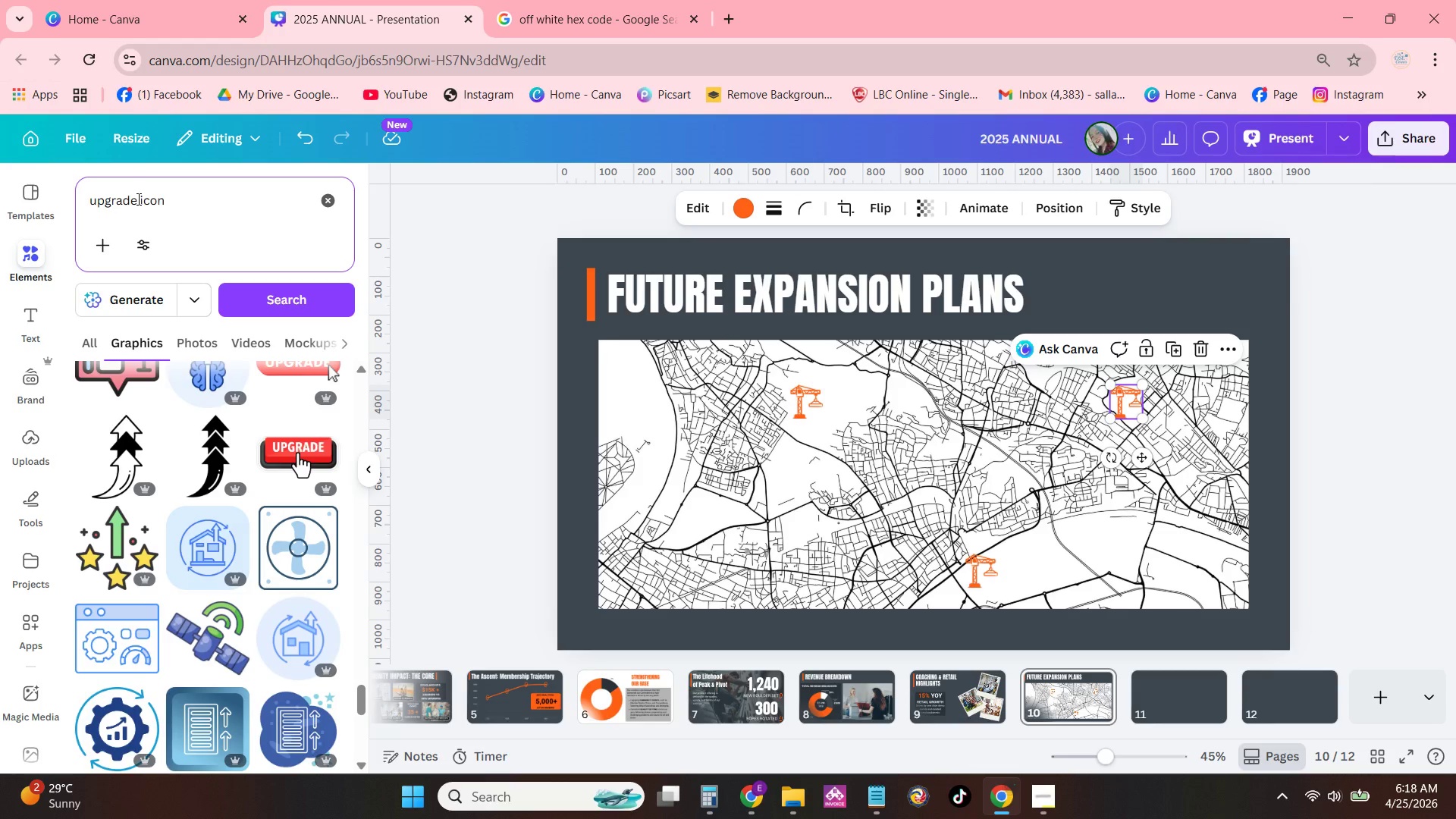 
wait(5.31)
 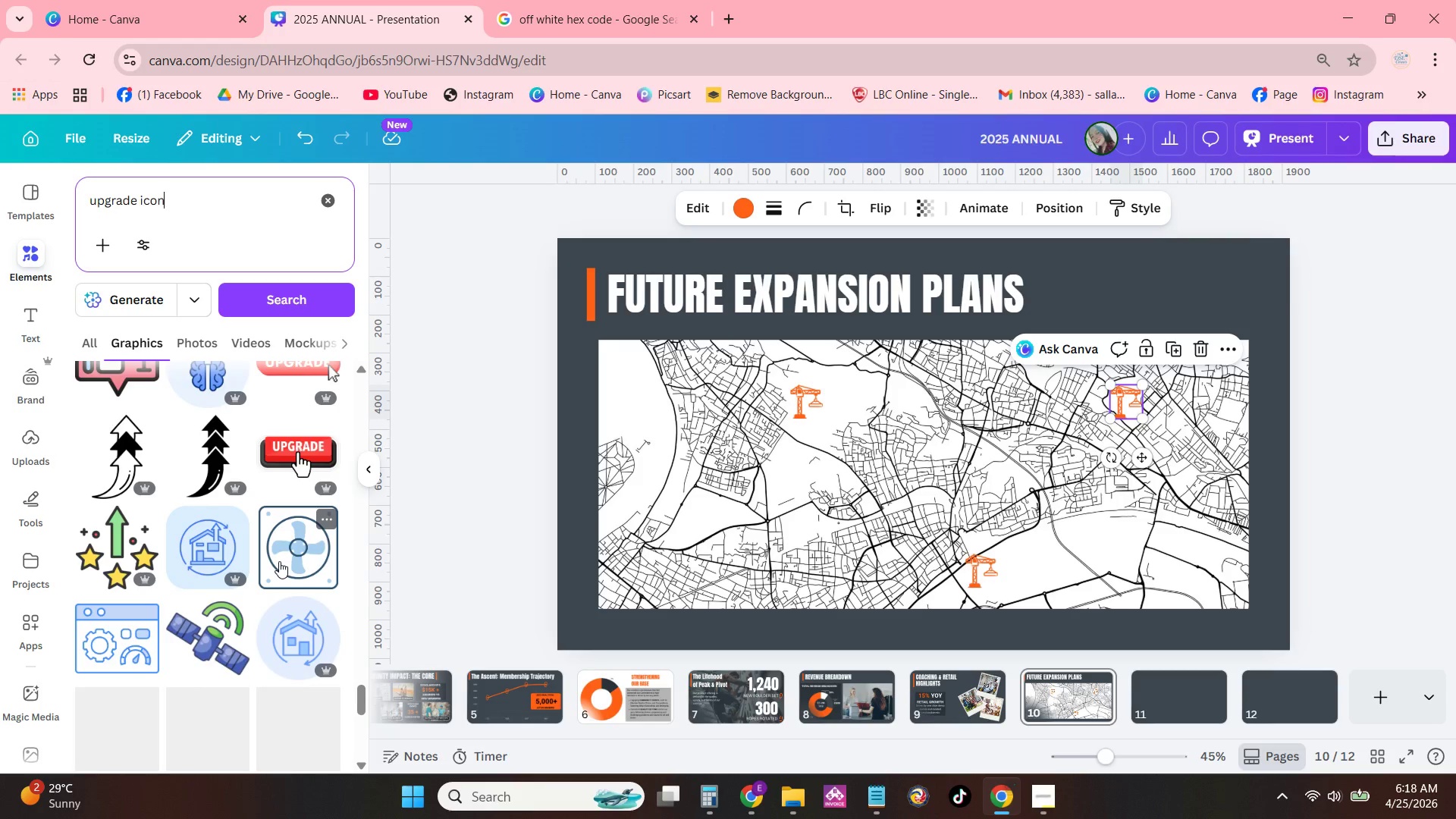 
left_click_drag(start_coordinate=[137, 199], to_coordinate=[7, 193])
 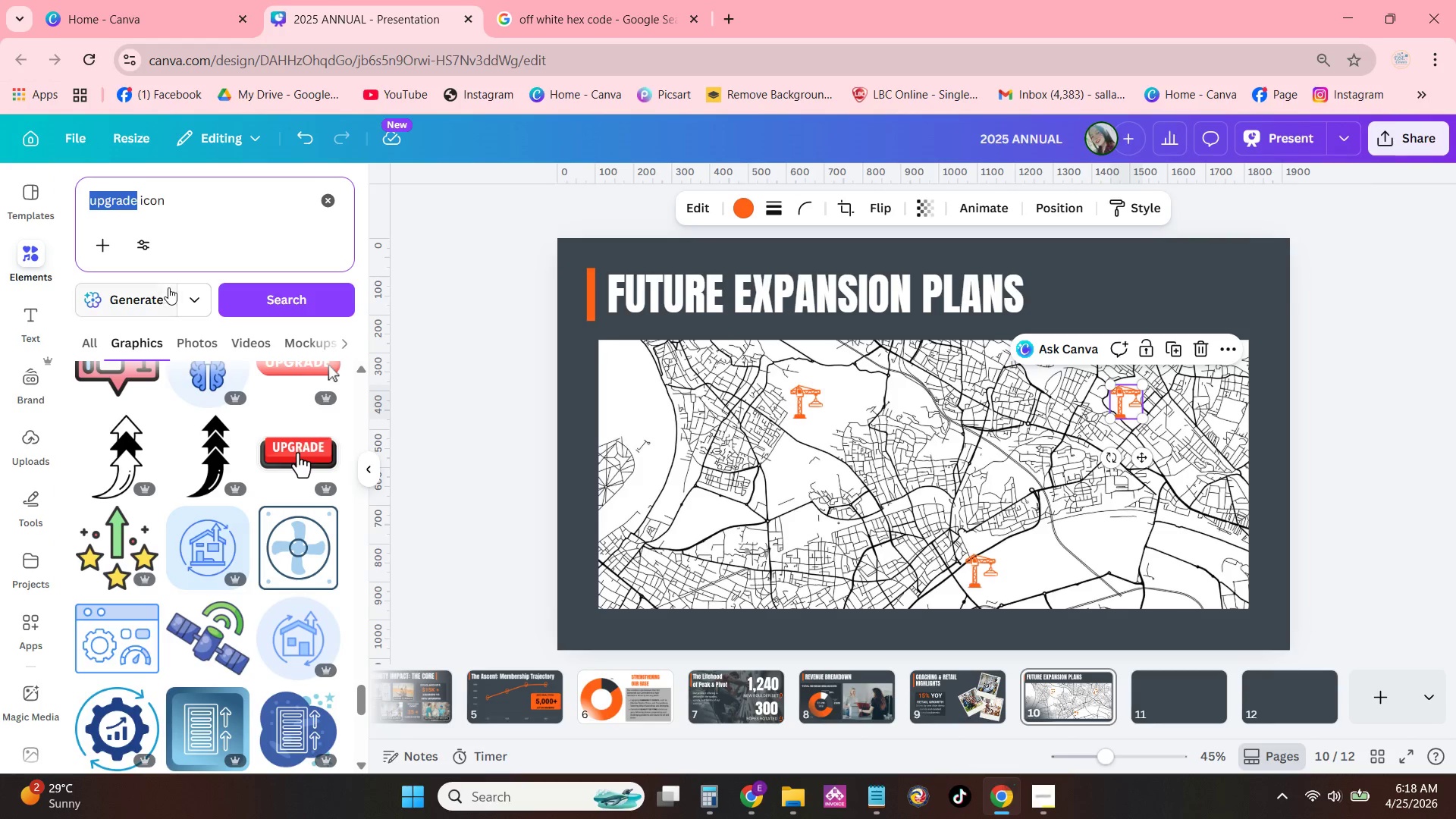 
scroll: coordinate [279, 530], scroll_direction: down, amount: 6.0
 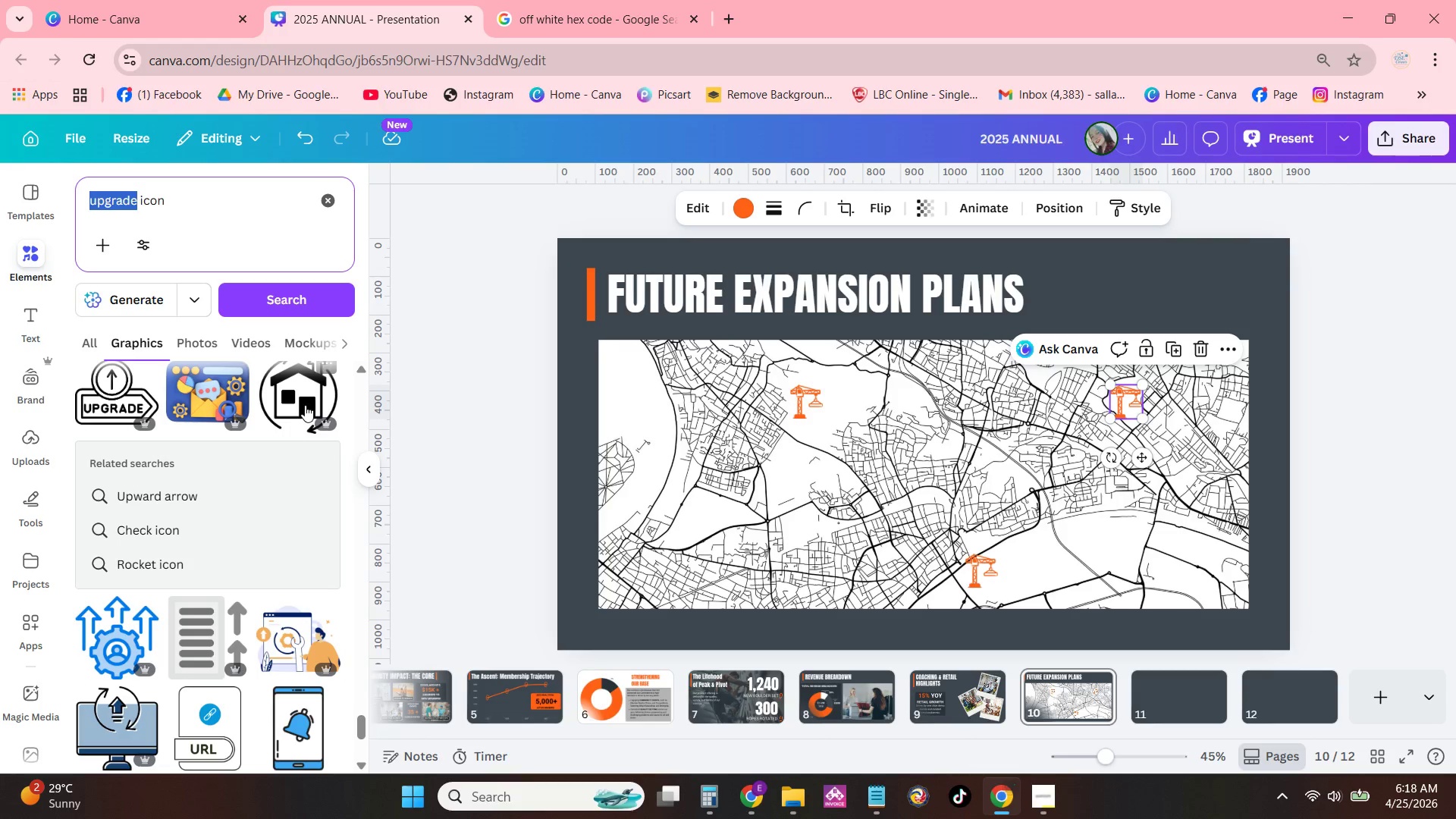 
scroll: coordinate [284, 525], scroll_direction: up, amount: 23.0
 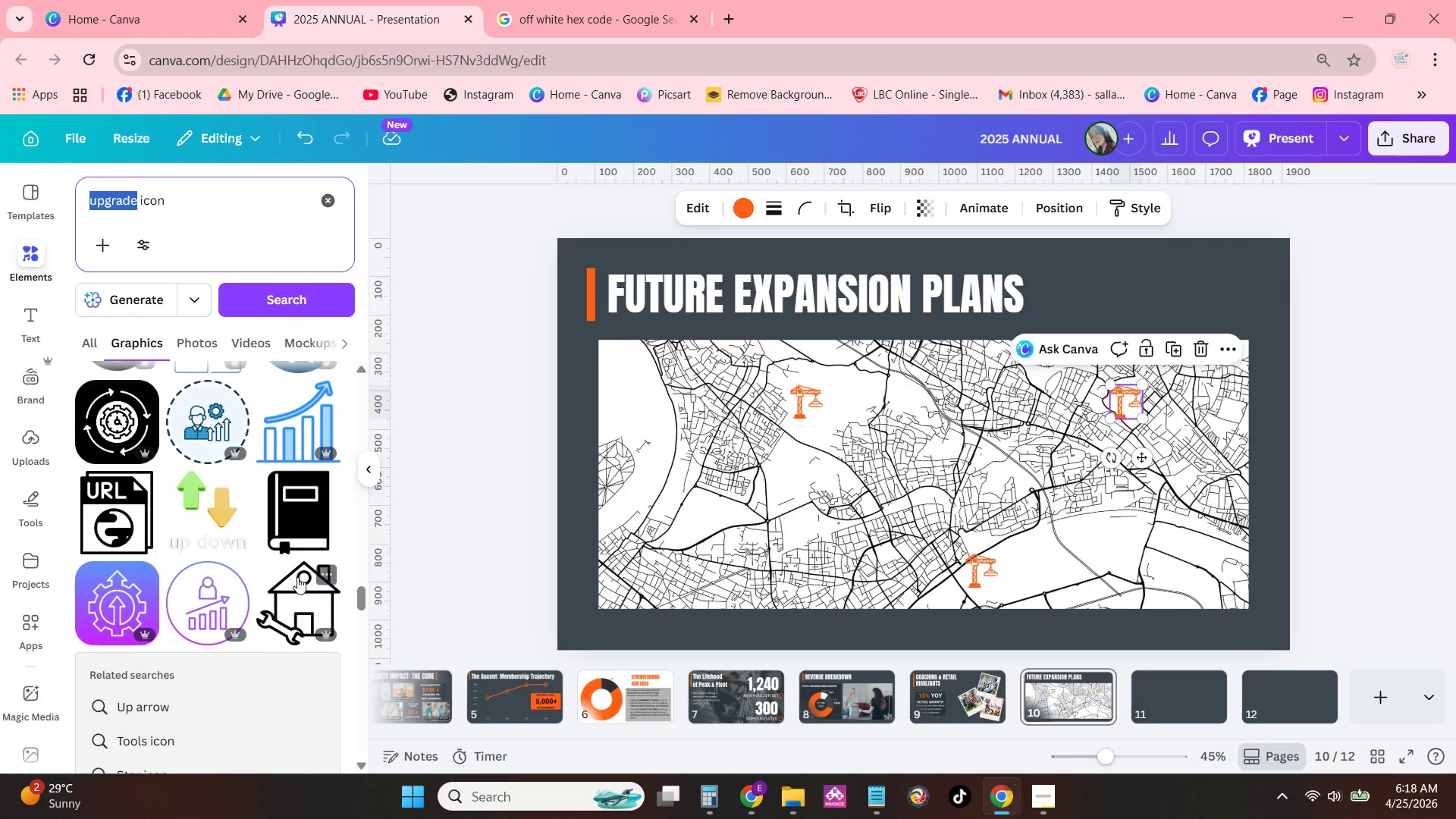 
left_click_drag(start_coordinate=[300, 578], to_coordinate=[819, 413])
 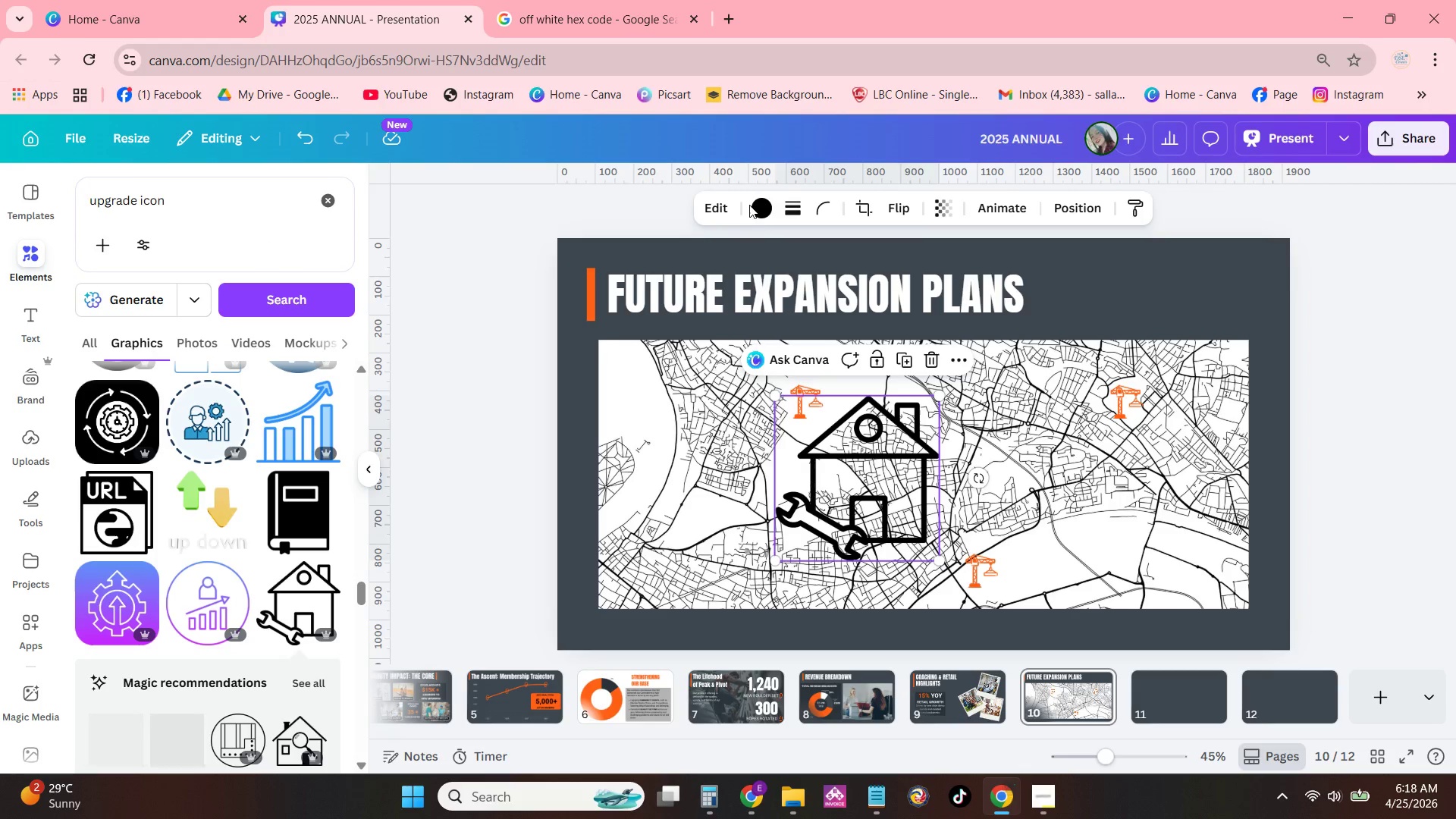 
left_click([756, 209])
 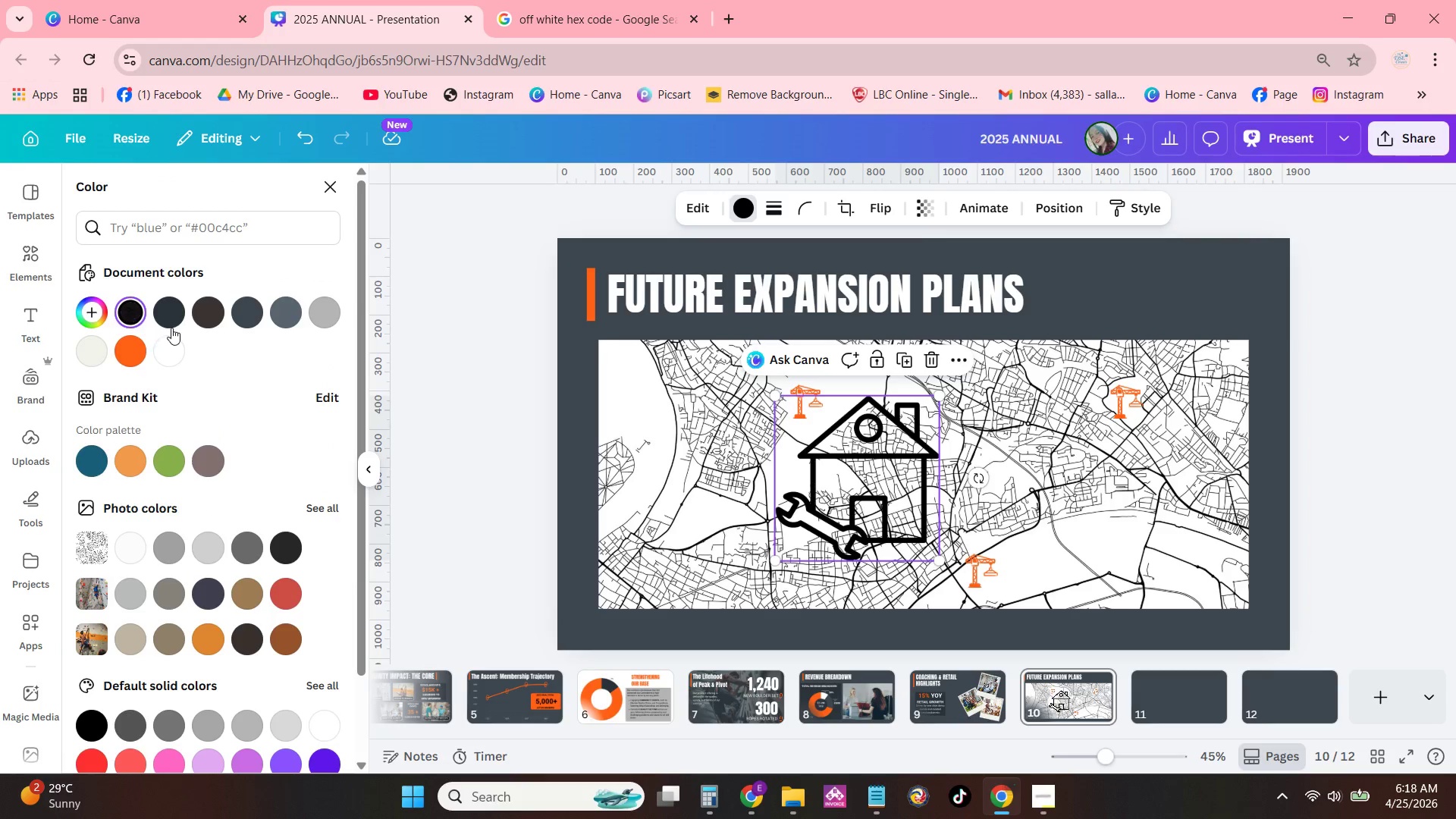 
left_click([119, 359])
 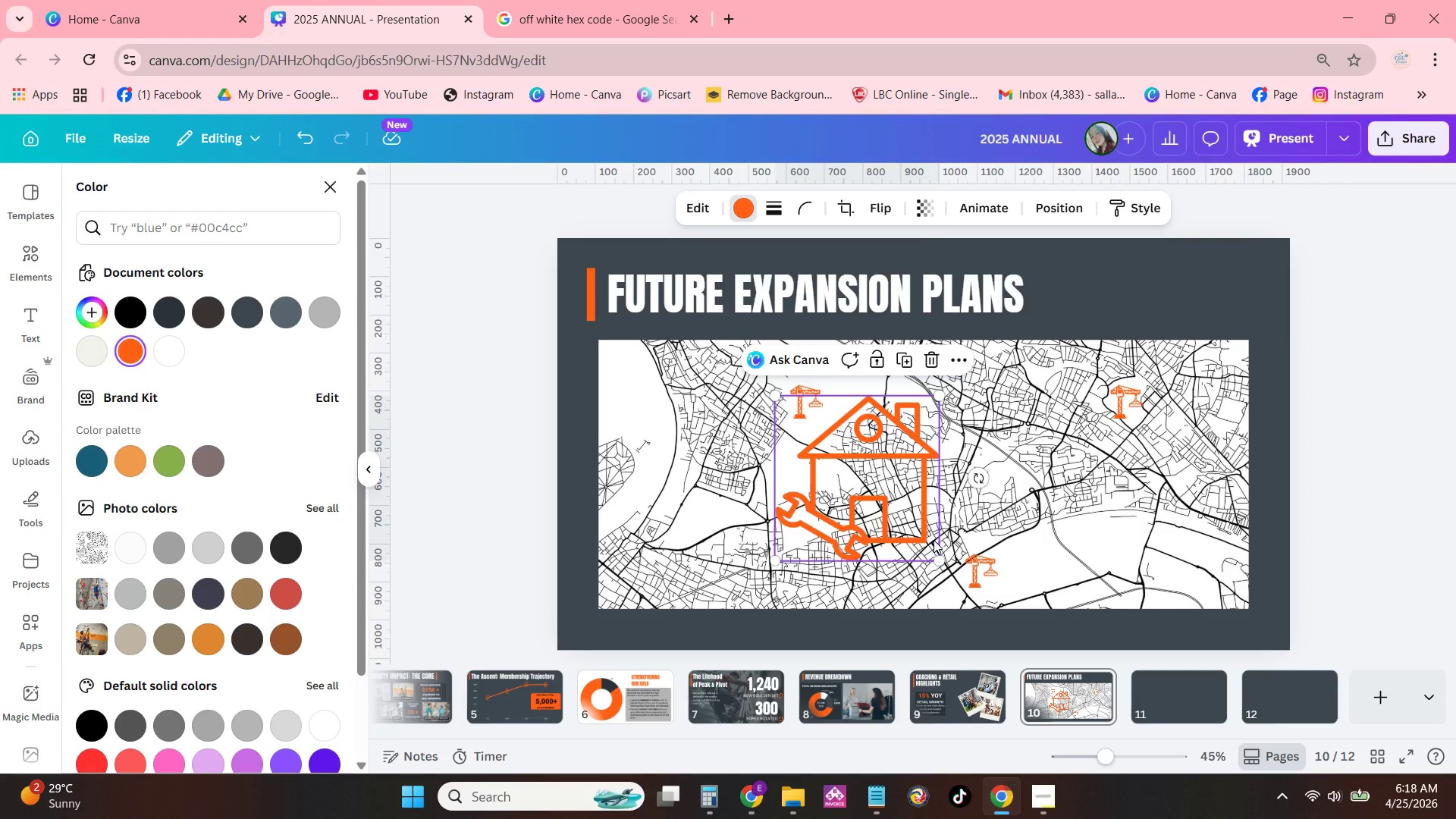 
left_click_drag(start_coordinate=[939, 556], to_coordinate=[824, 409])
 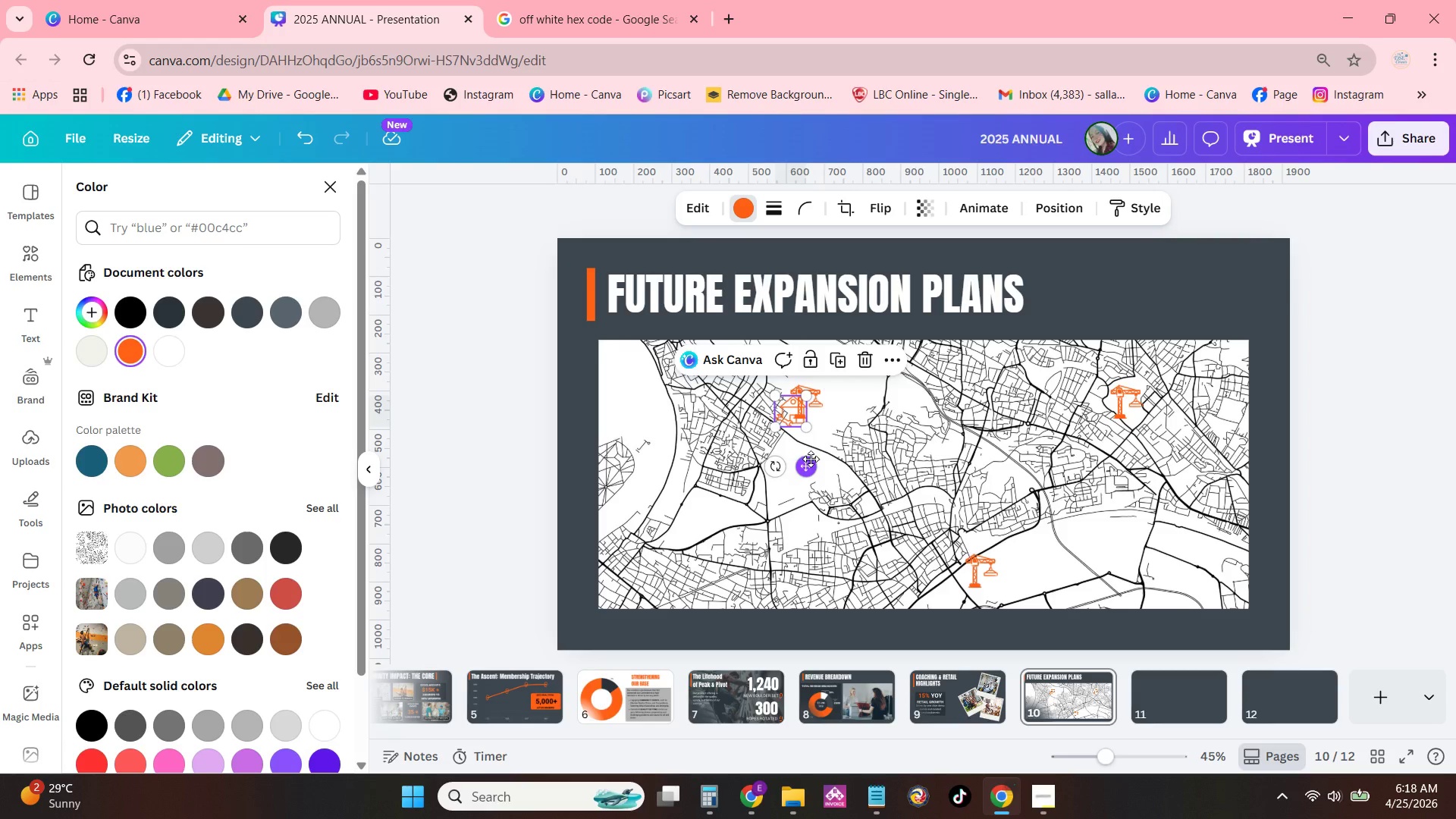 
left_click_drag(start_coordinate=[809, 461], to_coordinate=[836, 477])
 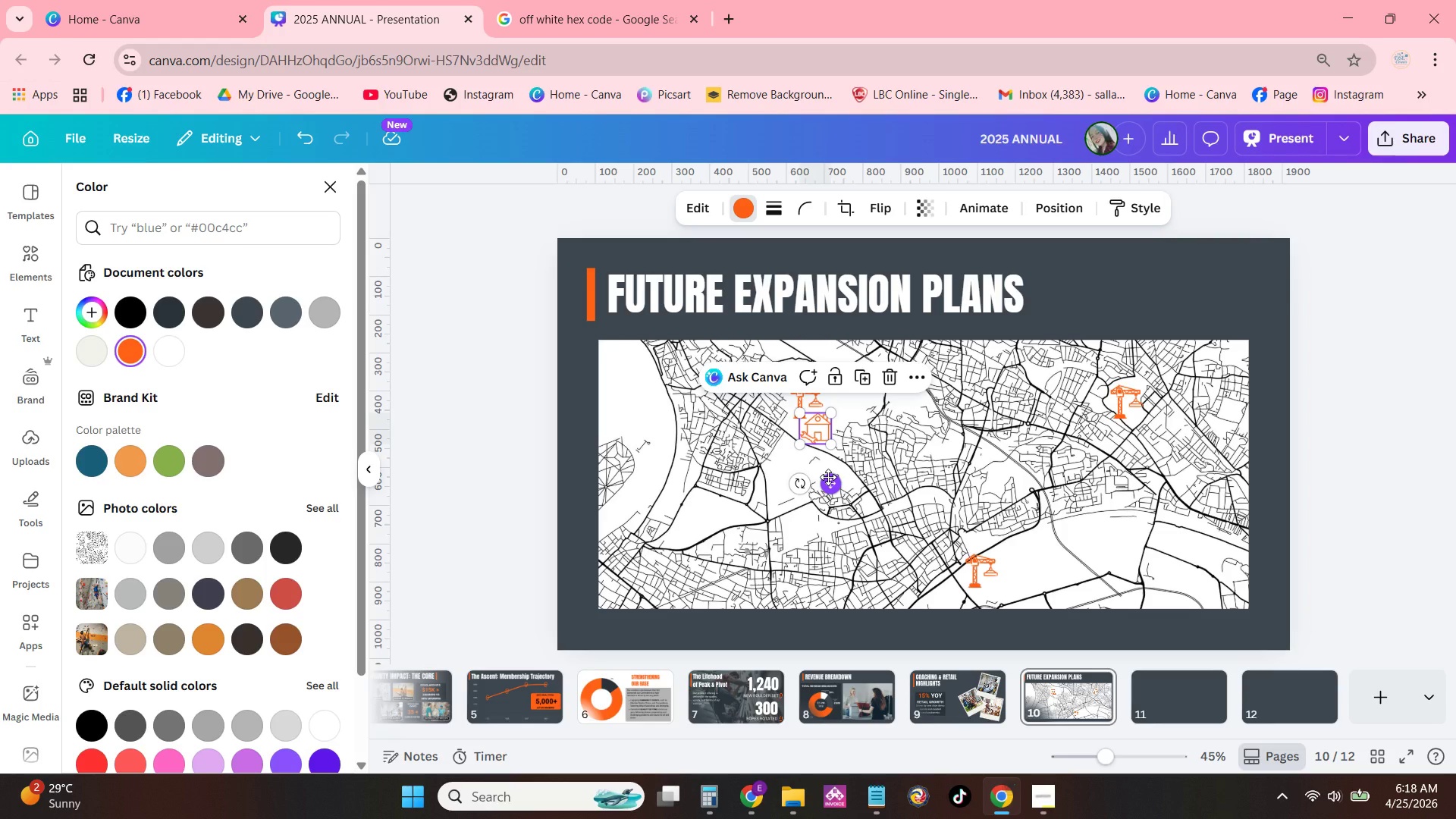 
key(Control+C)
 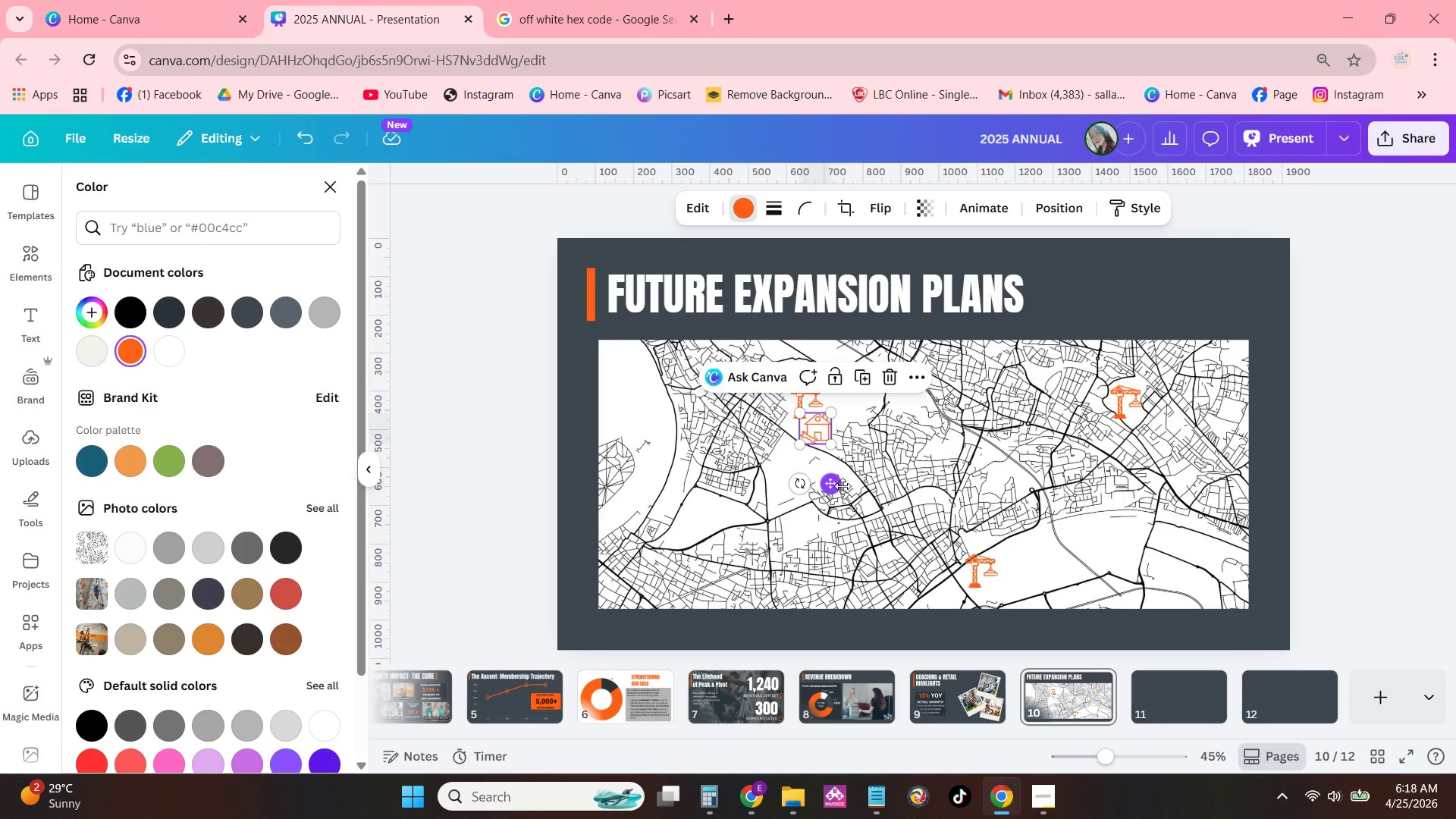 
key(Control+V)
 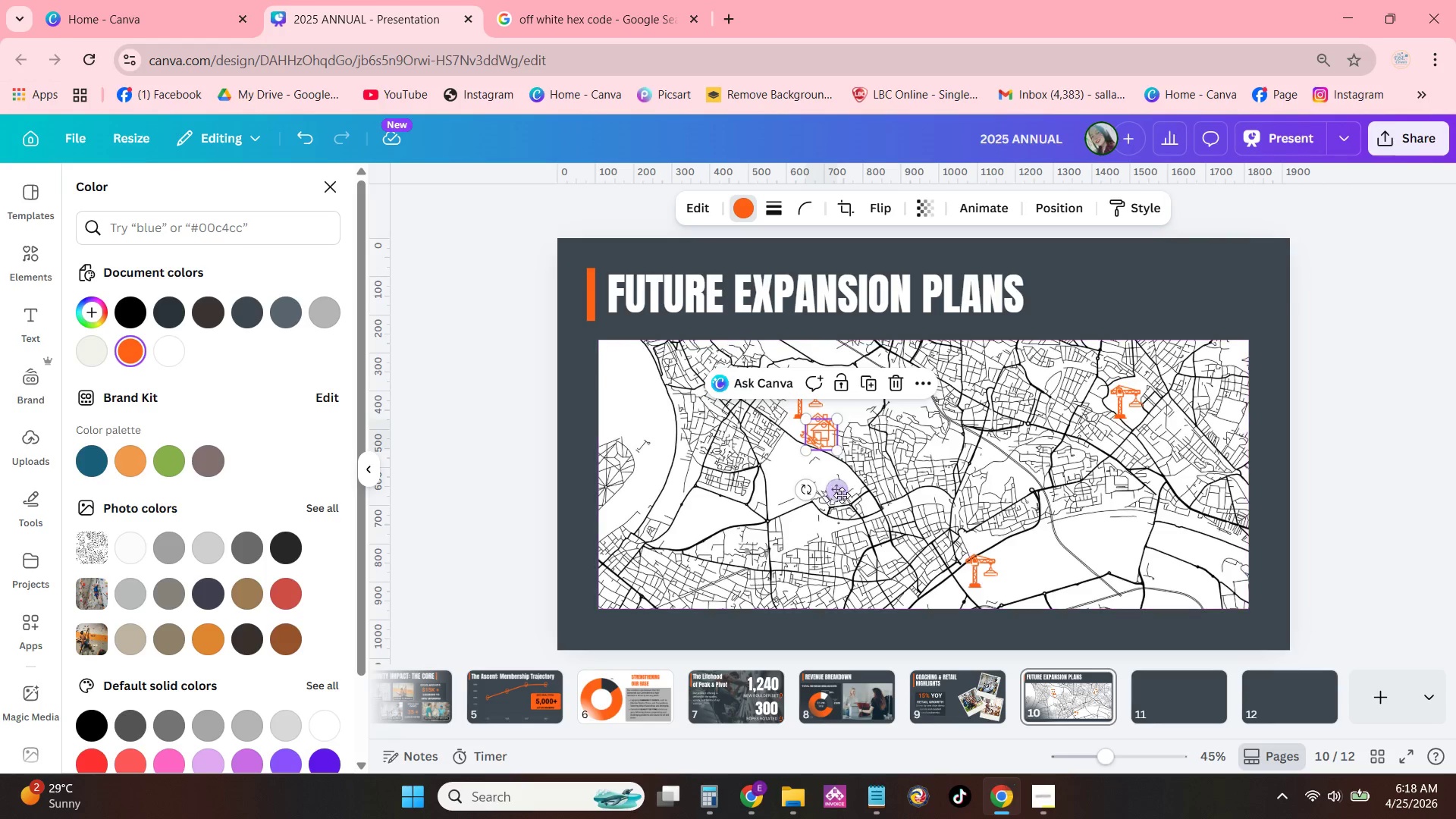 
left_click_drag(start_coordinate=[839, 494], to_coordinate=[721, 572])
 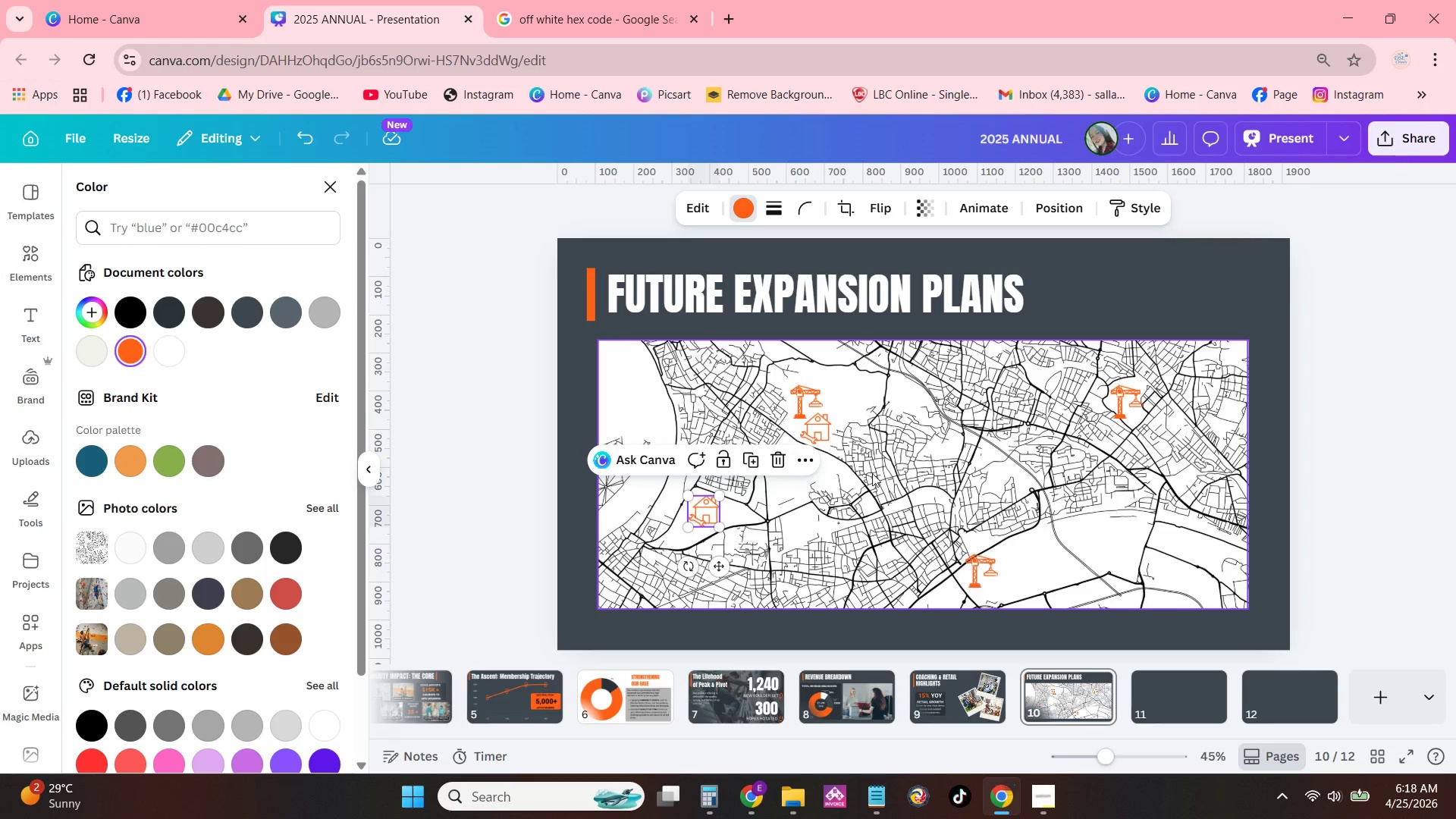 
hold_key(key=ControlLeft, duration=0.73)
 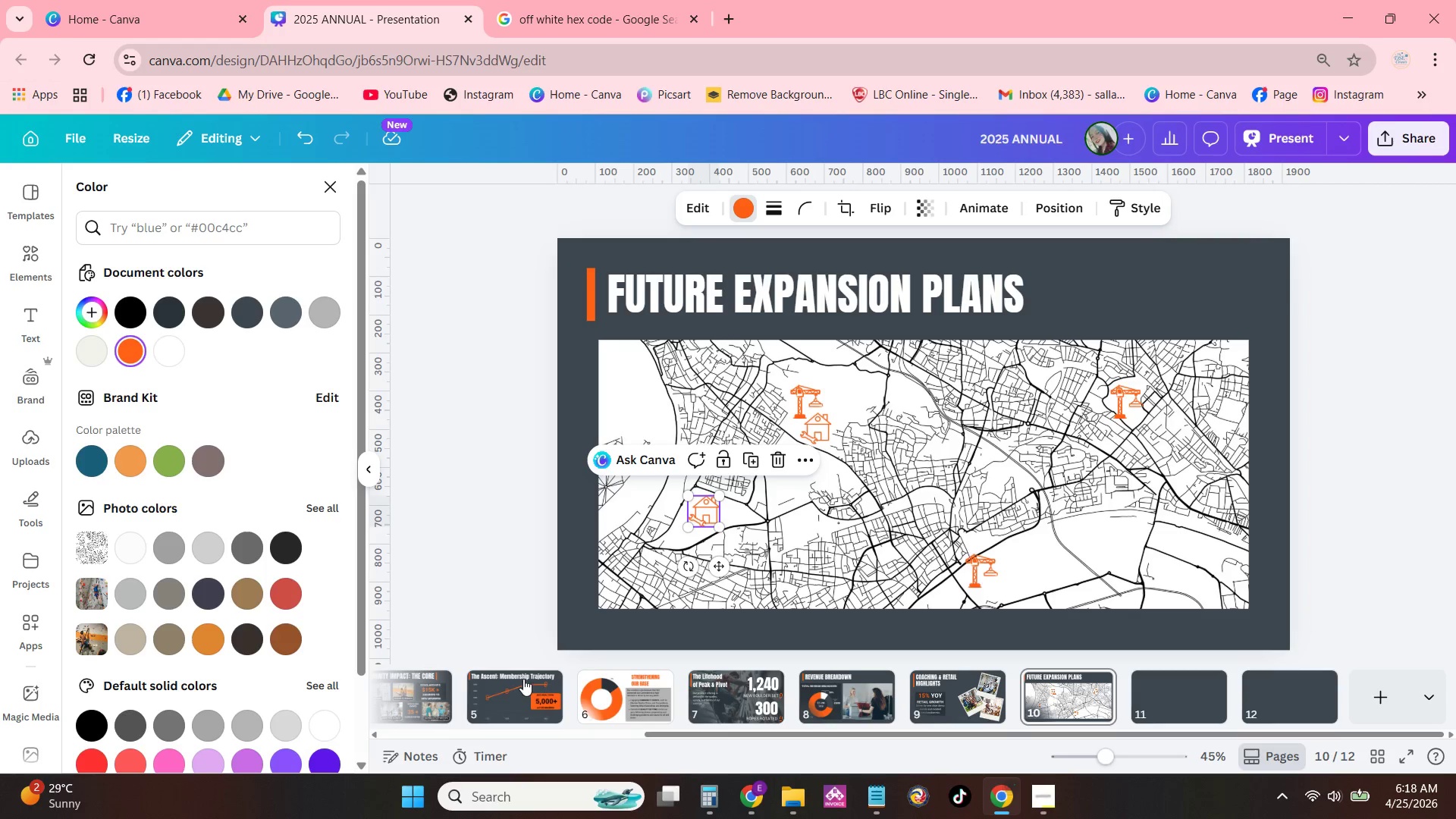 
left_click([454, 699])
 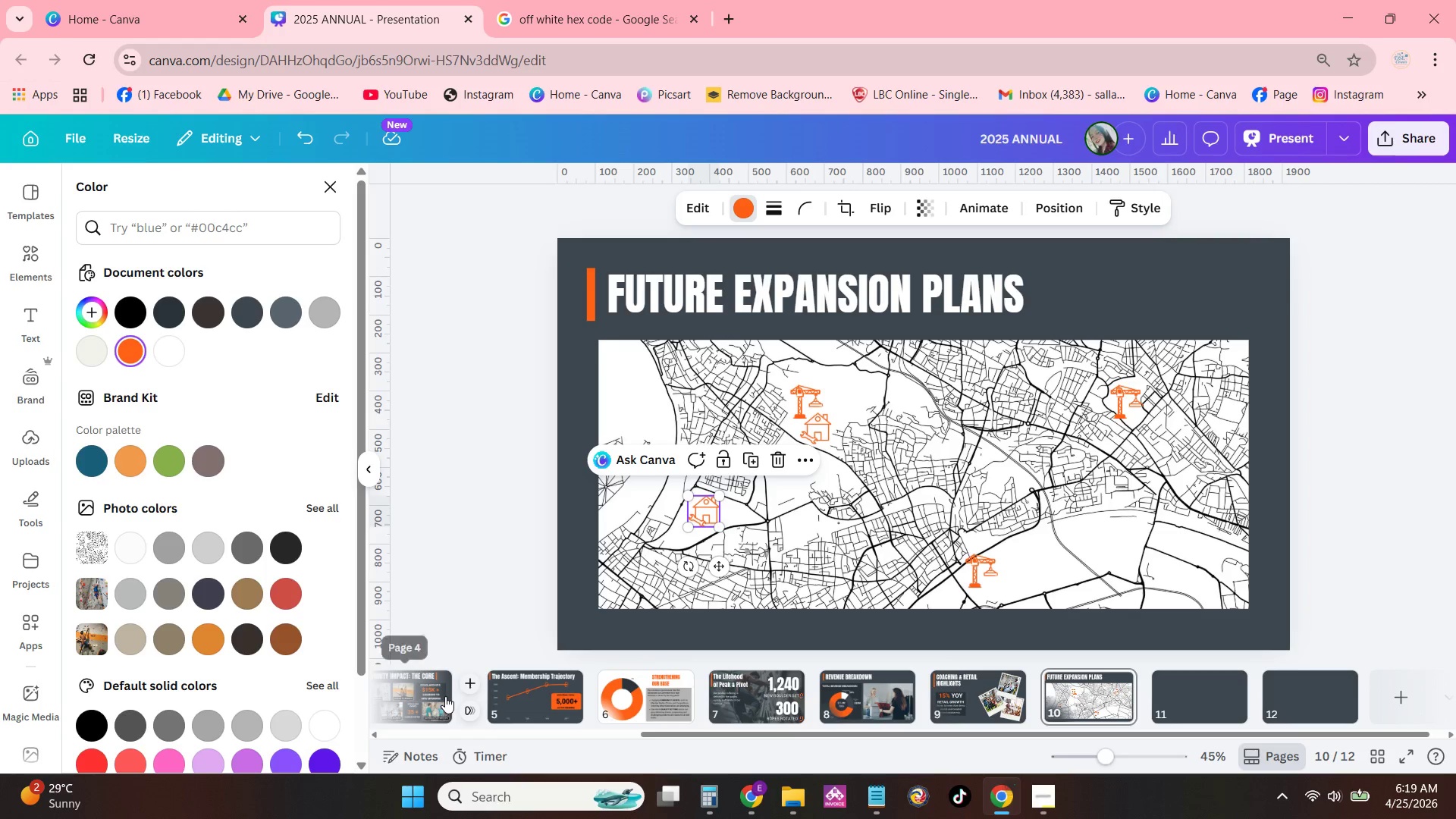 
left_click([444, 696])
 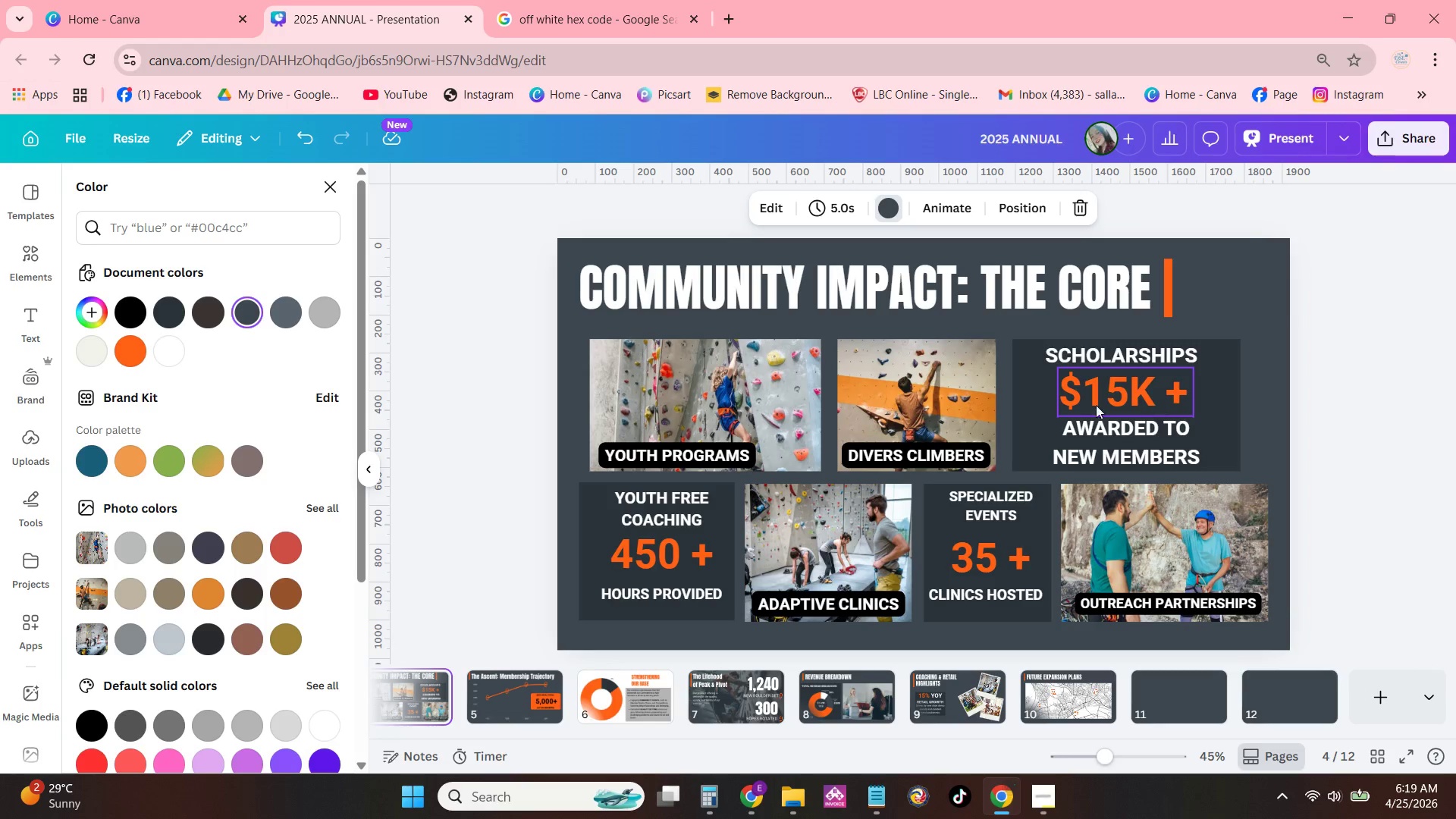 
left_click([1035, 408])
 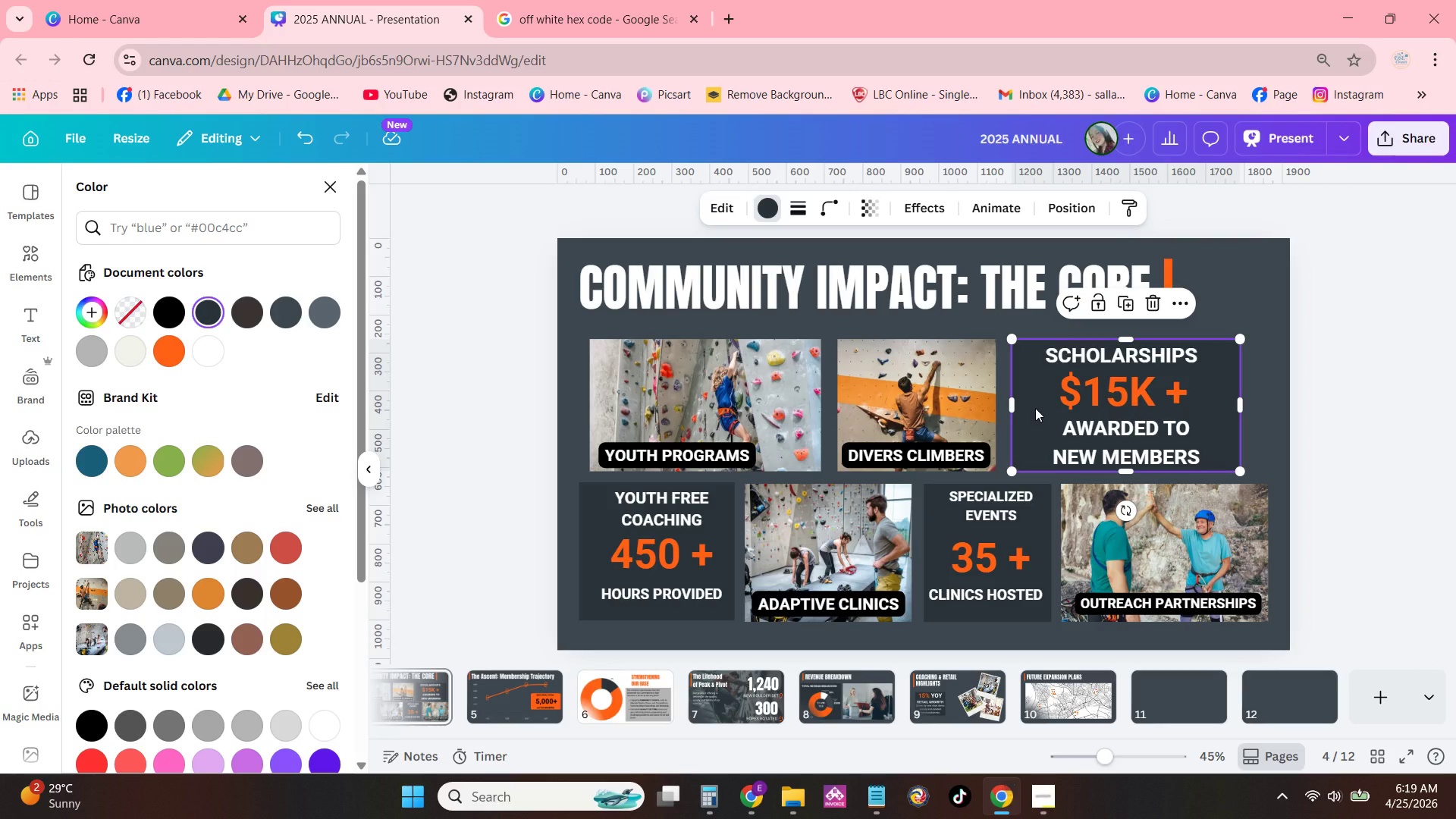 
key(Control+C)
 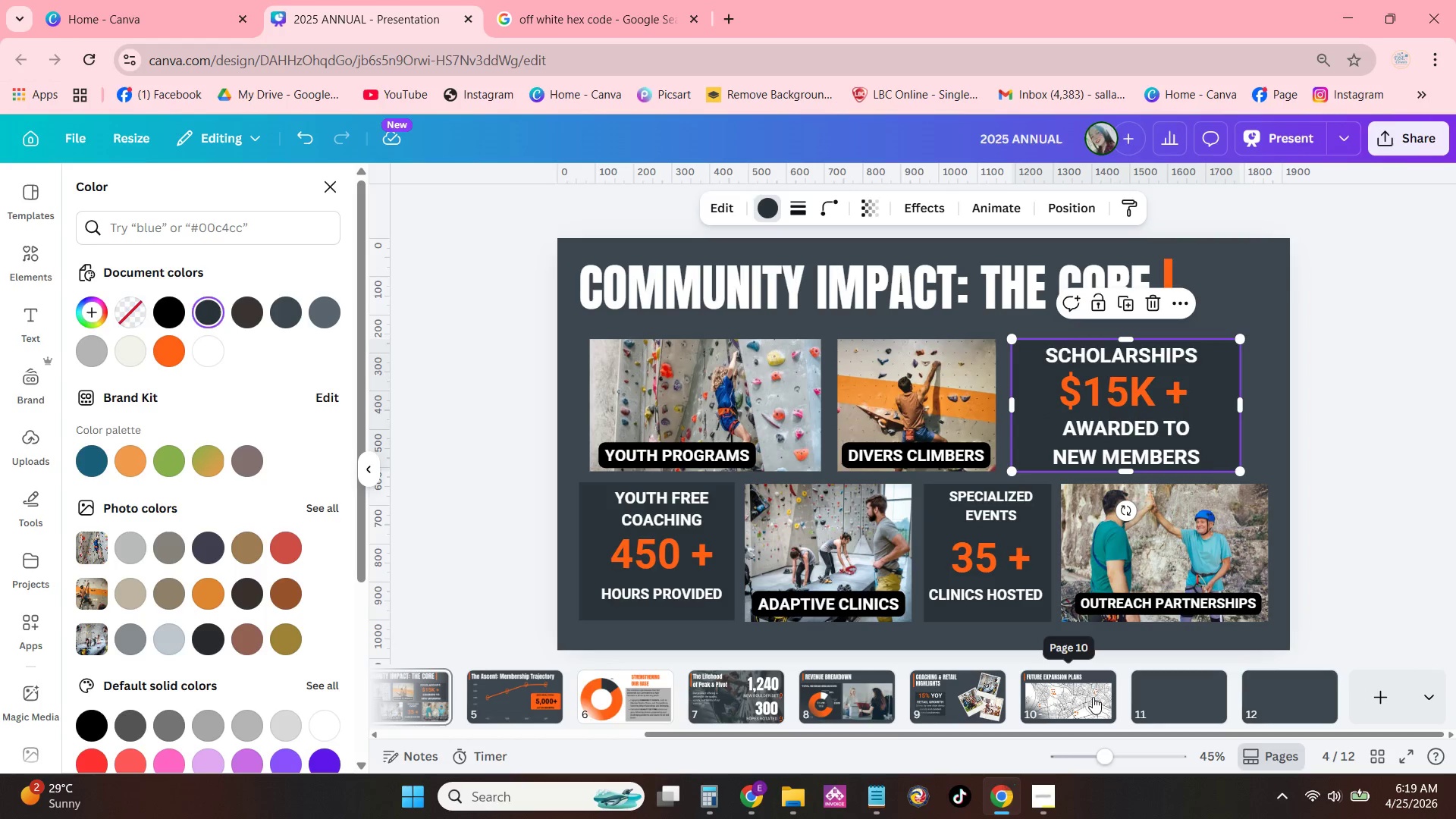 
left_click([1094, 678])
 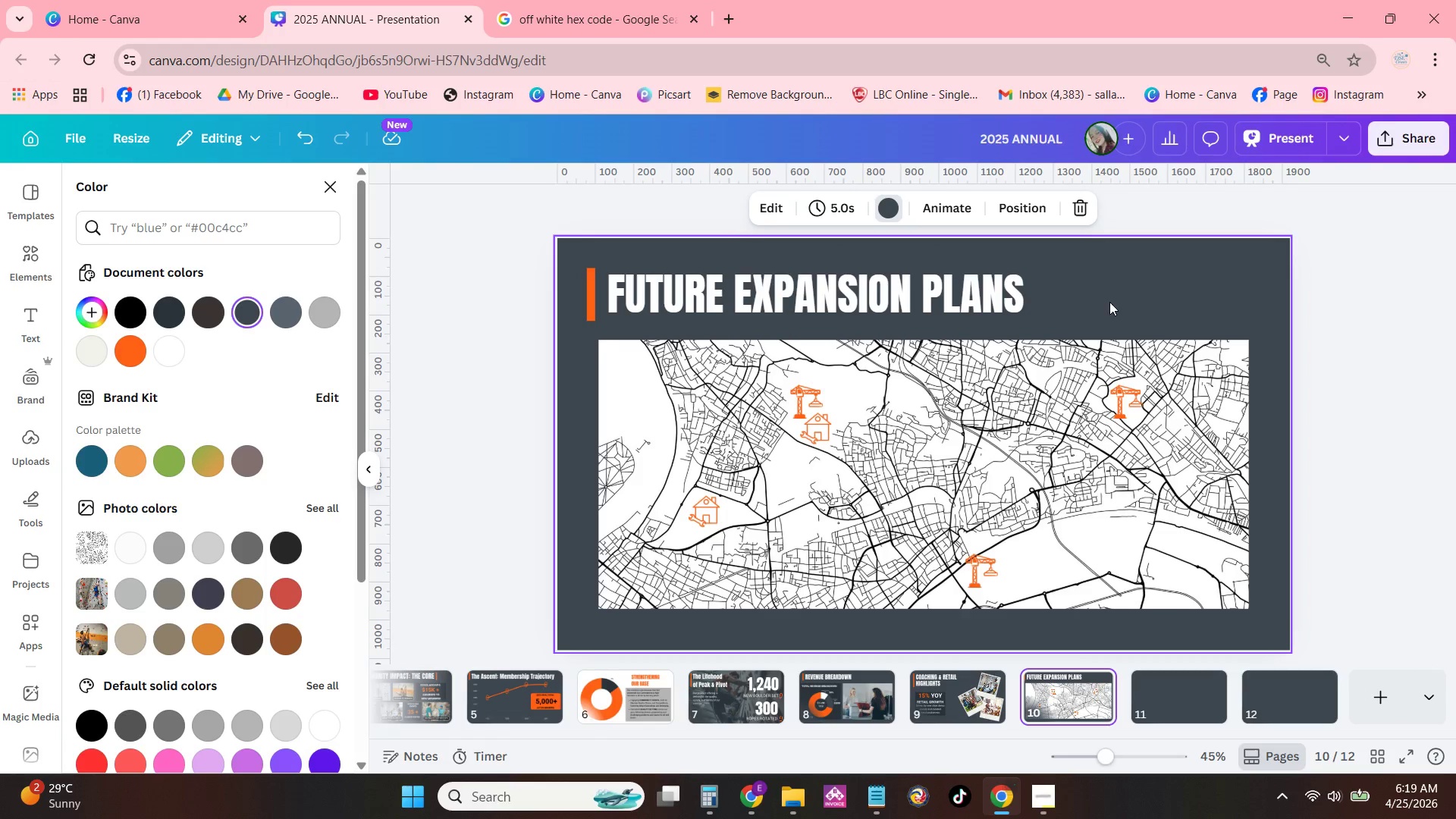 
left_click([1132, 276])
 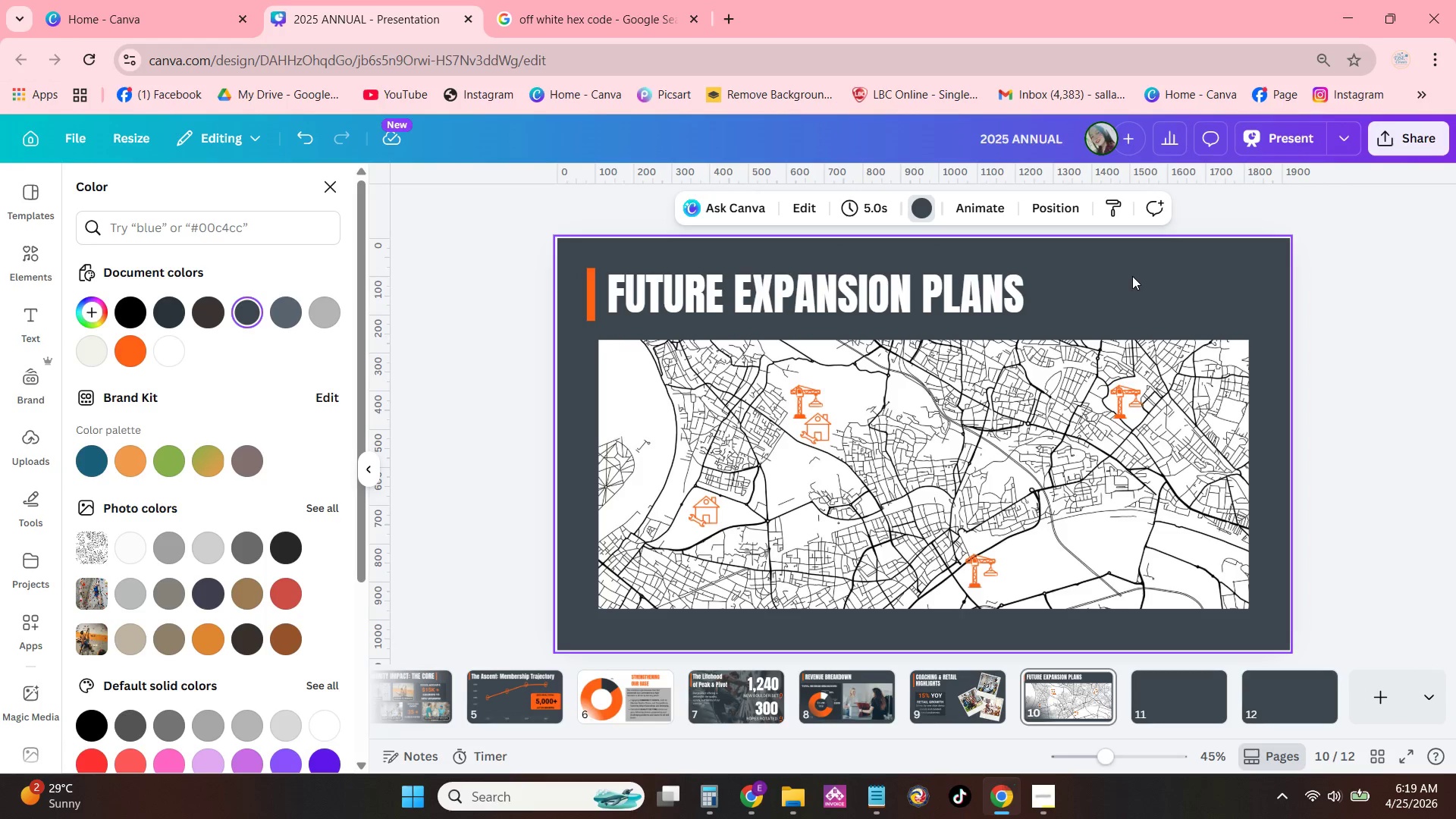 
key(Control+V)
 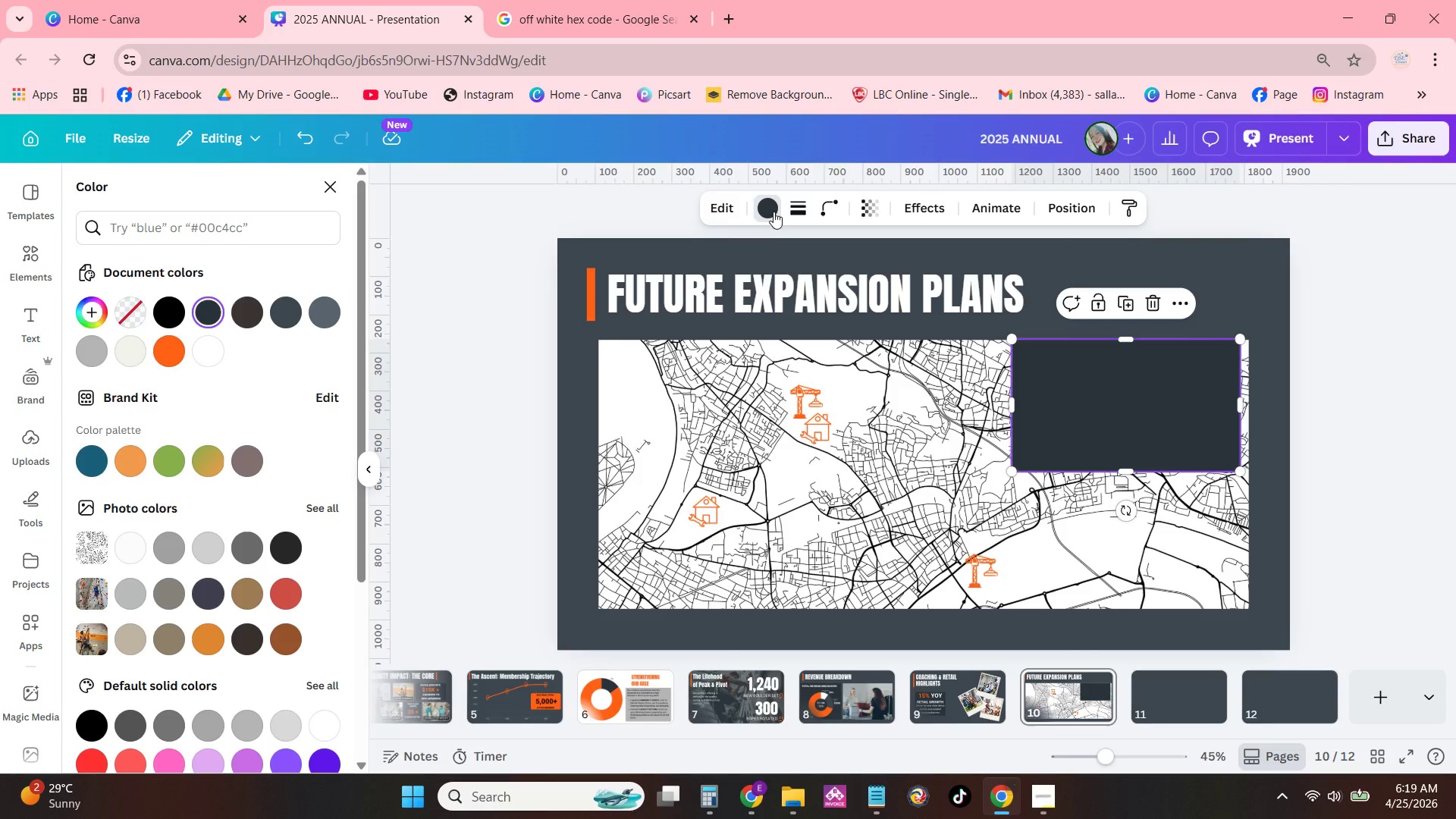 
left_click([775, 214])
 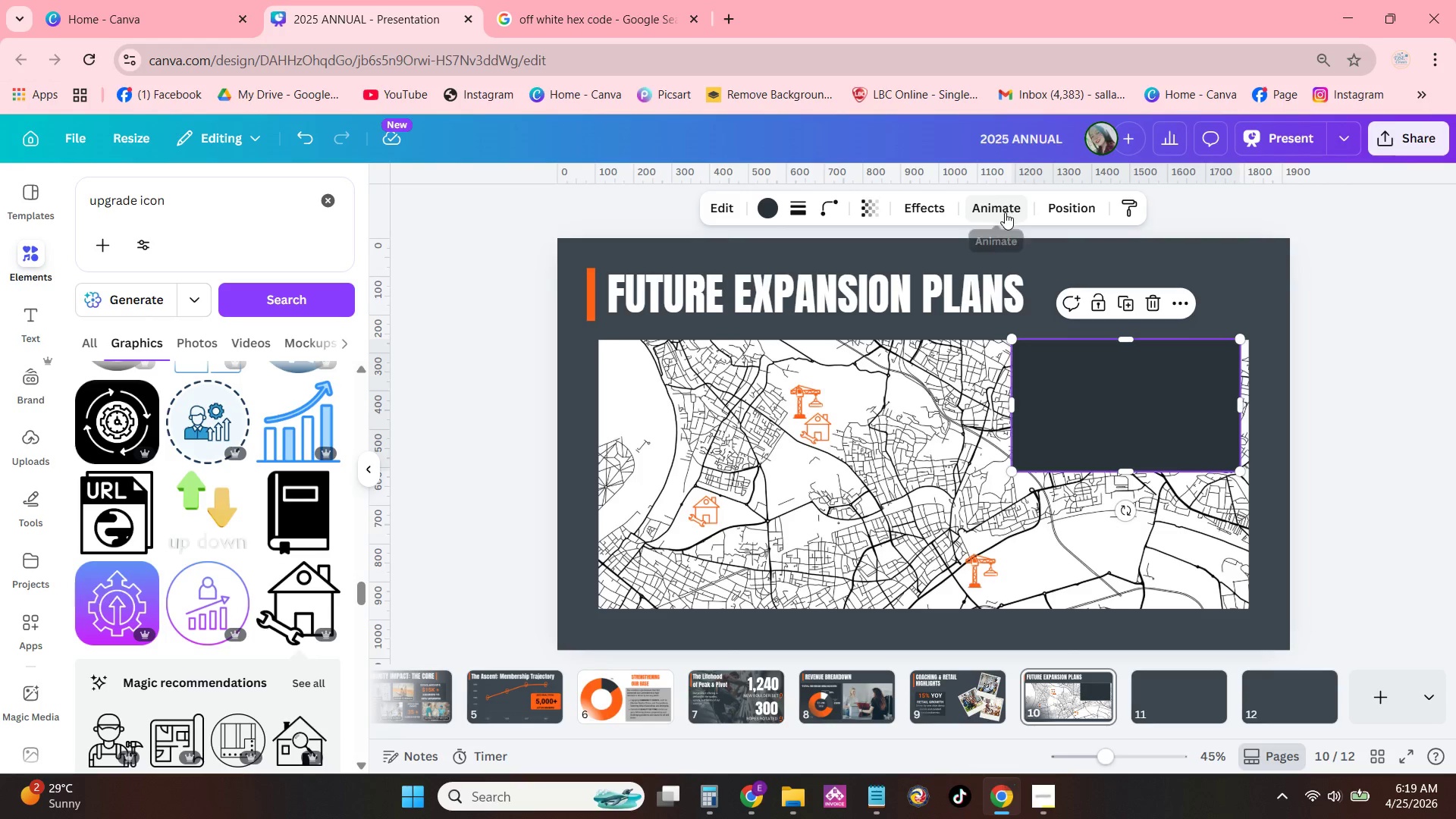 
left_click([754, 202])
 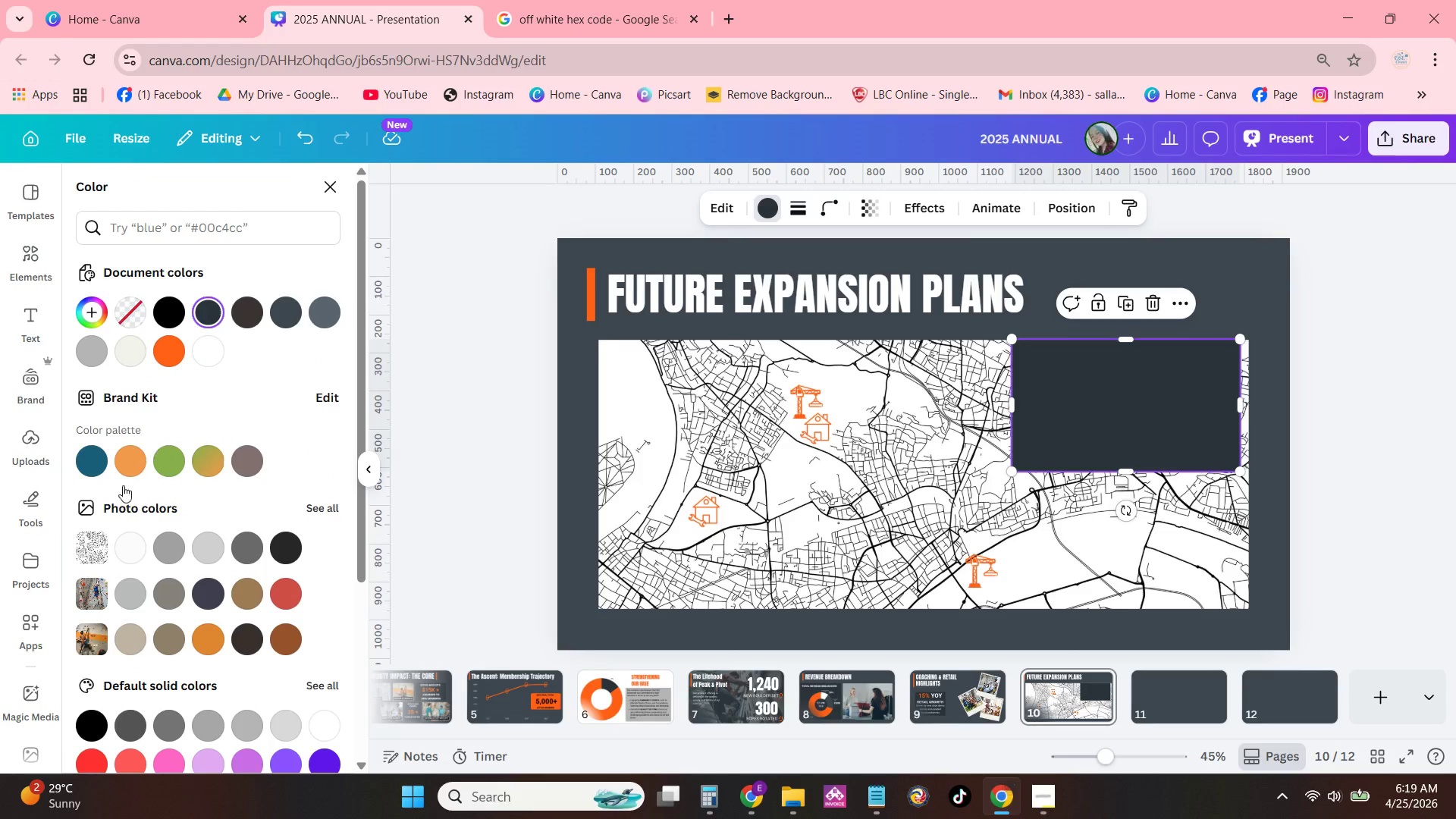 
left_click([127, 558])
 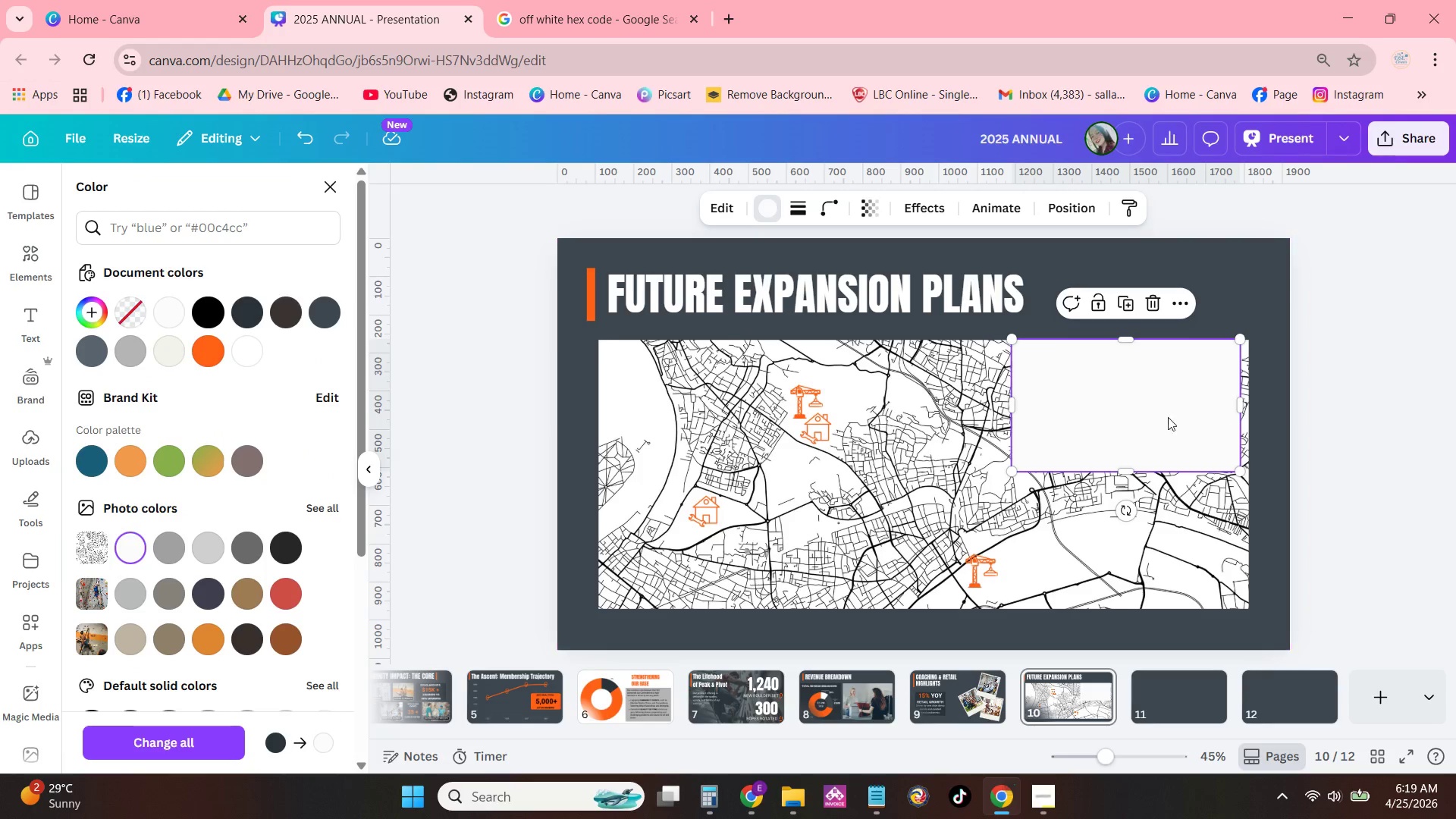 
left_click_drag(start_coordinate=[1144, 398], to_coordinate=[1160, 538])
 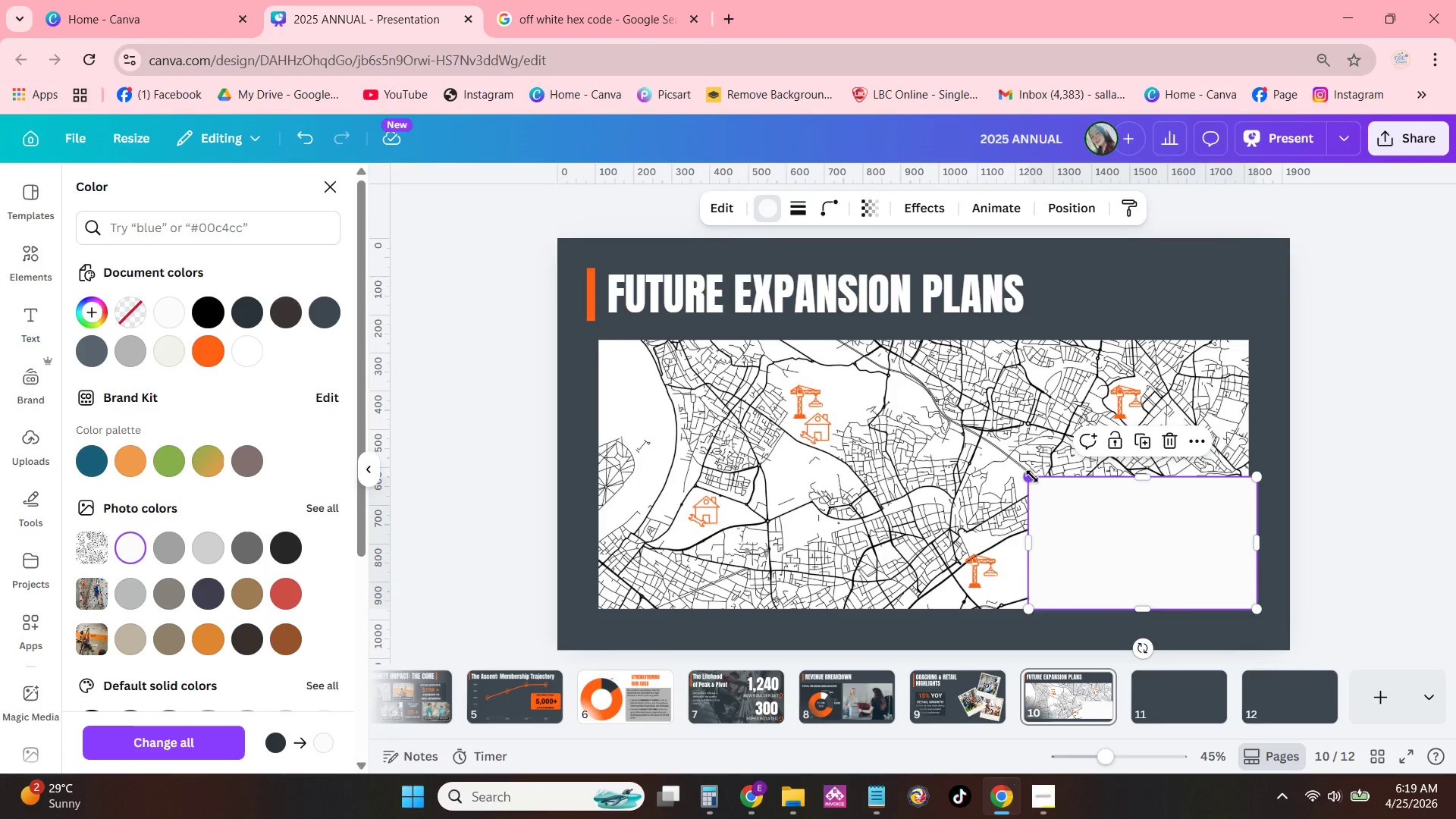 
left_click_drag(start_coordinate=[1032, 476], to_coordinate=[1071, 512])
 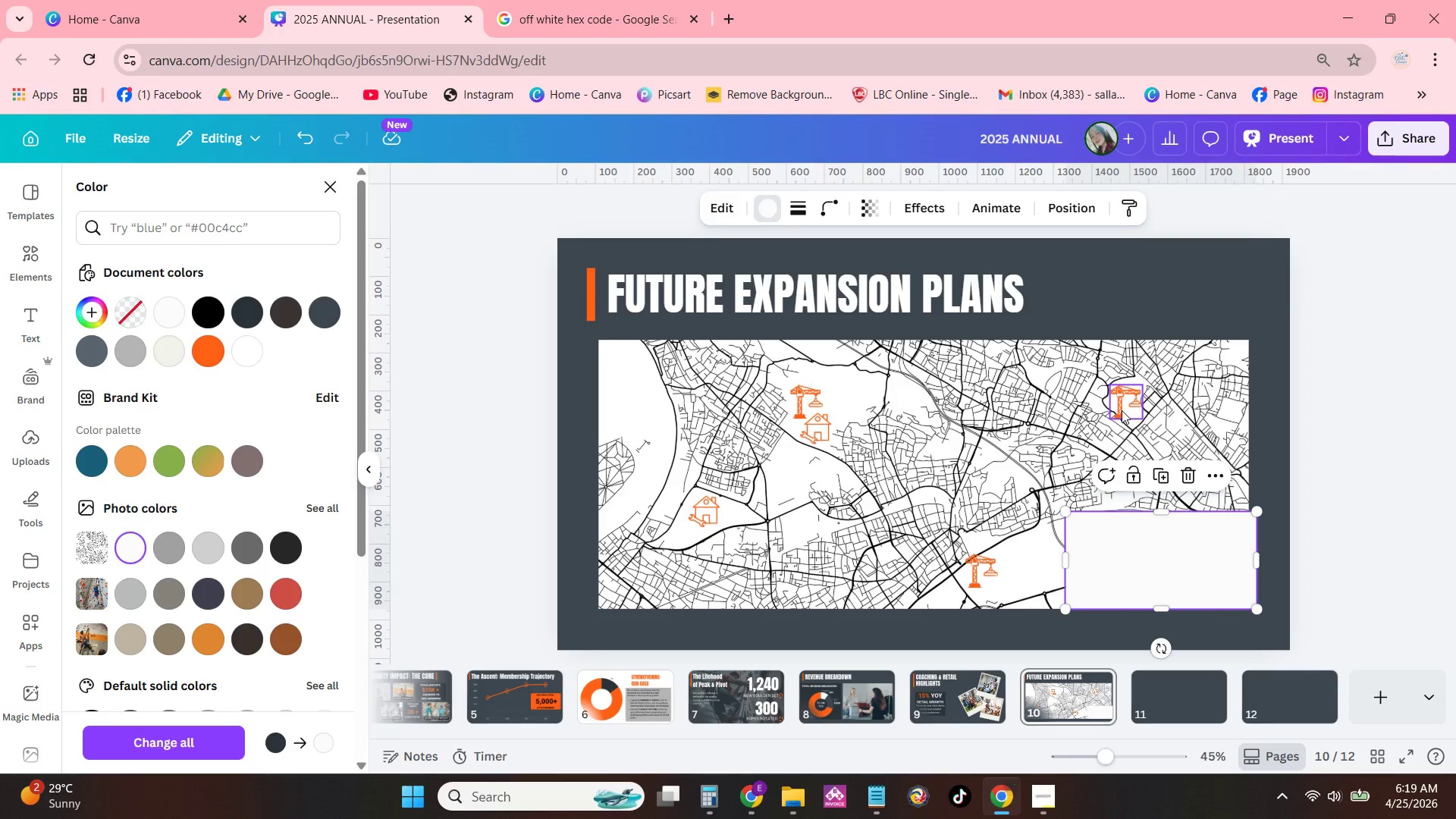 
left_click([1122, 410])
 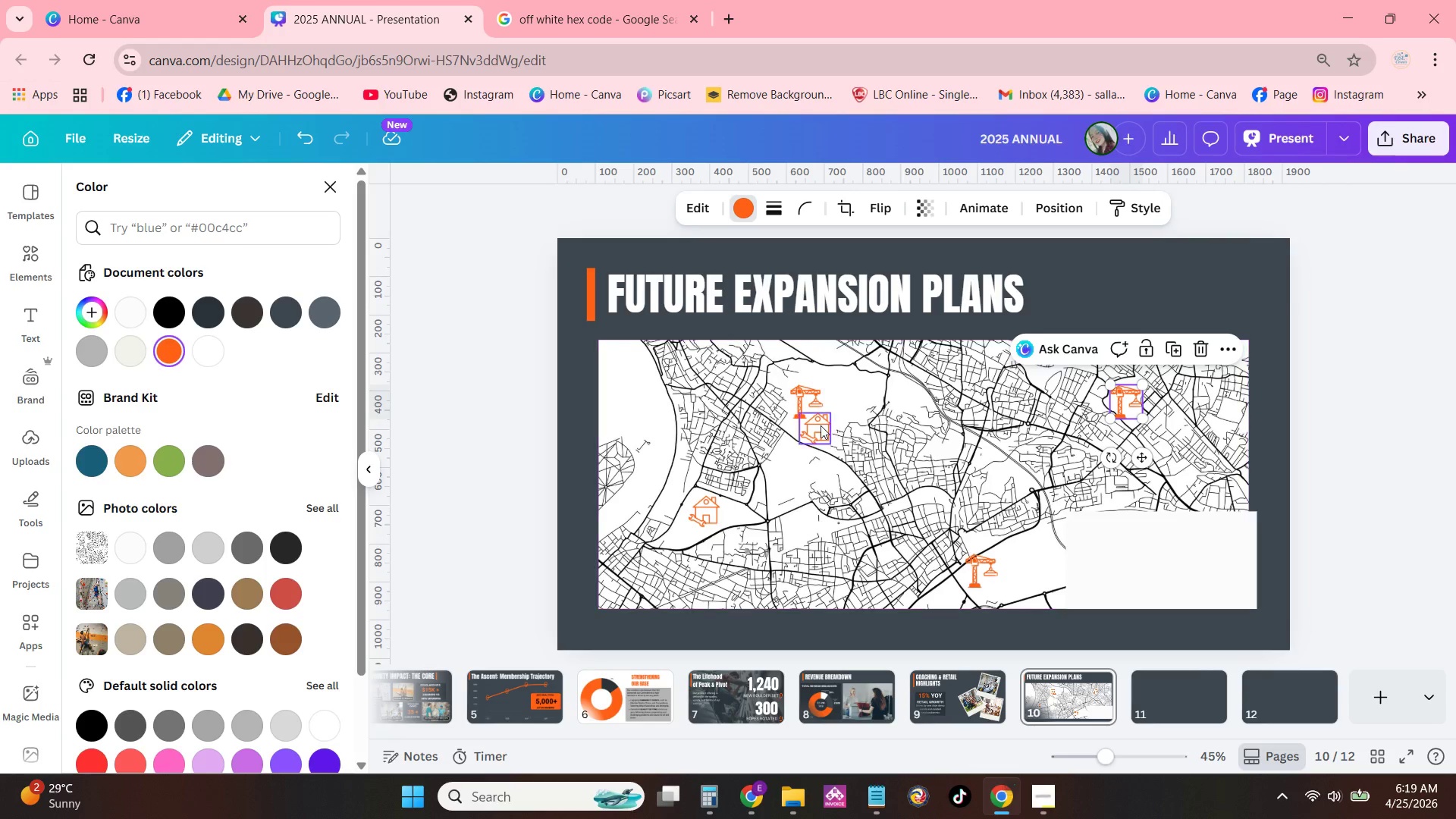 
left_click([821, 425])
 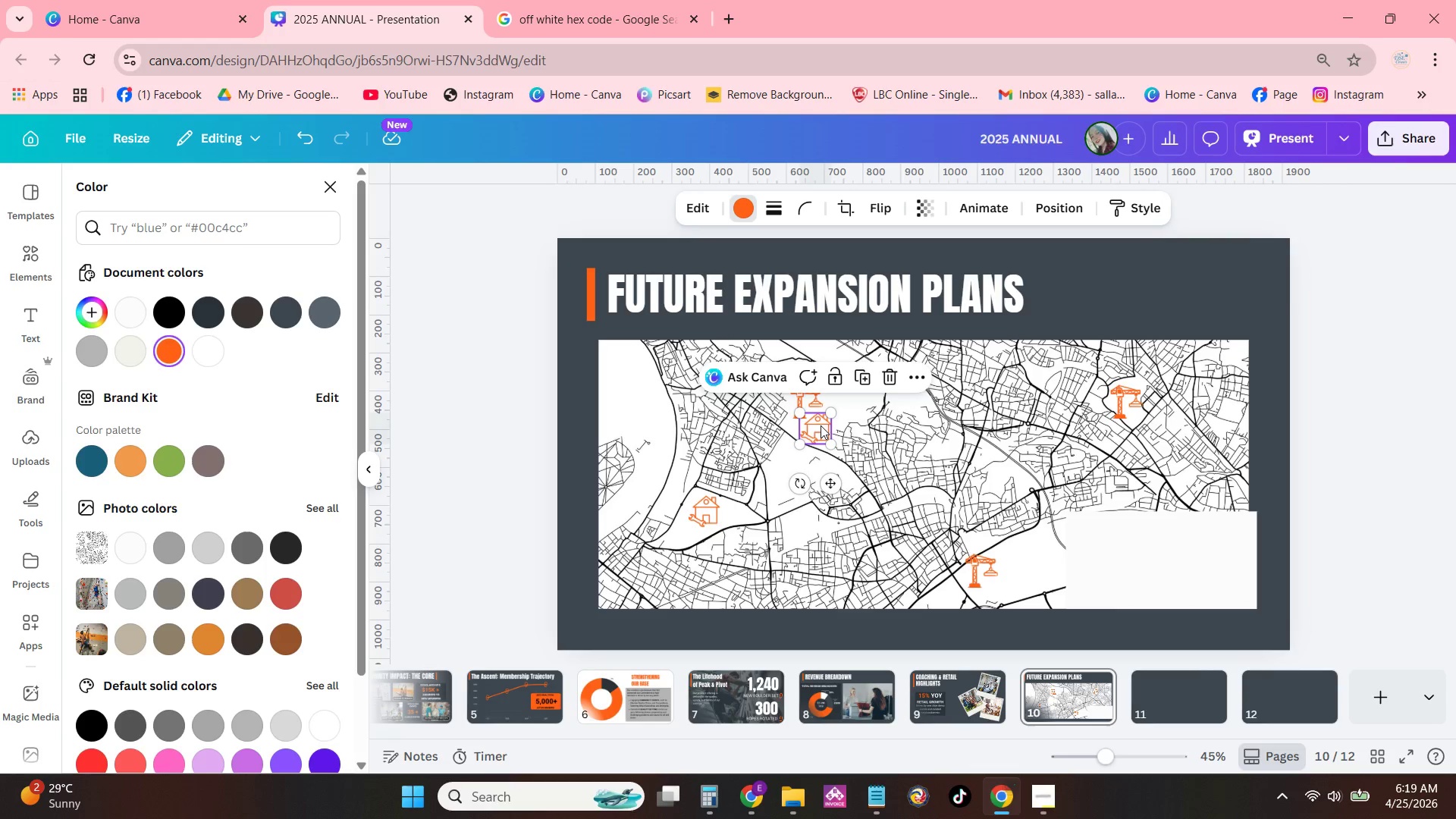 
key(Control+C)
 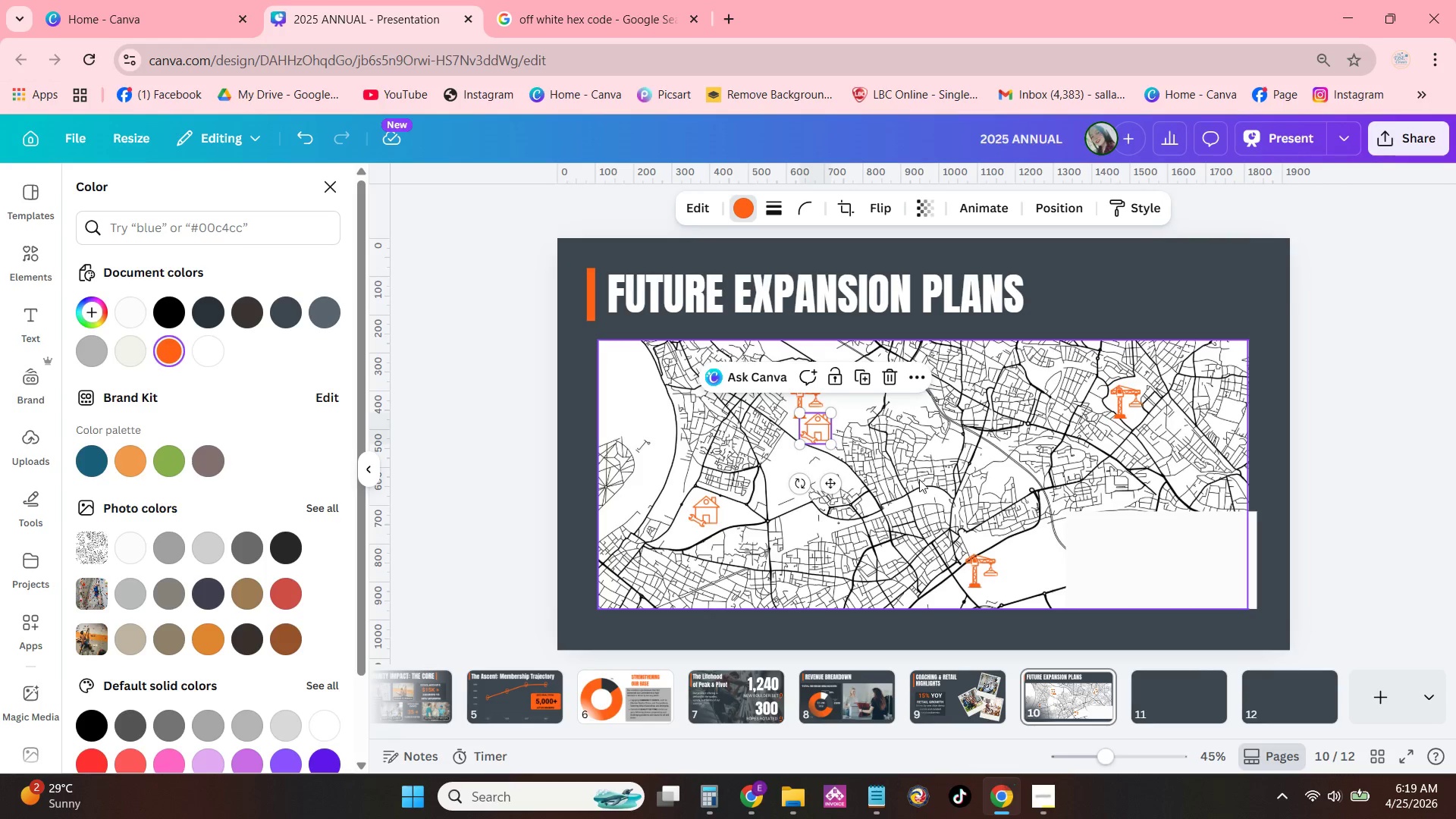 
key(Control+V)
 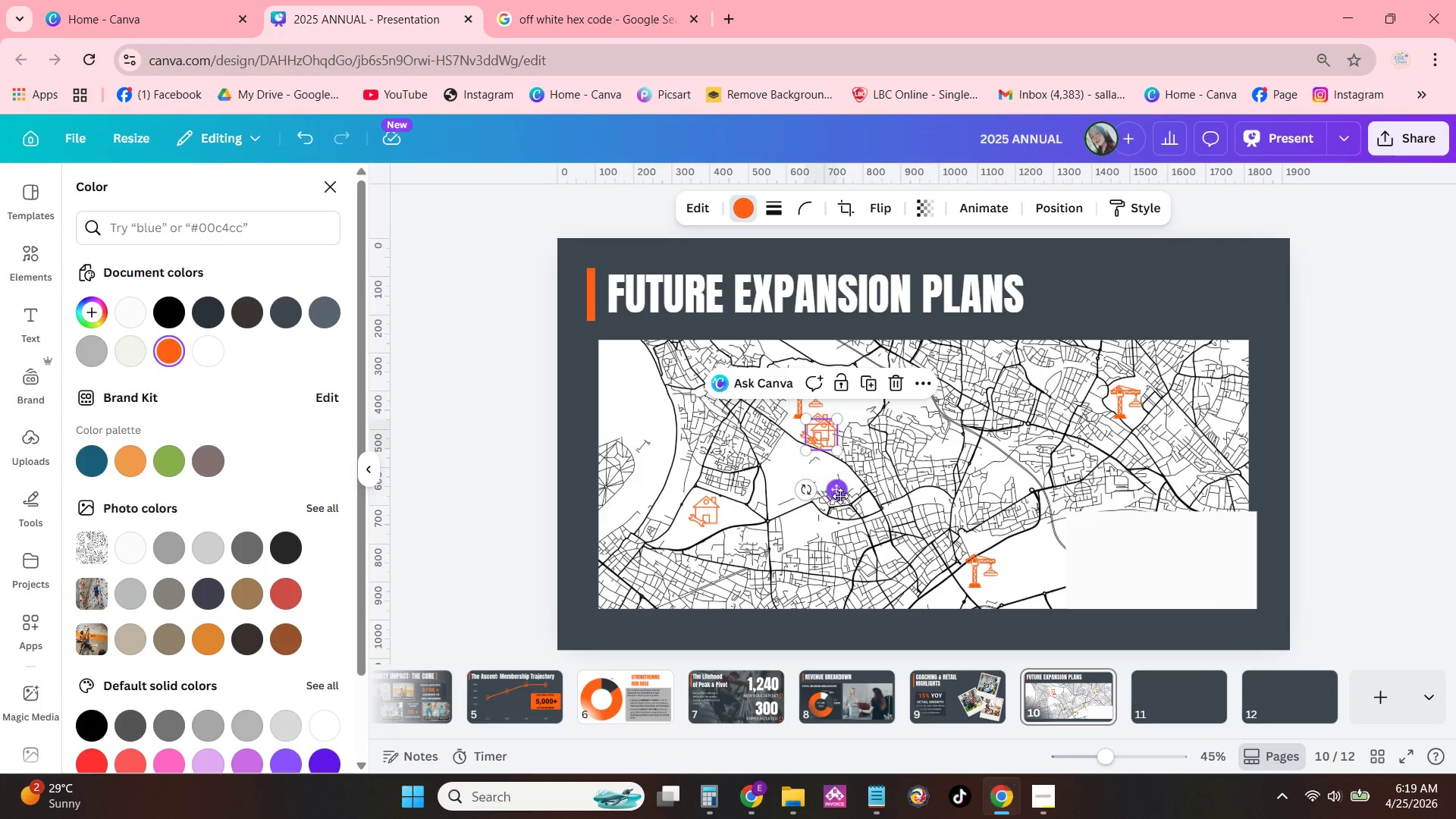 
left_click_drag(start_coordinate=[839, 497], to_coordinate=[1107, 595])
 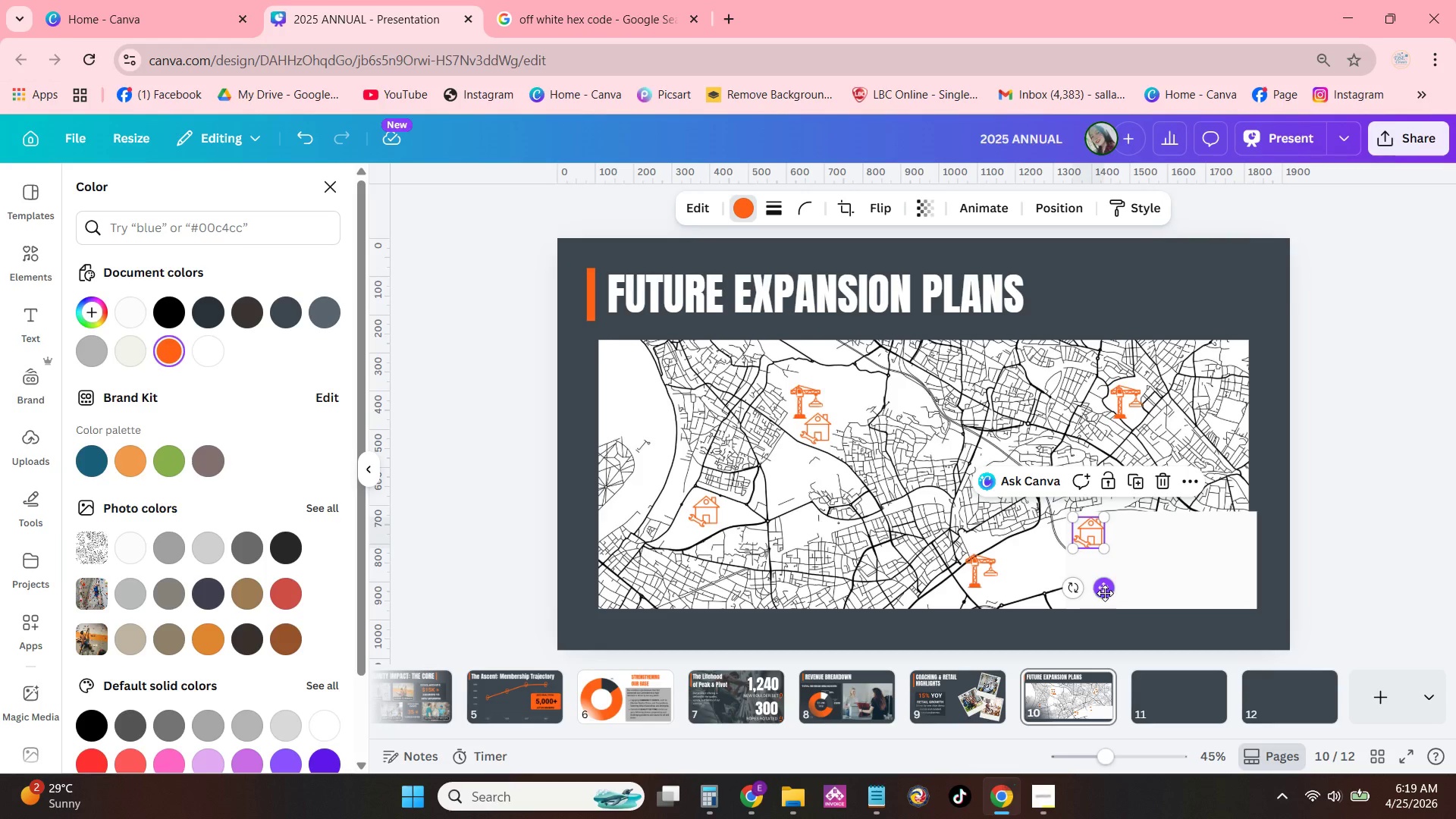 
key(Control+C)
 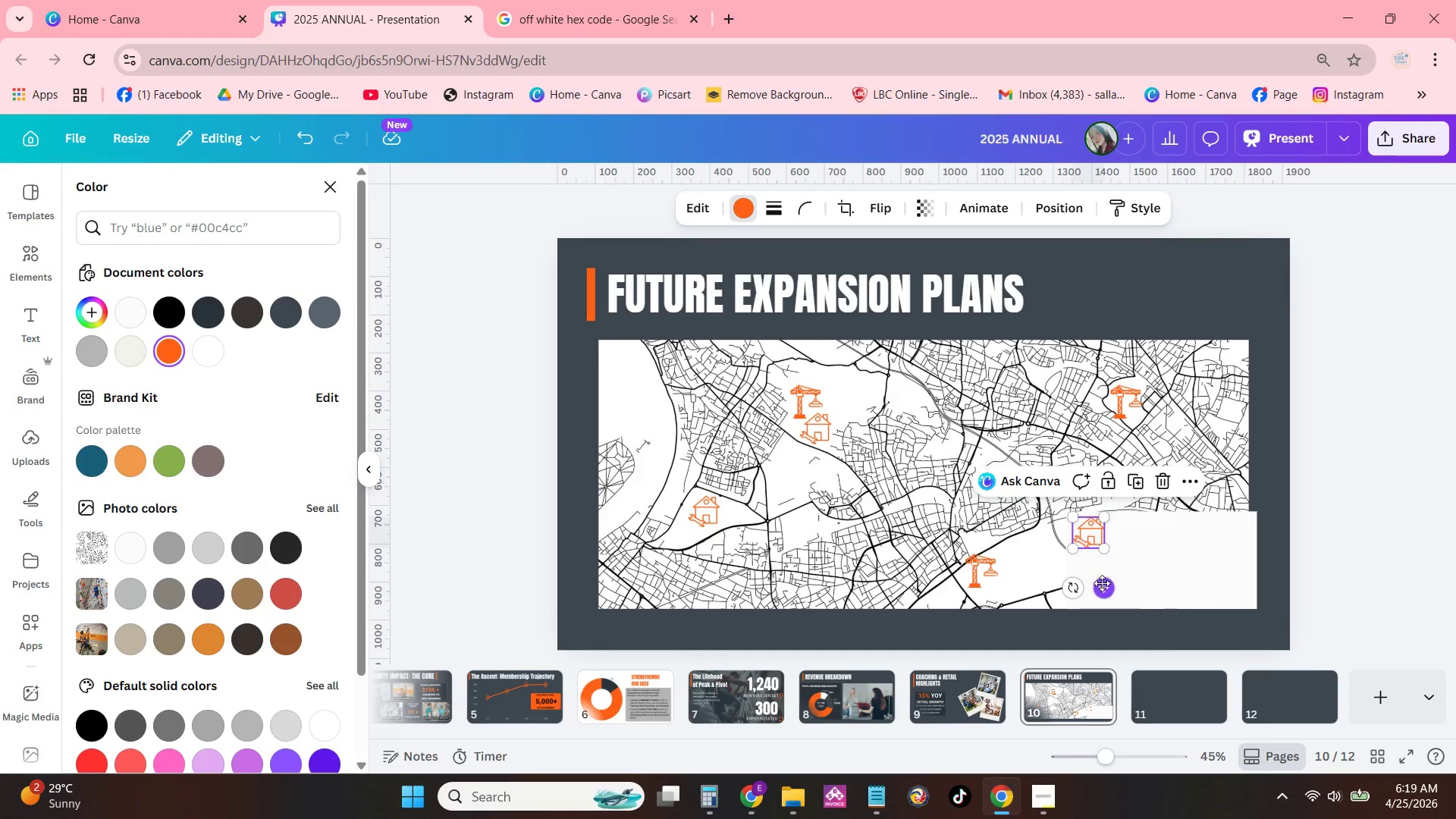 
key(Control+V)
 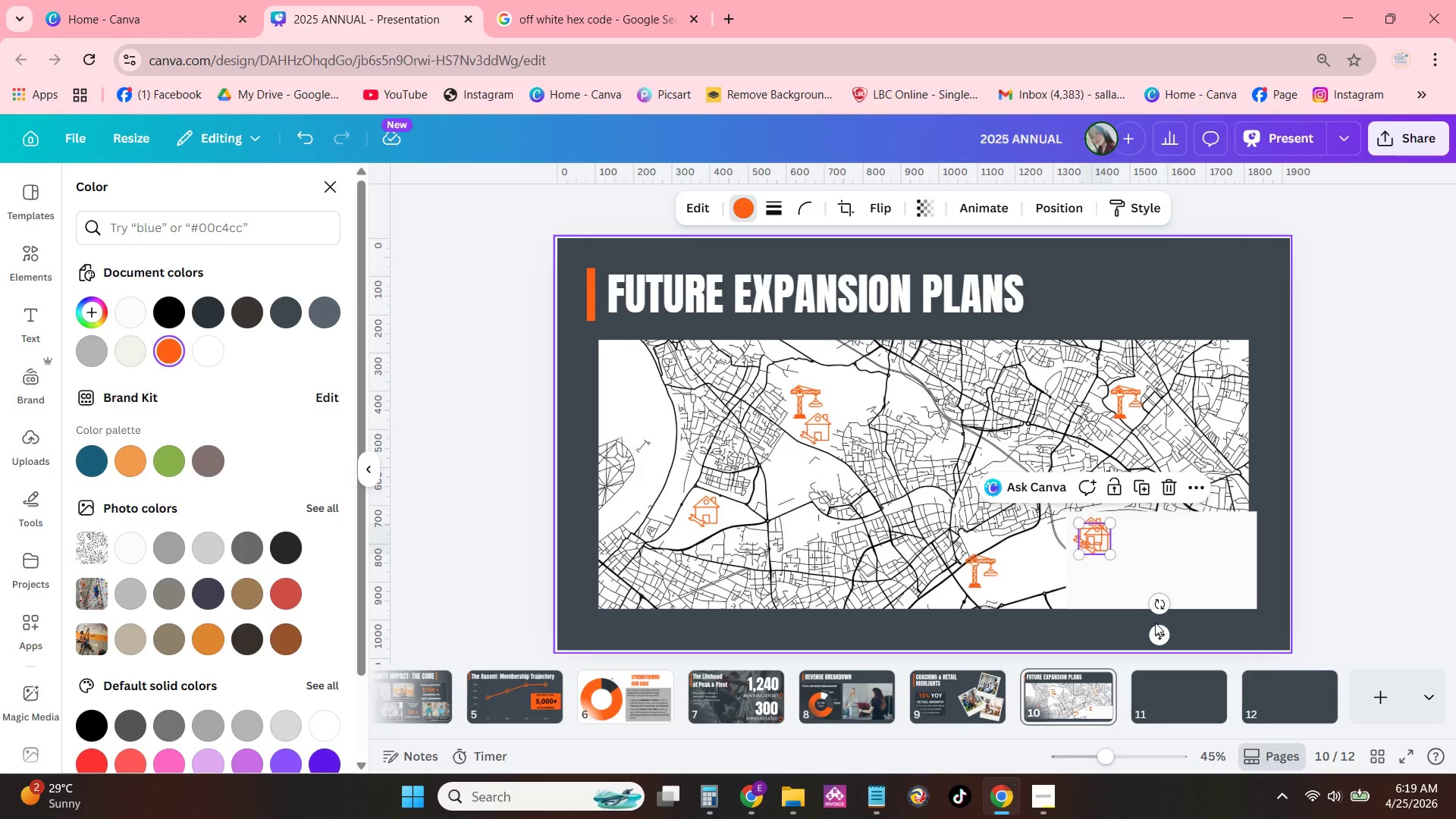 
left_click_drag(start_coordinate=[1160, 635], to_coordinate=[1156, 663])
 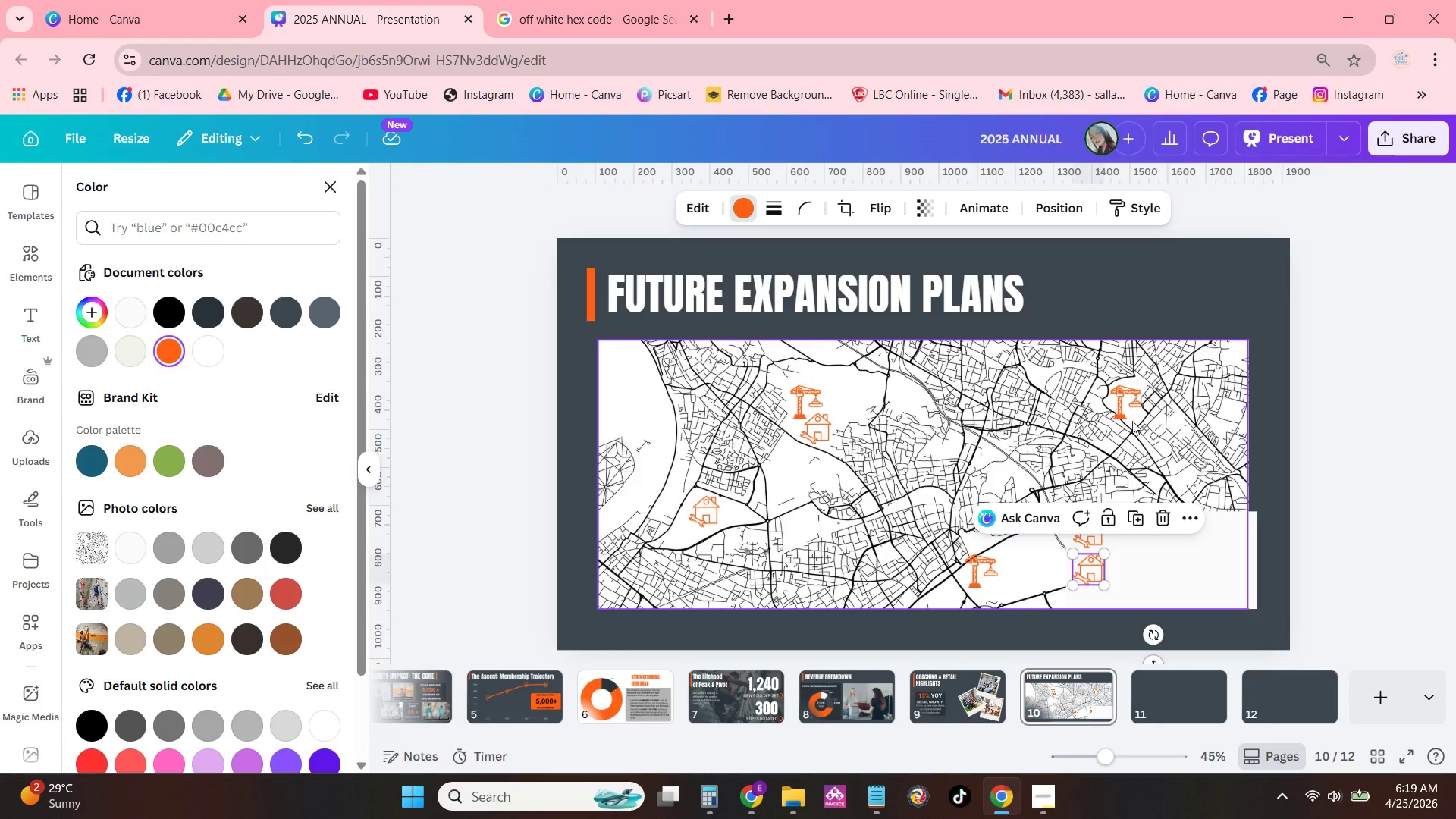 
left_click([1130, 410])
 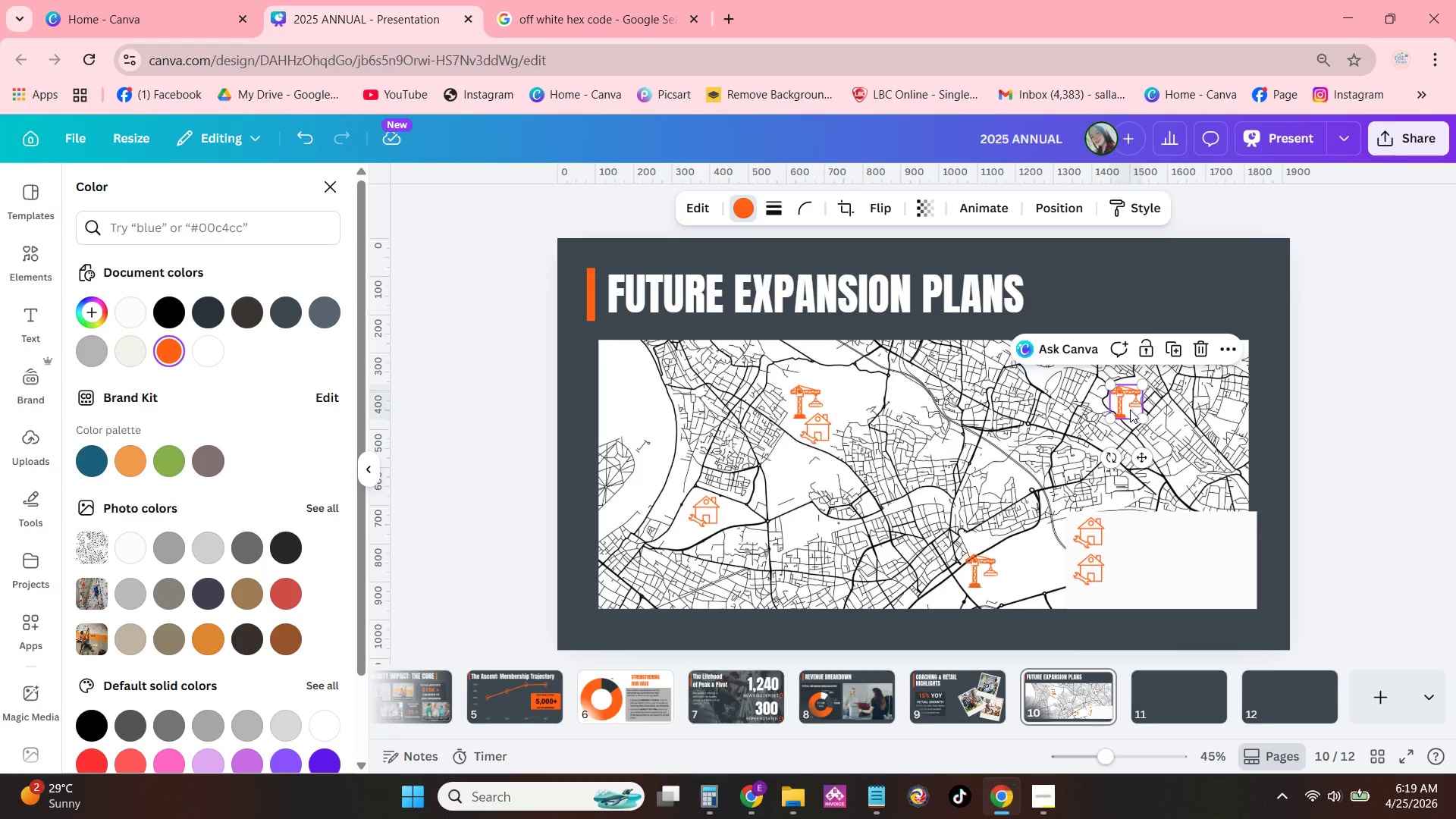 
key(Control+C)
 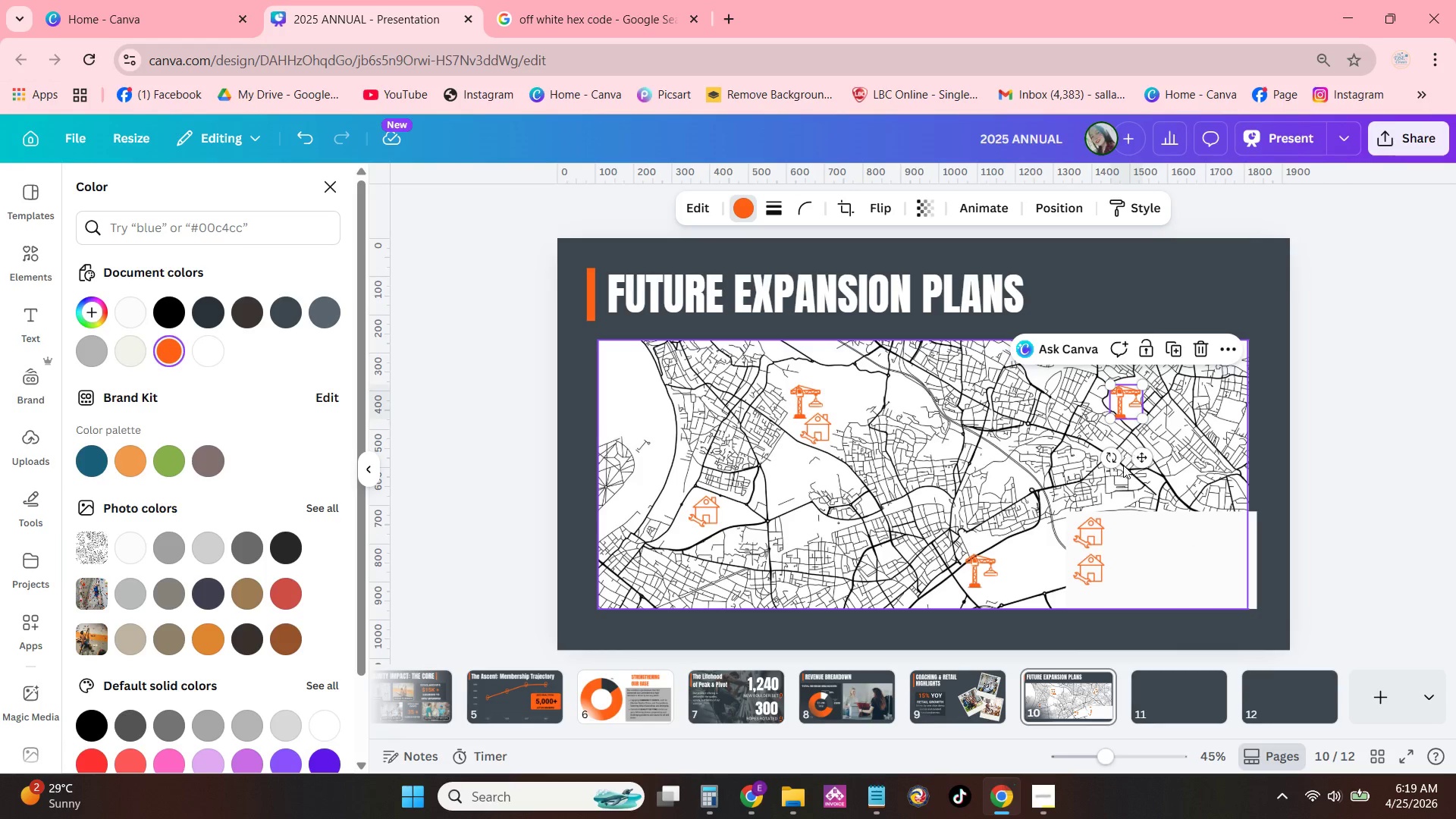 
key(Control+V)
 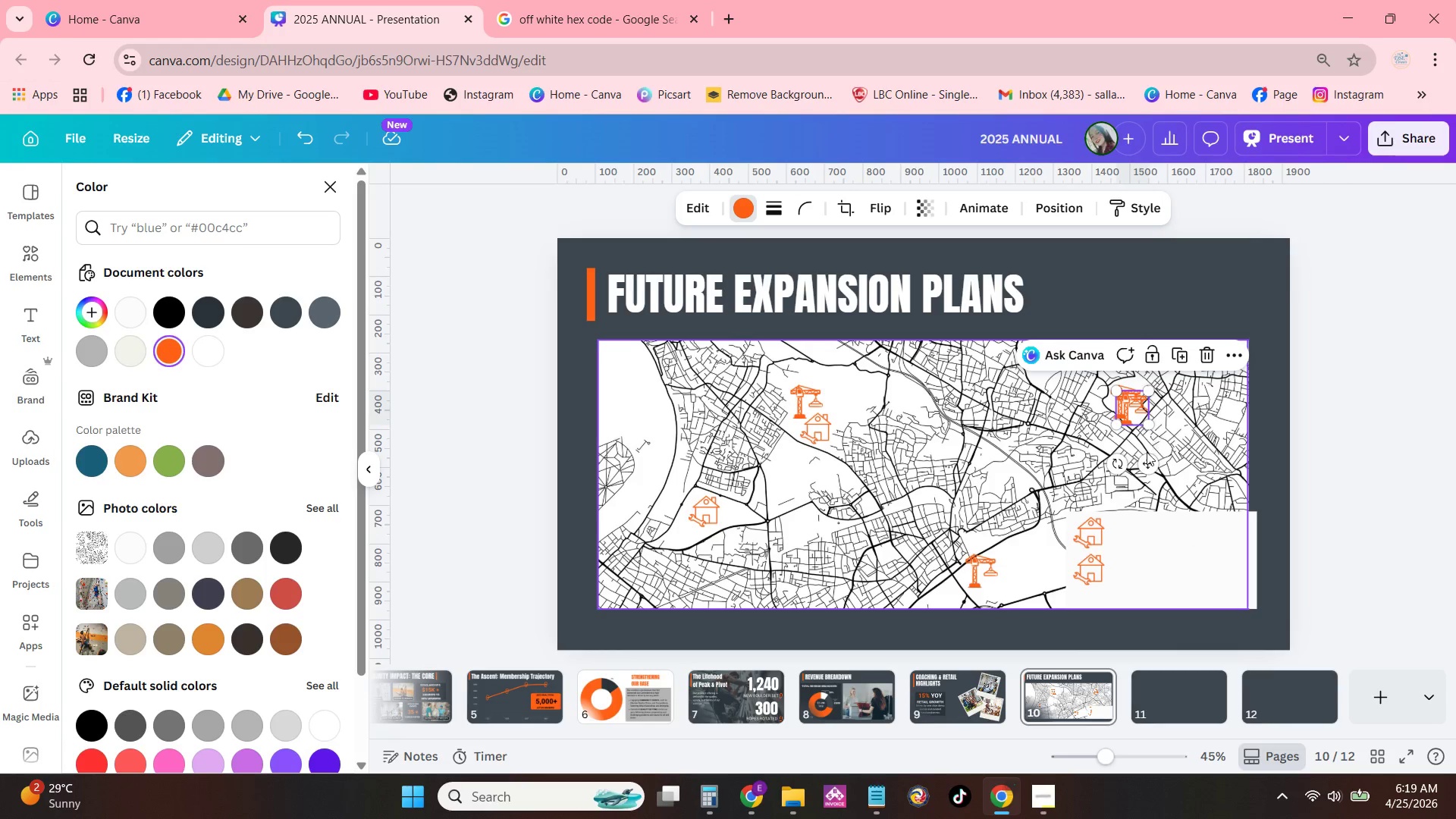 
left_click_drag(start_coordinate=[1147, 463], to_coordinate=[1106, 648])
 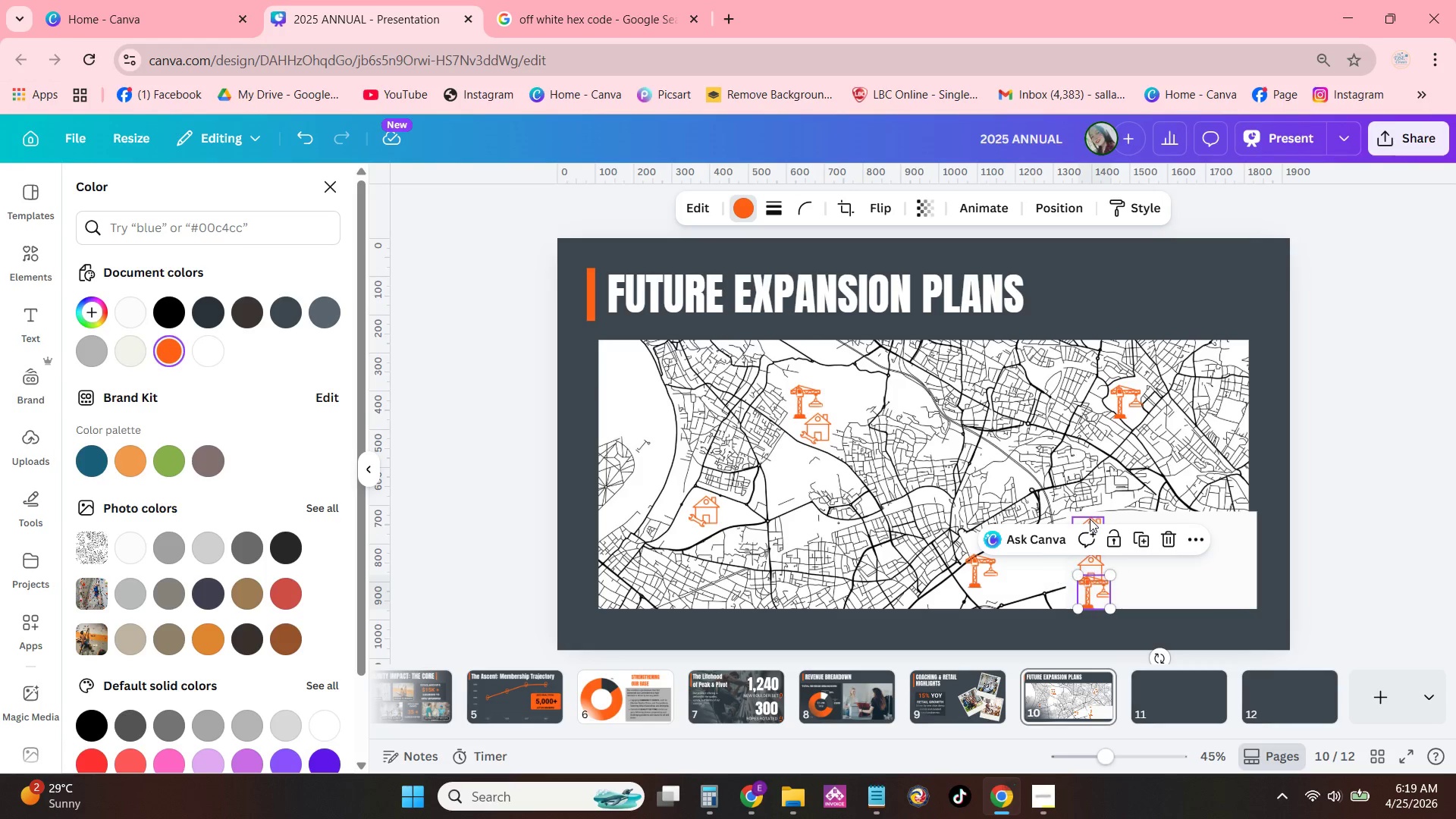 
left_click([1090, 519])
 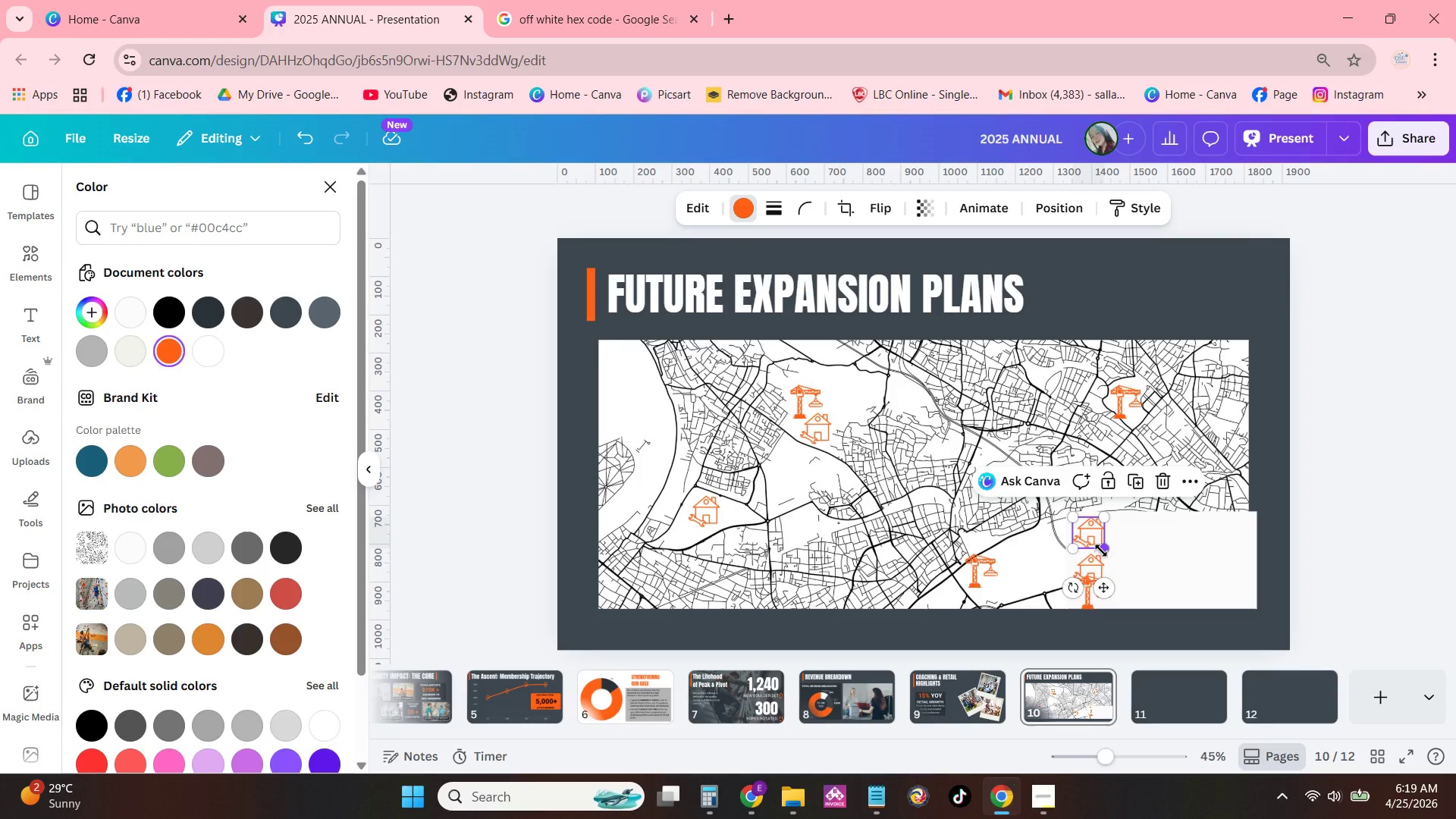 
left_click_drag(start_coordinate=[1101, 551], to_coordinate=[1095, 542])
 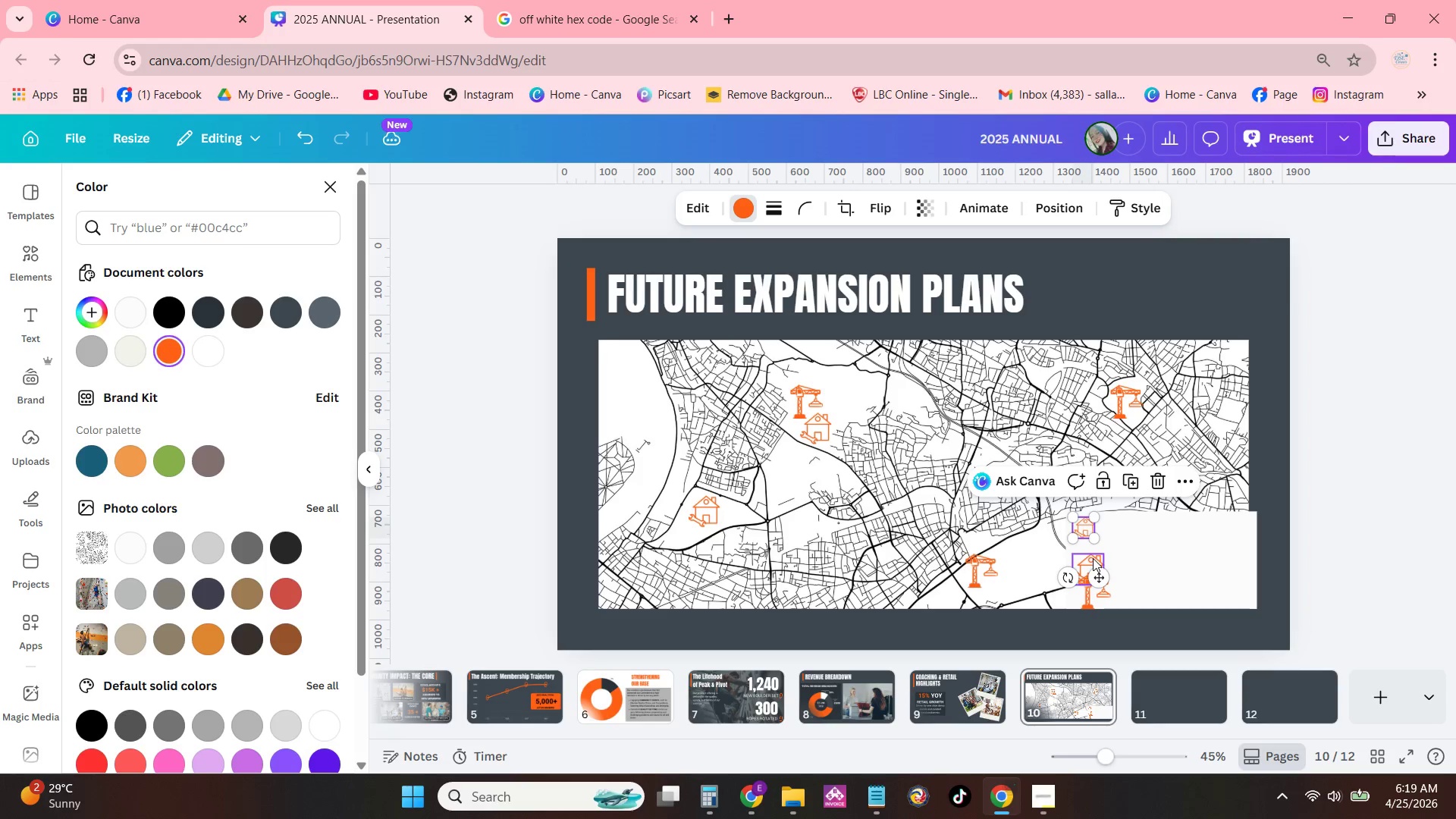 
left_click([1093, 558])
 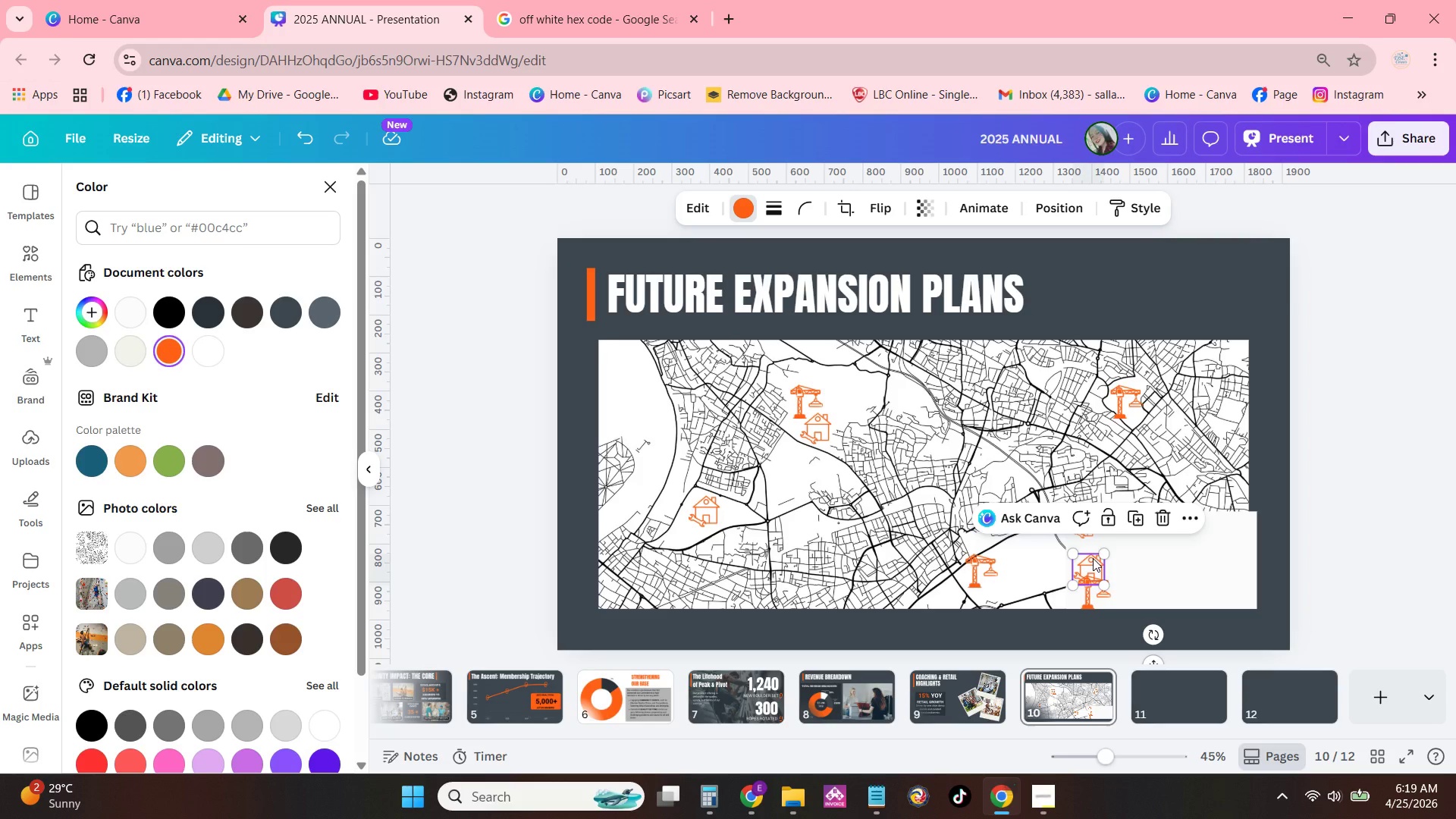 
left_click_drag(start_coordinate=[1093, 558], to_coordinate=[1093, 547])
 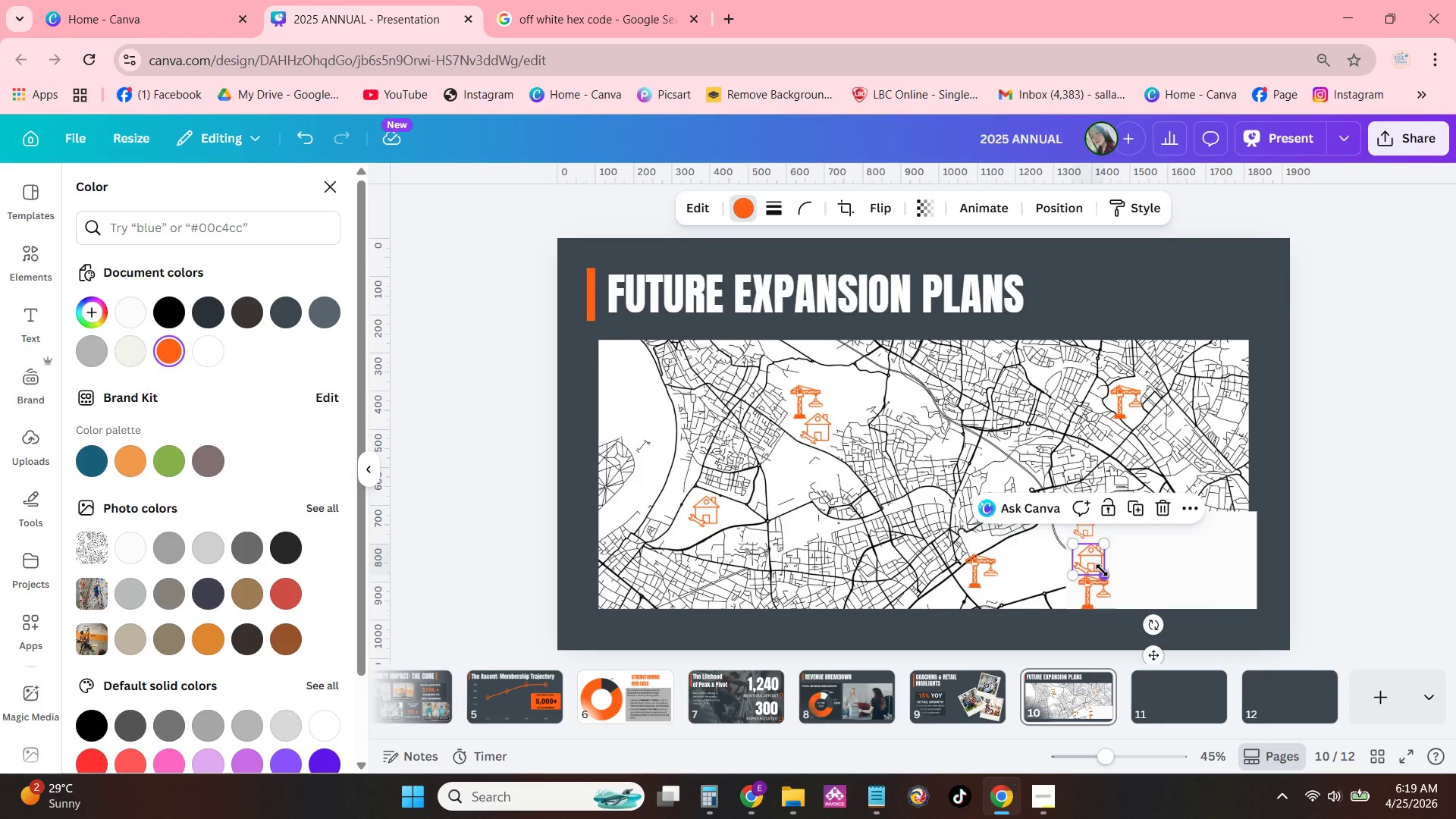 
left_click_drag(start_coordinate=[1103, 571], to_coordinate=[1094, 565])
 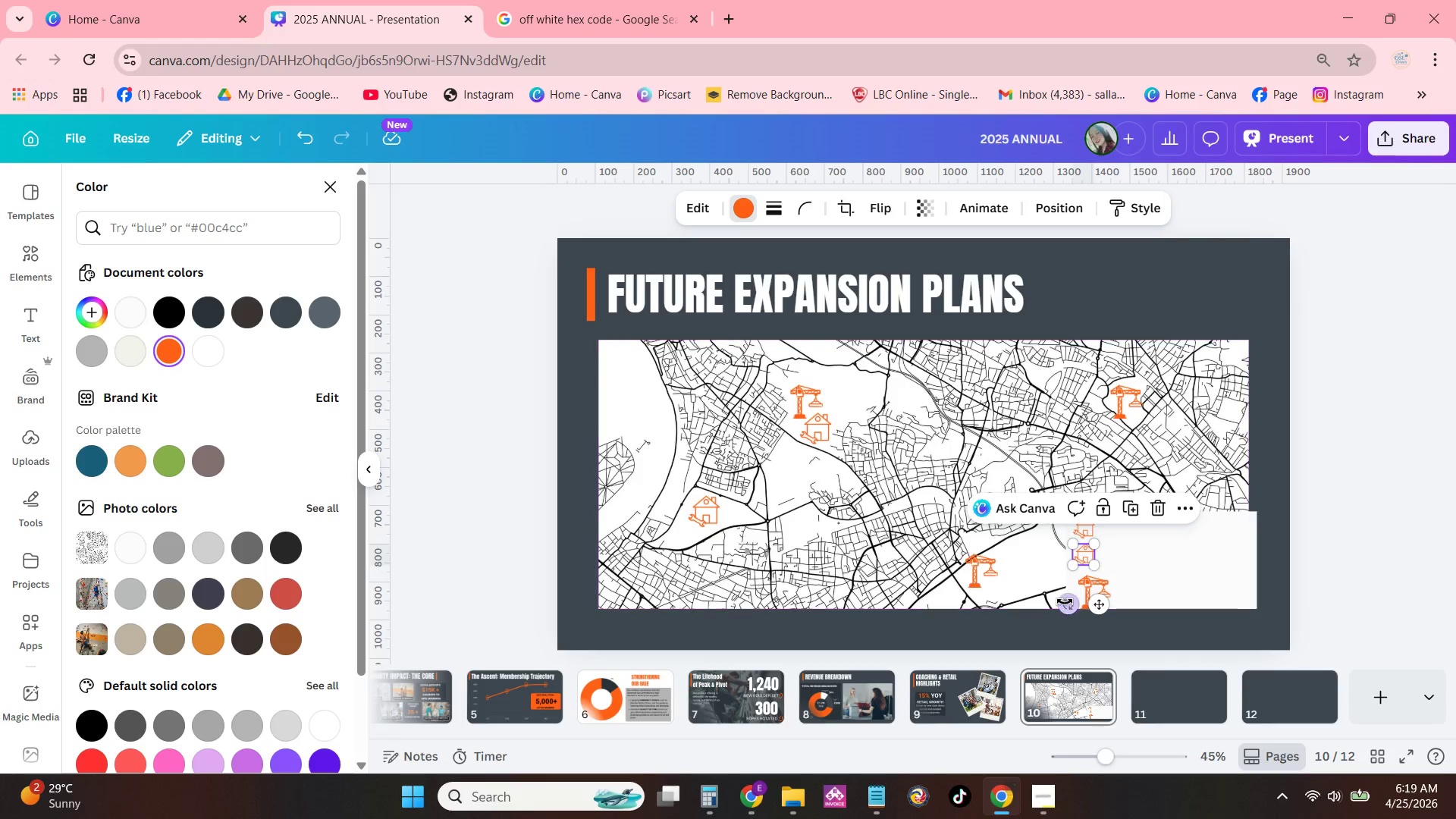 
left_click_drag(start_coordinate=[1104, 589], to_coordinate=[1098, 587])
 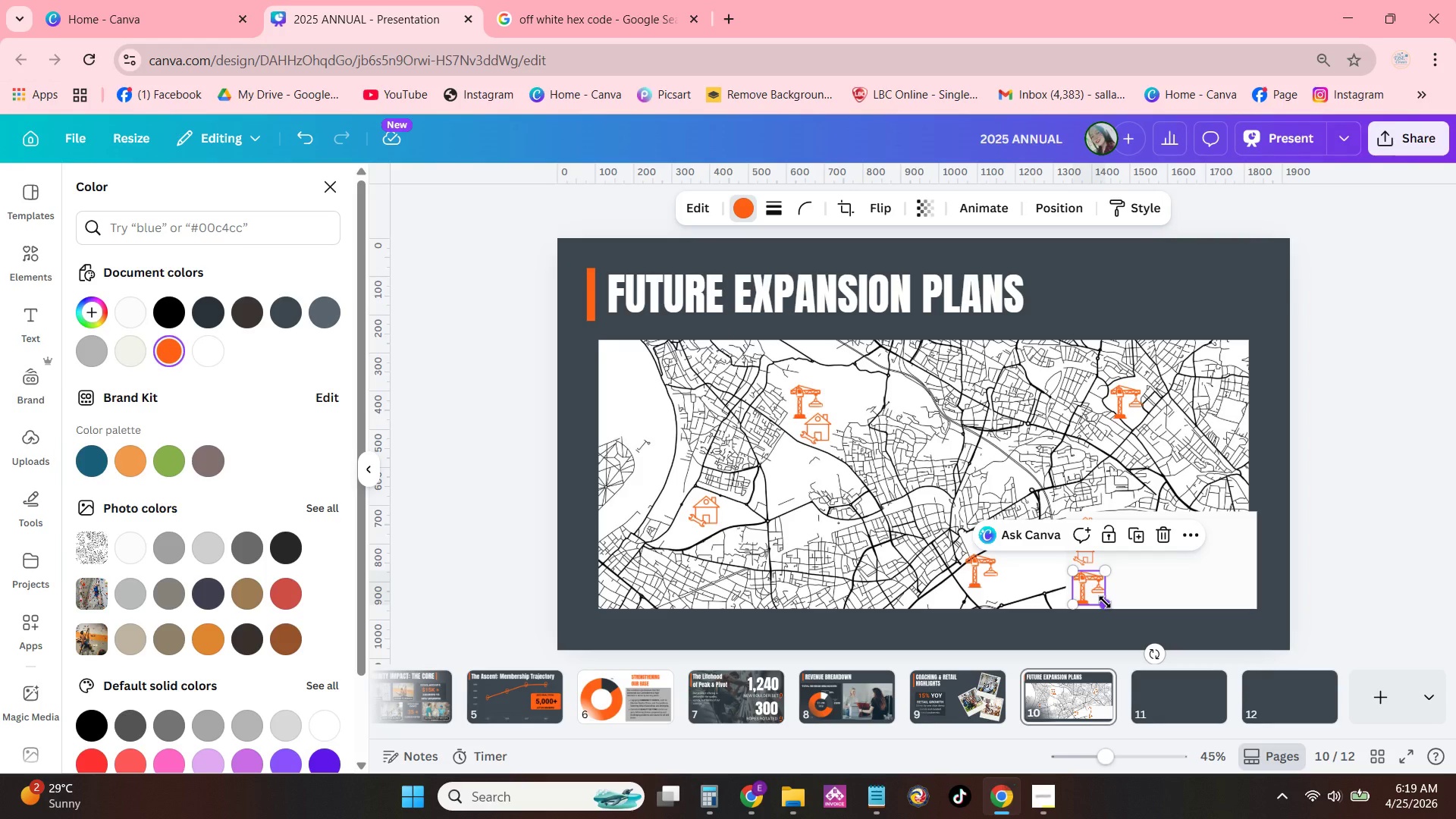 
left_click_drag(start_coordinate=[1105, 602], to_coordinate=[1094, 595])
 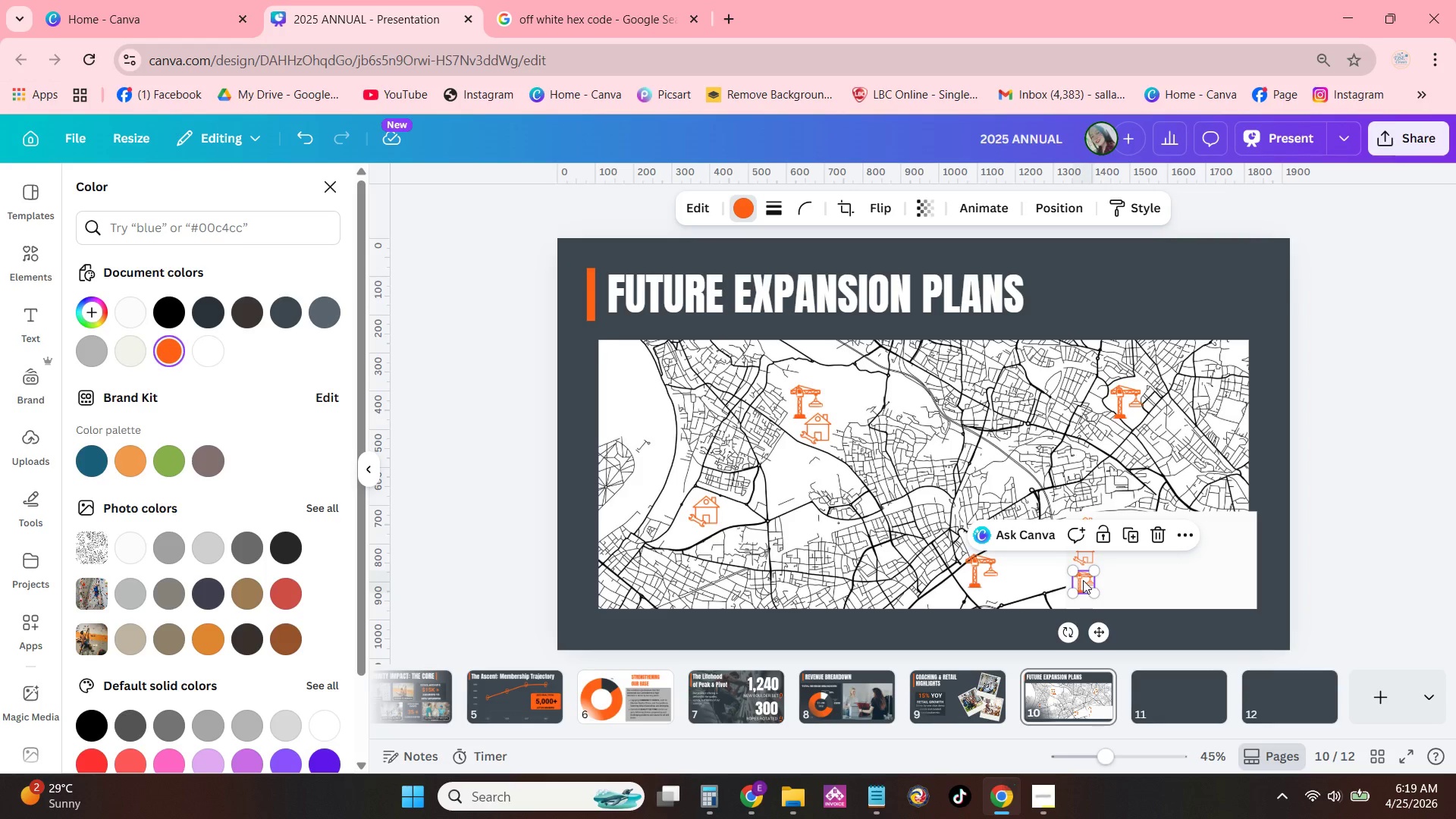 
left_click_drag(start_coordinate=[1083, 580], to_coordinate=[1087, 582])
 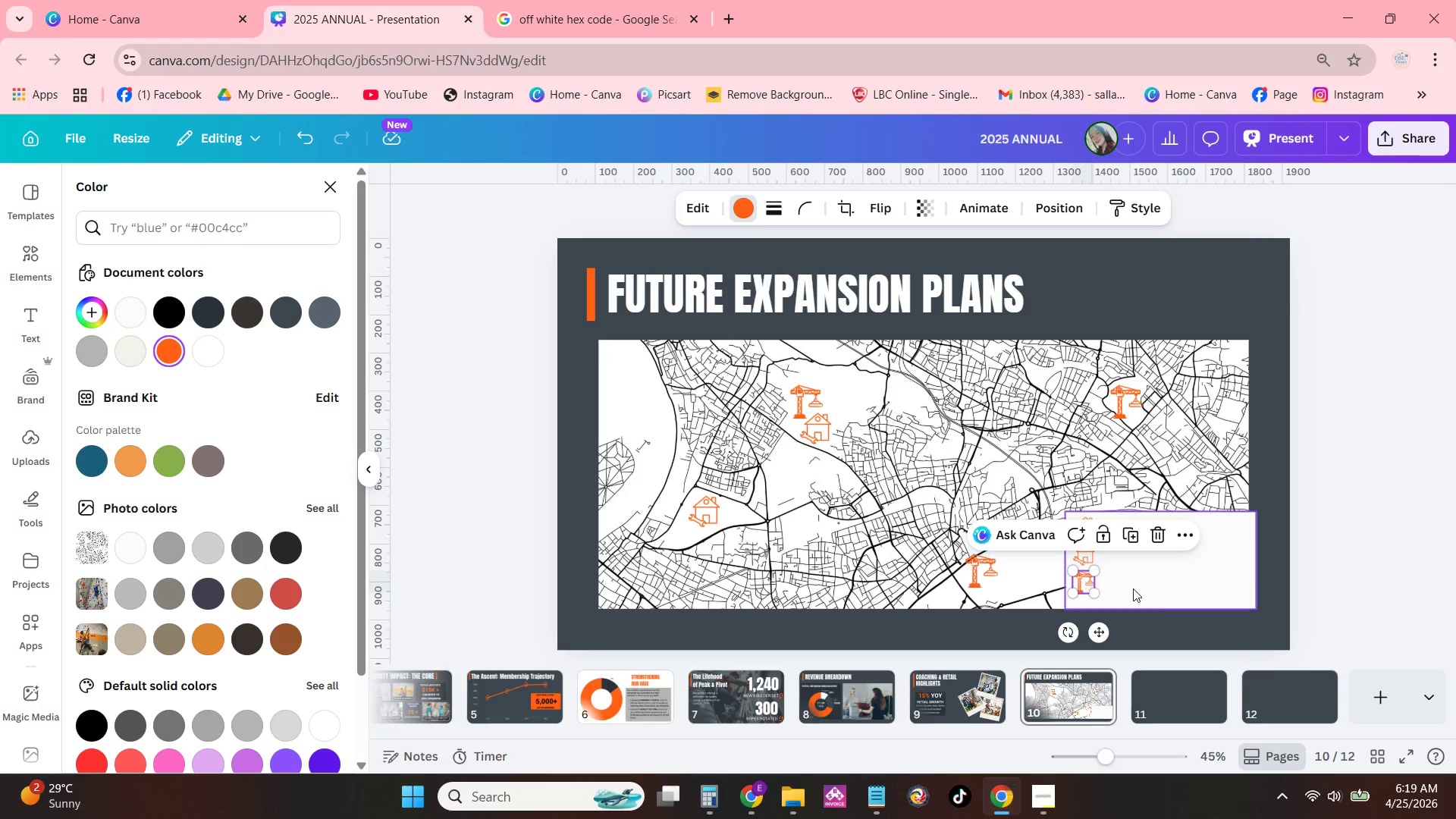 
left_click([1134, 588])
 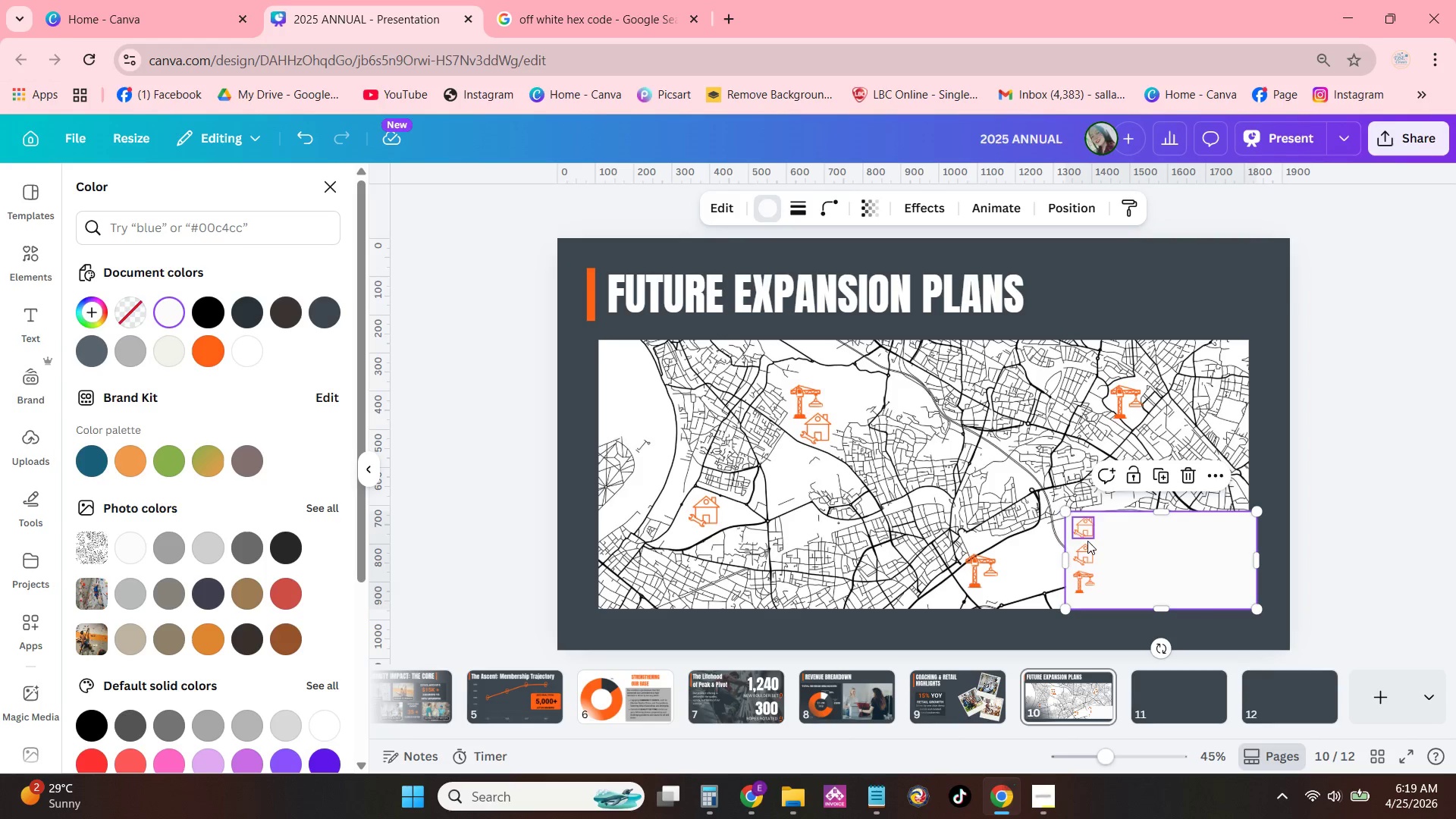 
left_click([1086, 534])
 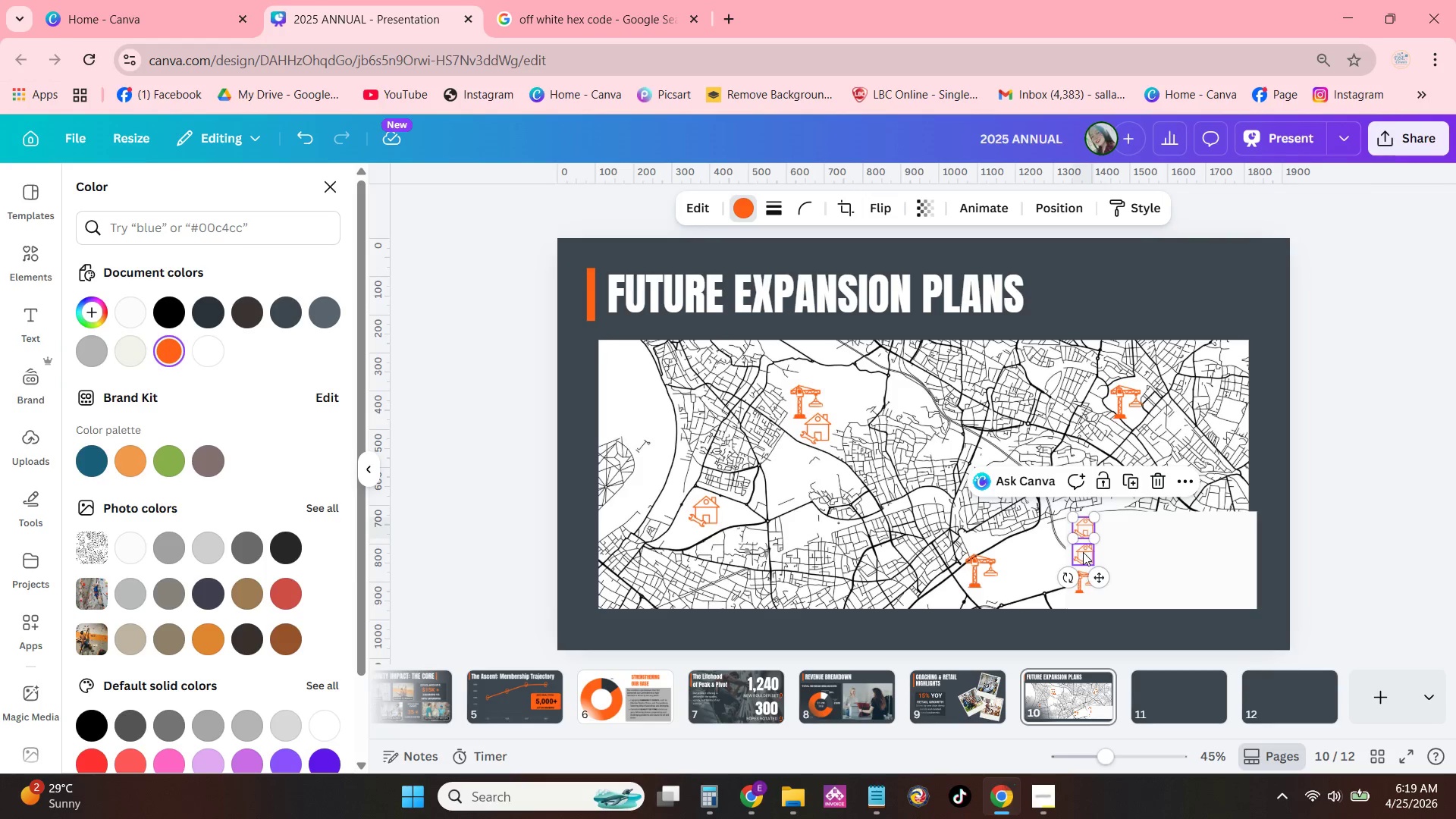 
hold_key(key=ControlLeft, duration=0.84)
left_click([1083, 552])
 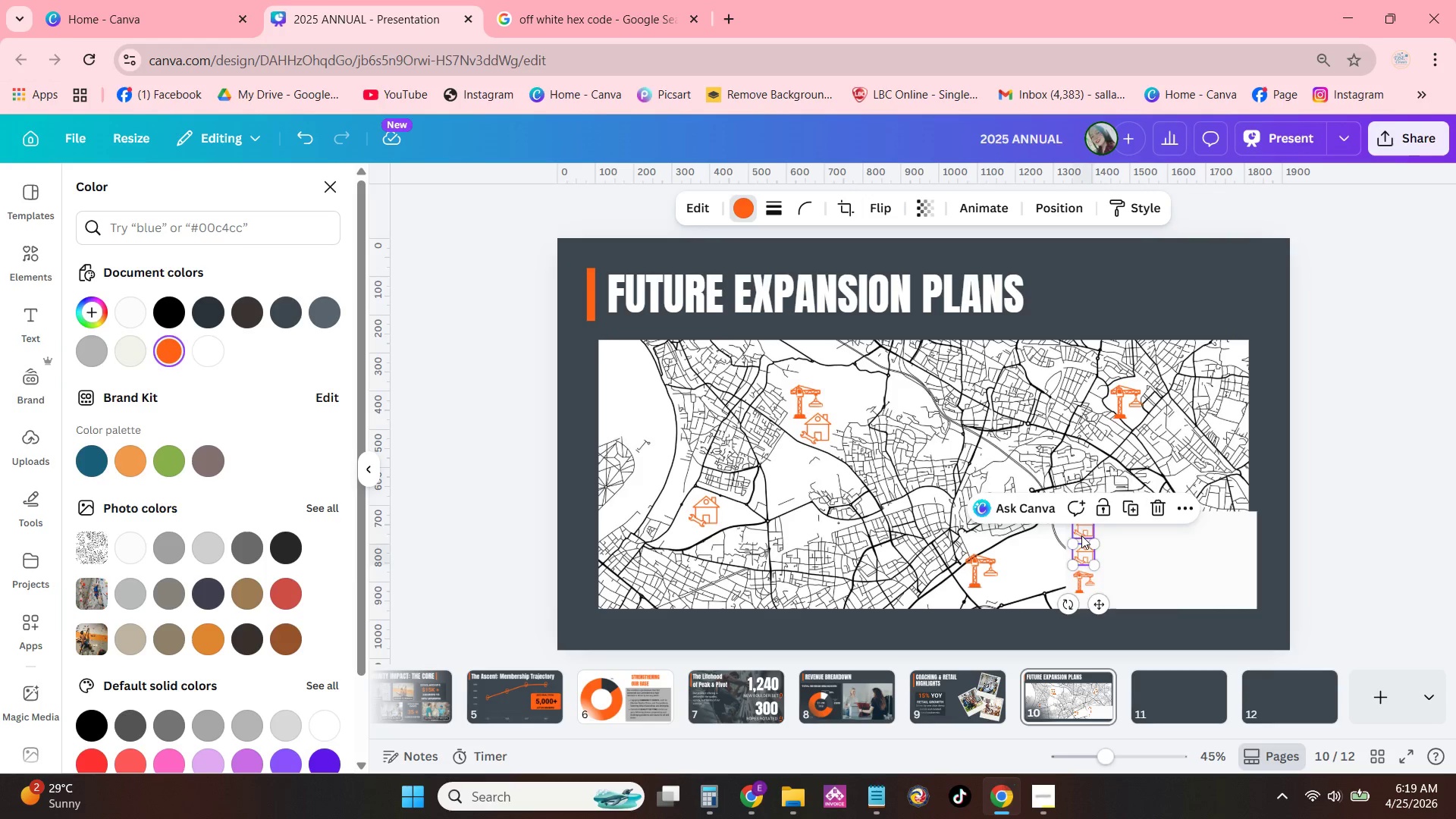 
hold_key(key=ShiftLeft, duration=1.06)
left_click([1082, 554])
 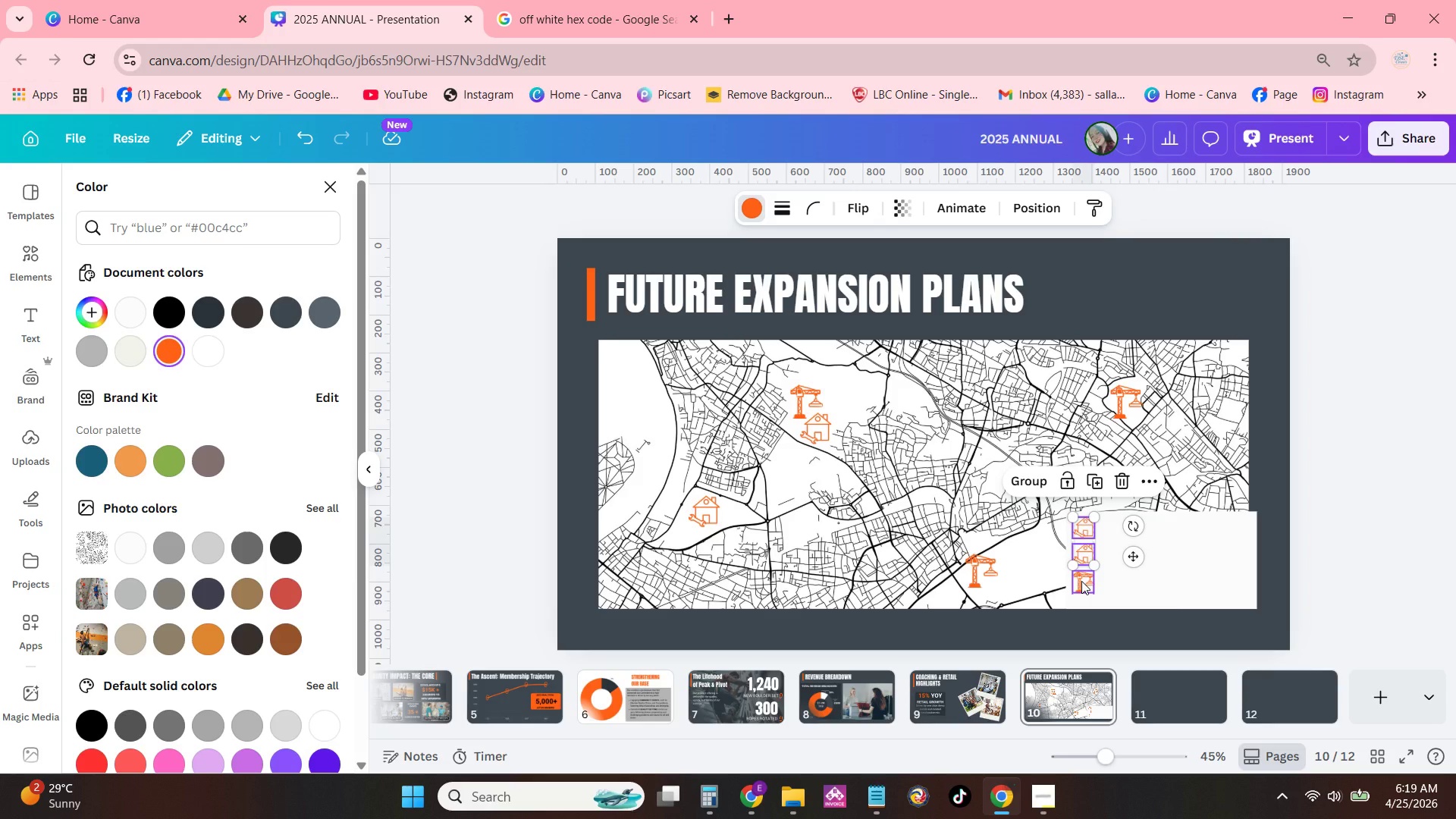 
left_click([1081, 581])
 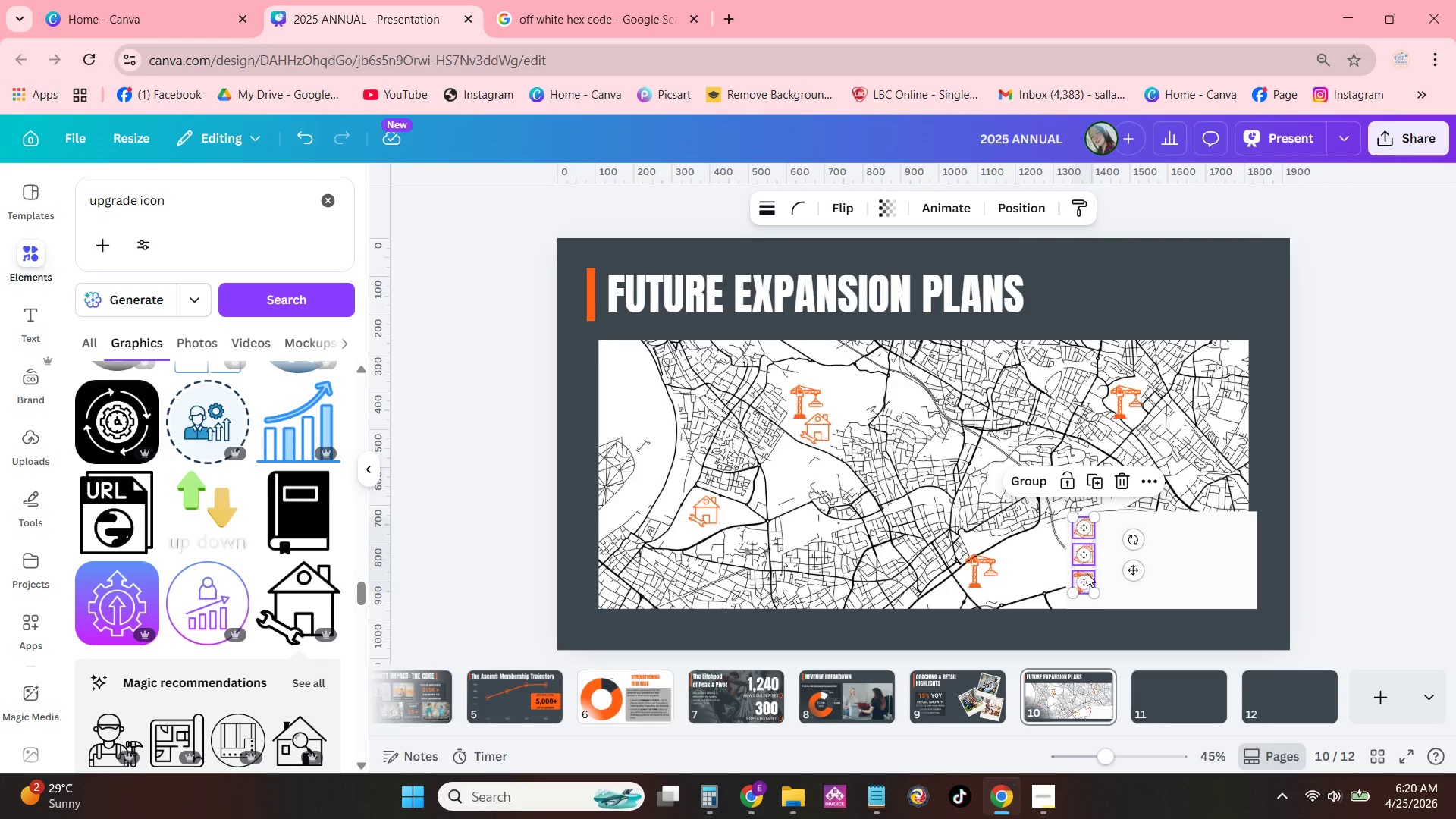 
key(ArrowDown)
 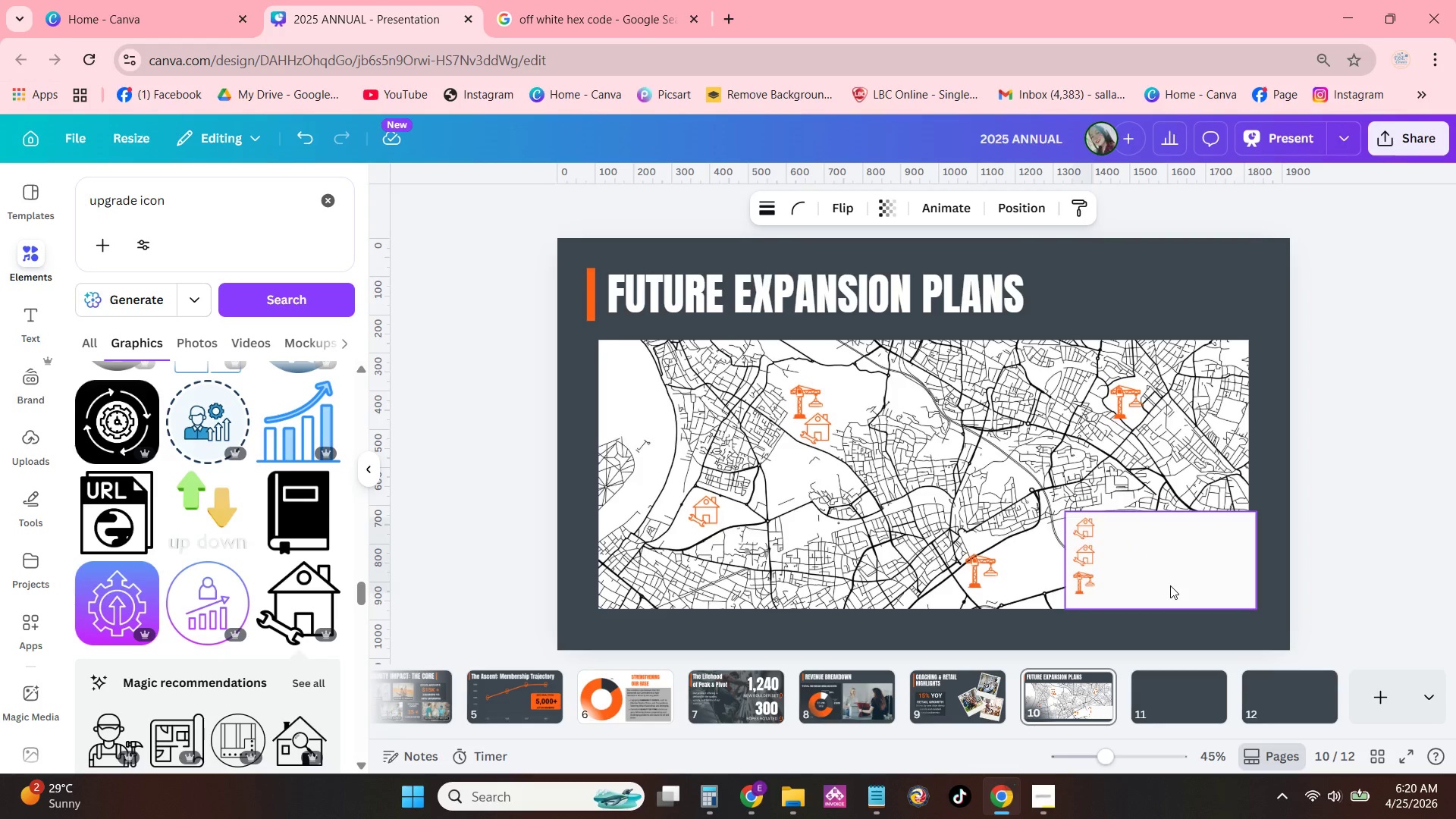 
key(ArrowDown)
 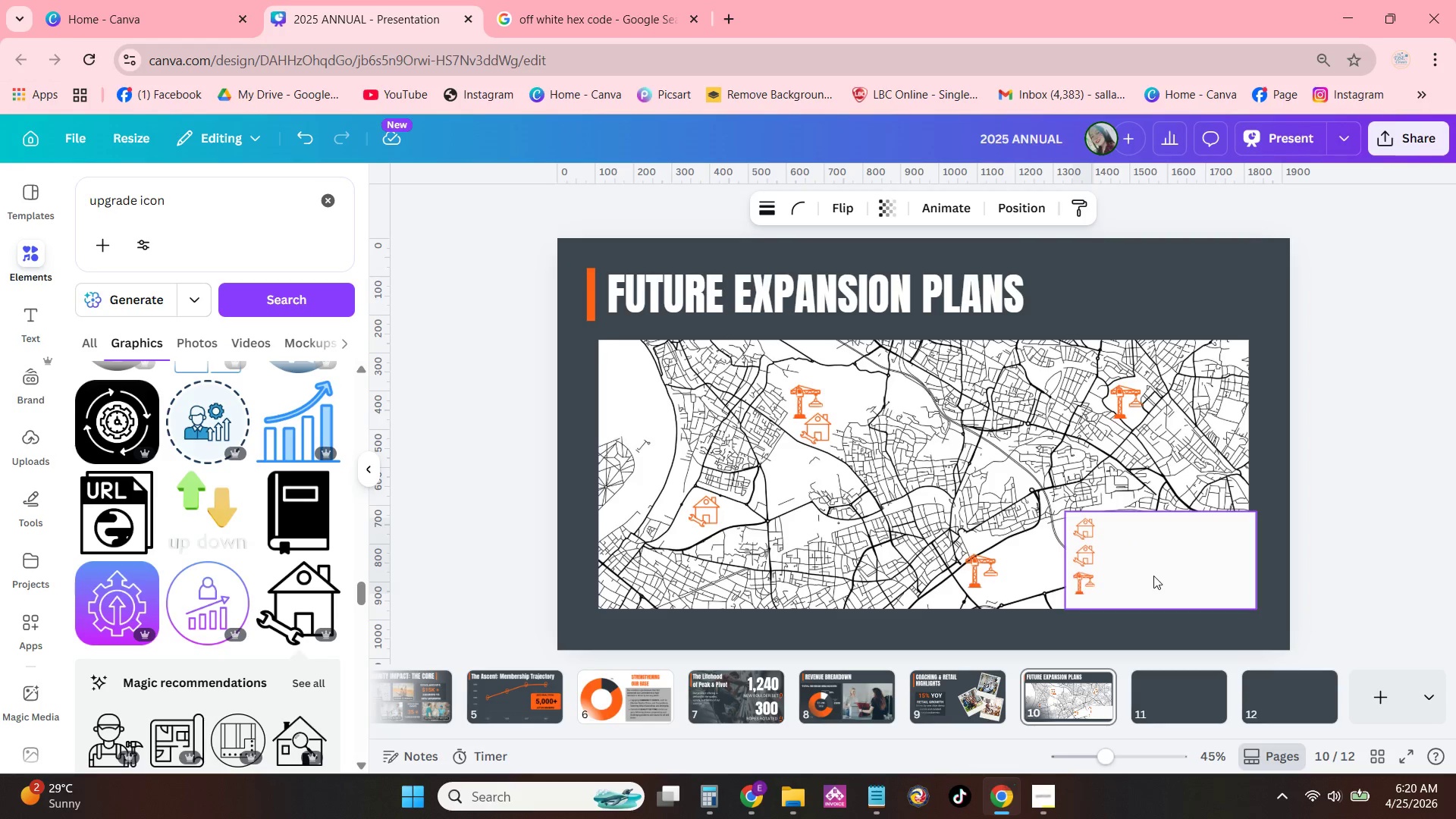 
key(ArrowDown)
 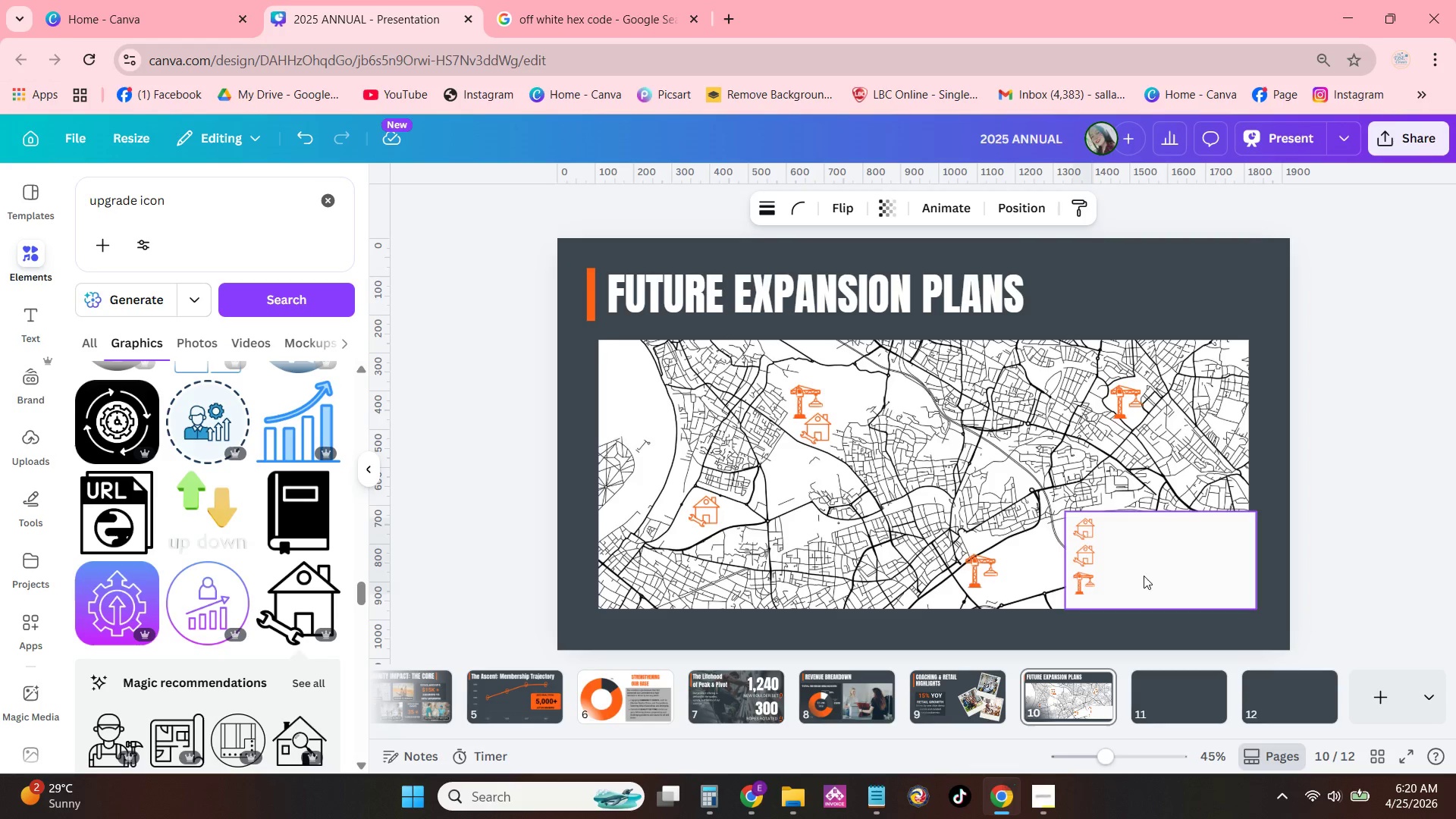 
hold_key(key=ArrowDown, duration=0.62)
 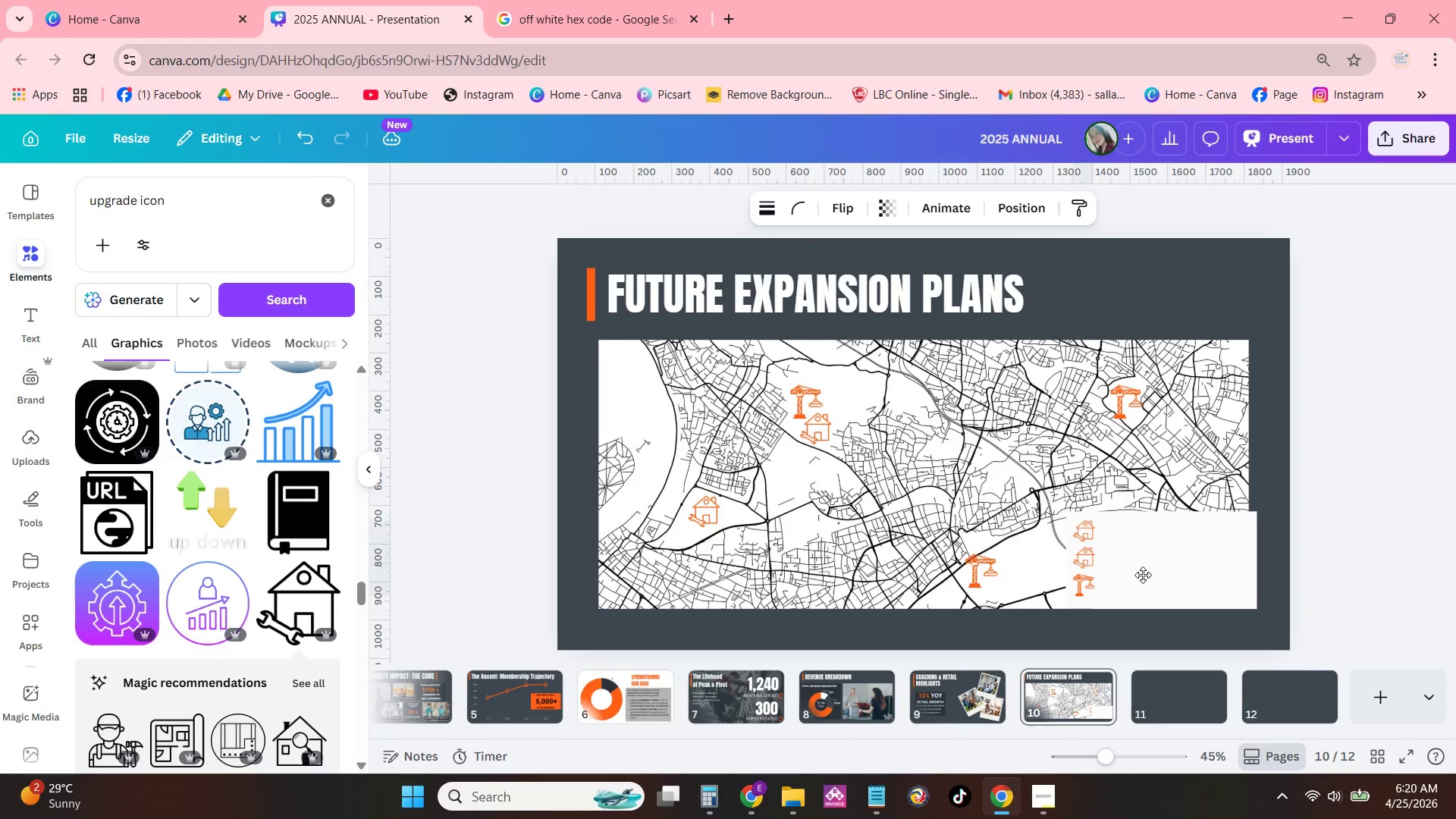 
key(ArrowDown)
 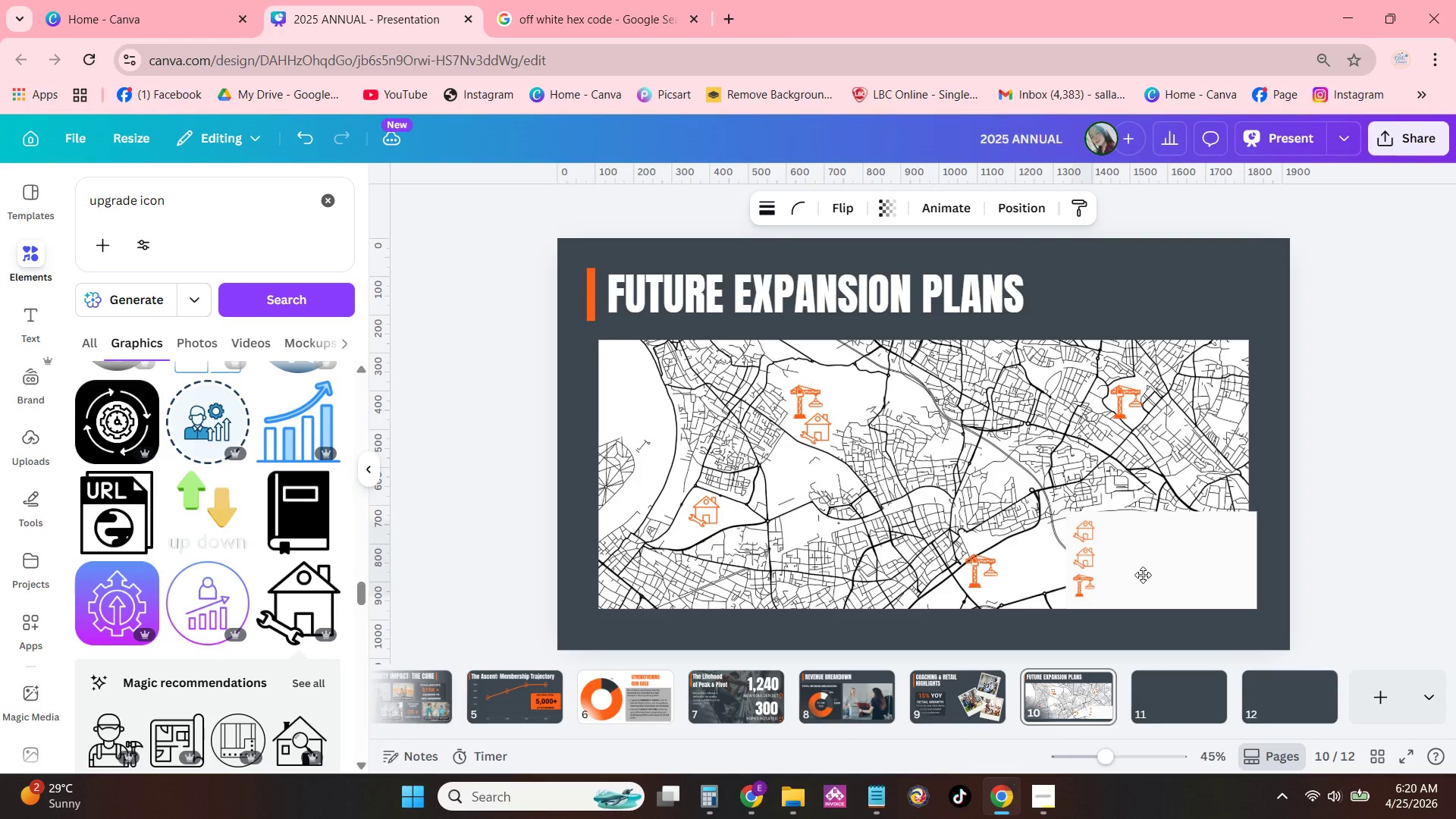 
key(ArrowDown)
 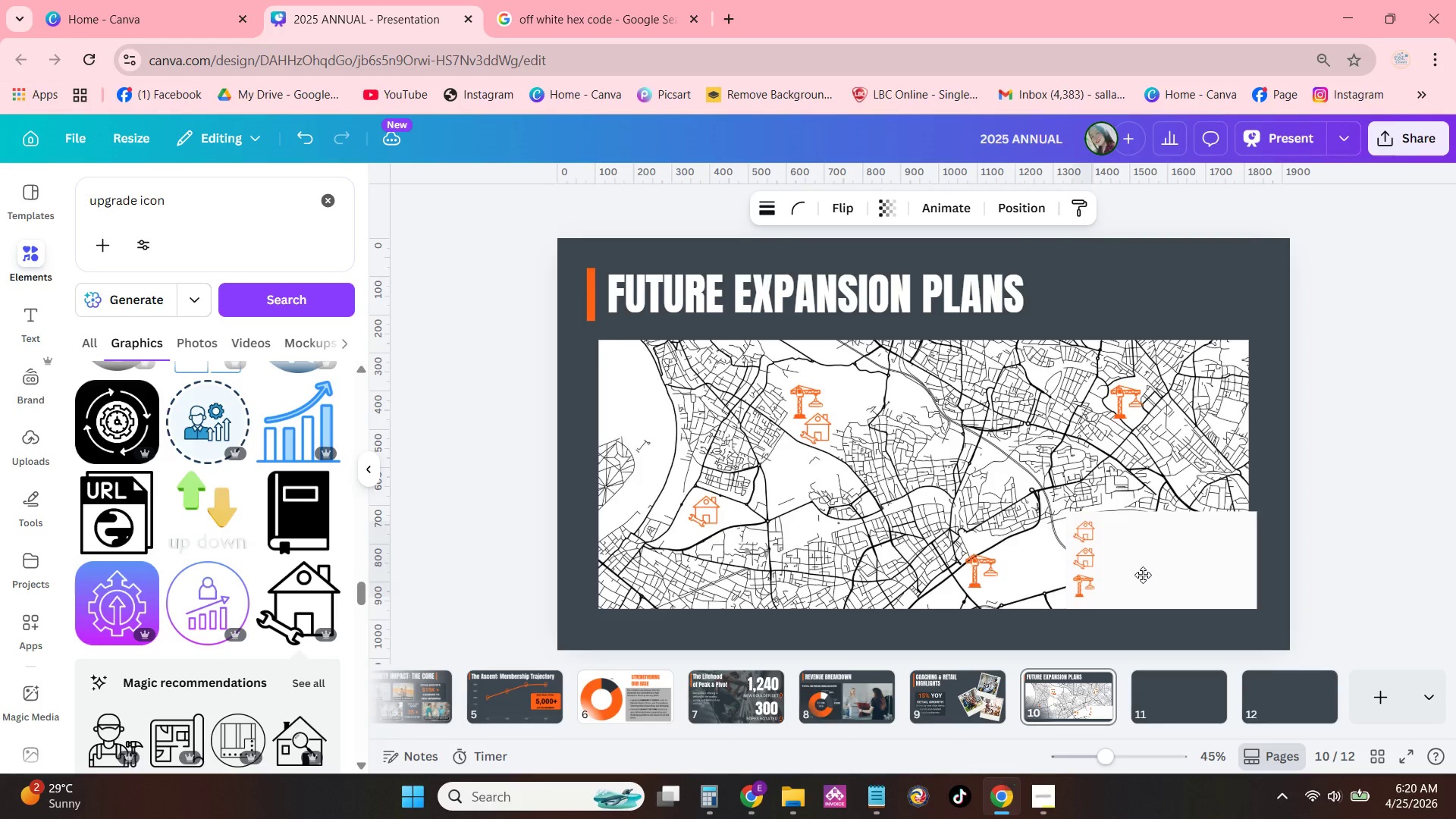 
key(ArrowDown)
 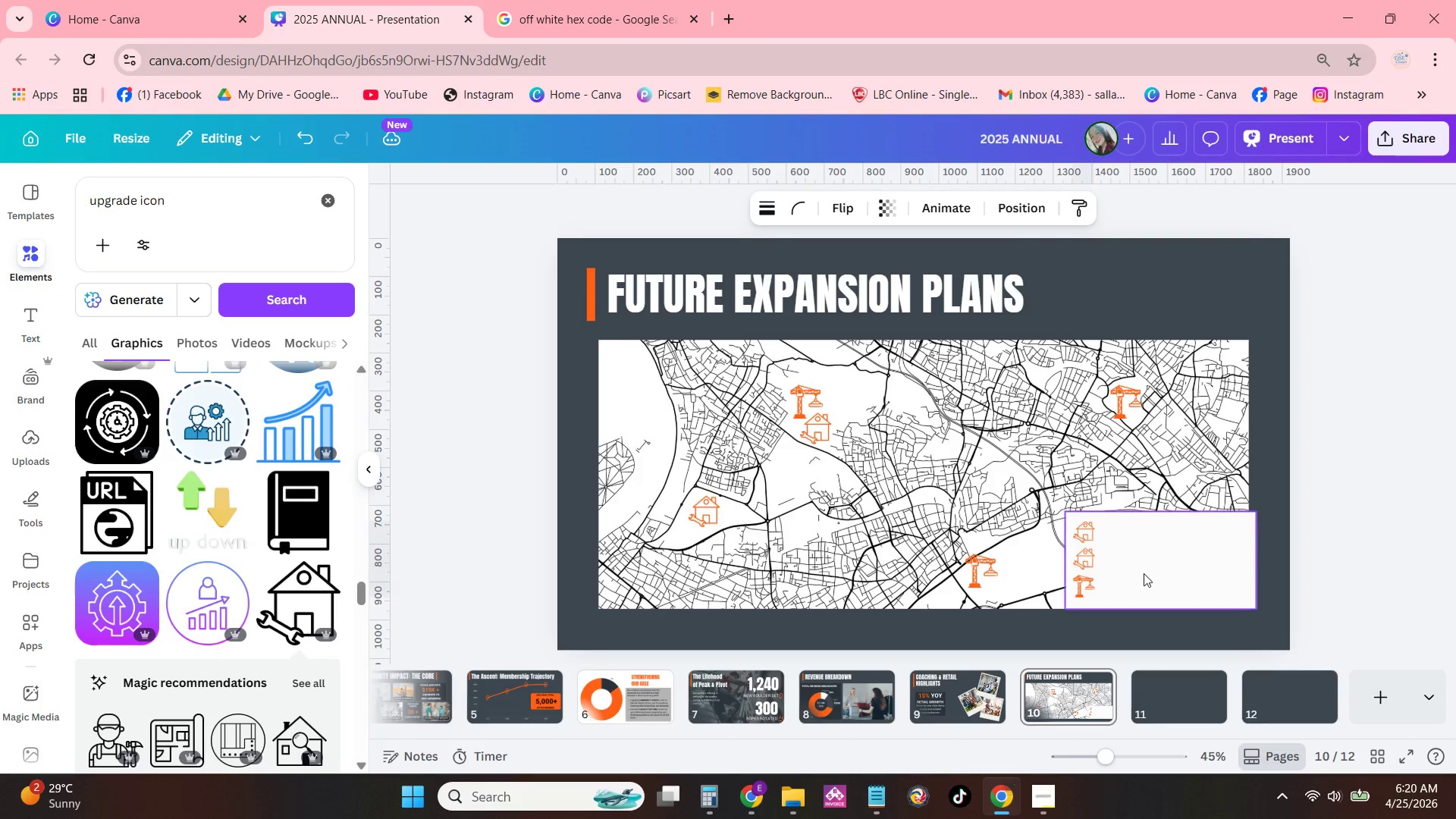 
key(ArrowDown)
 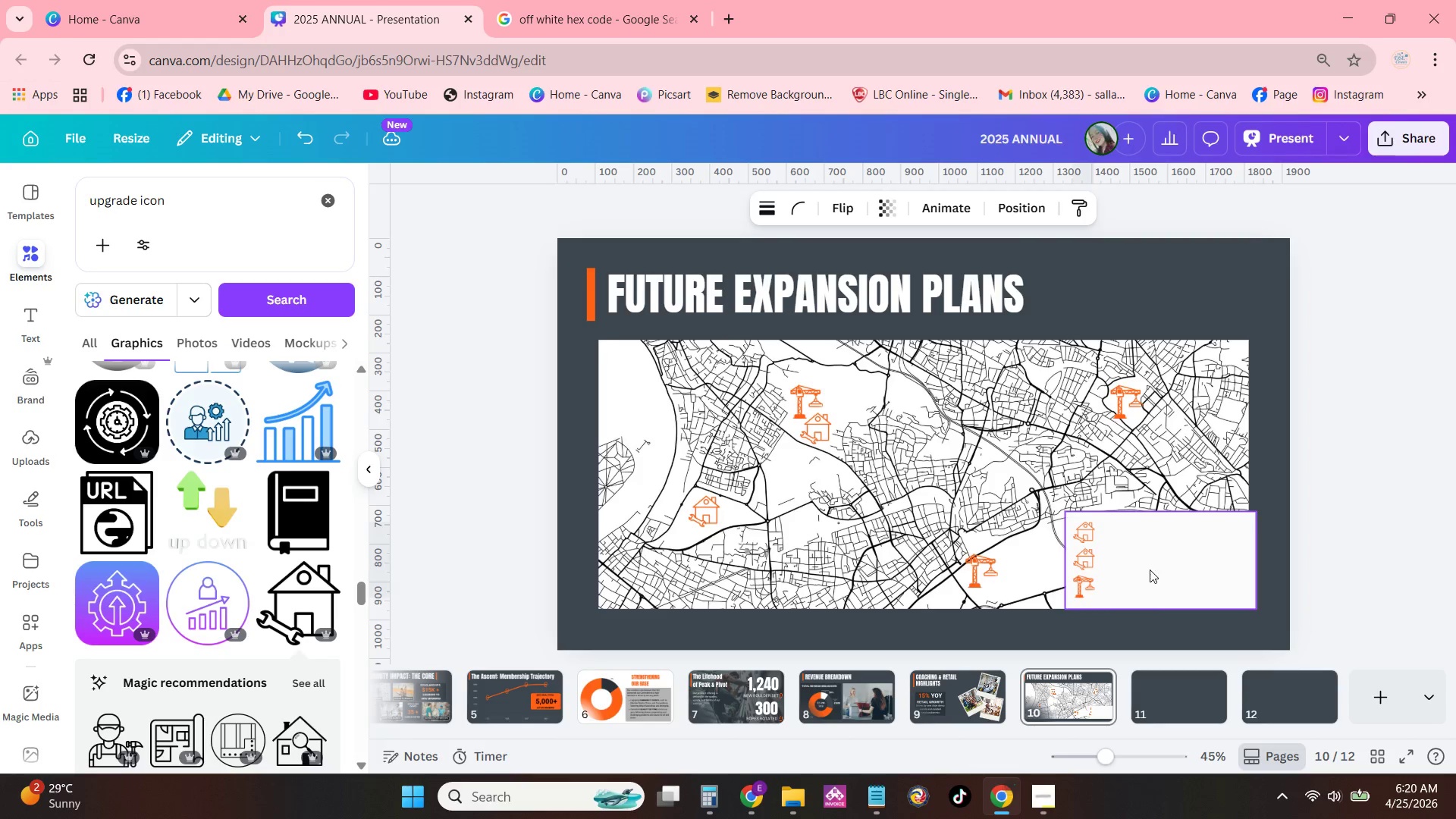 
key(ArrowDown)
 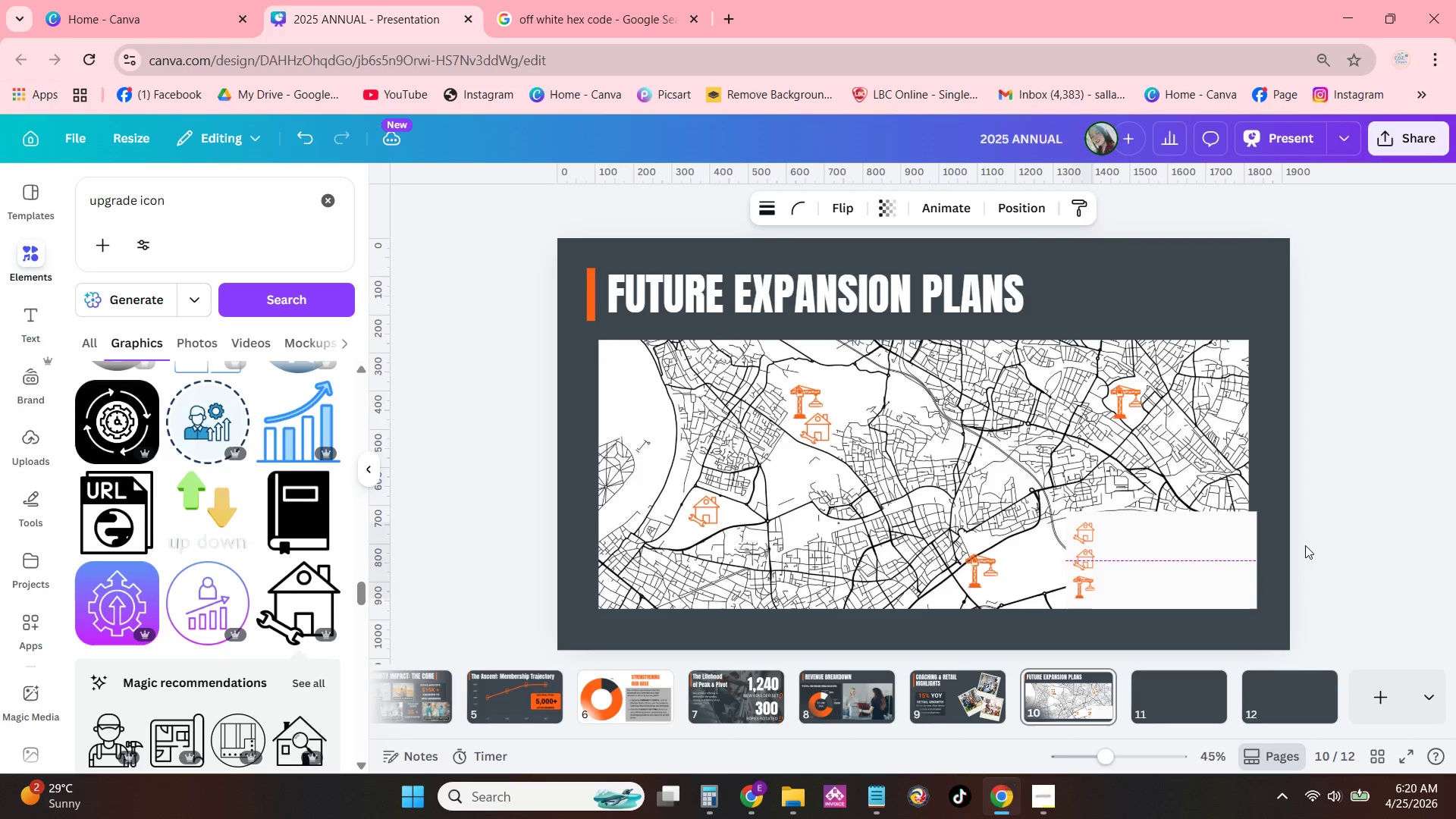 
key(ArrowDown)
 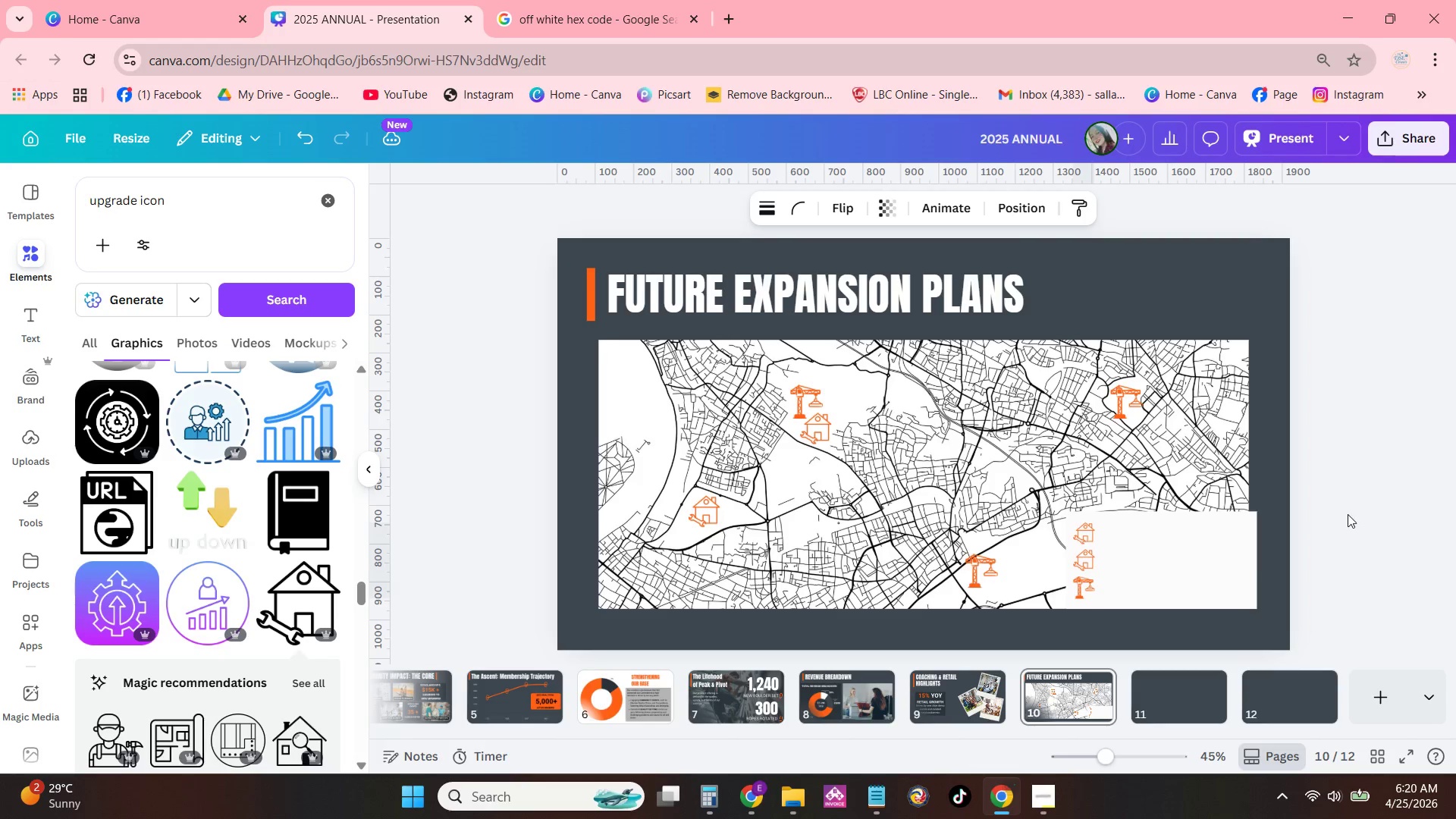 
key(ArrowDown)
 